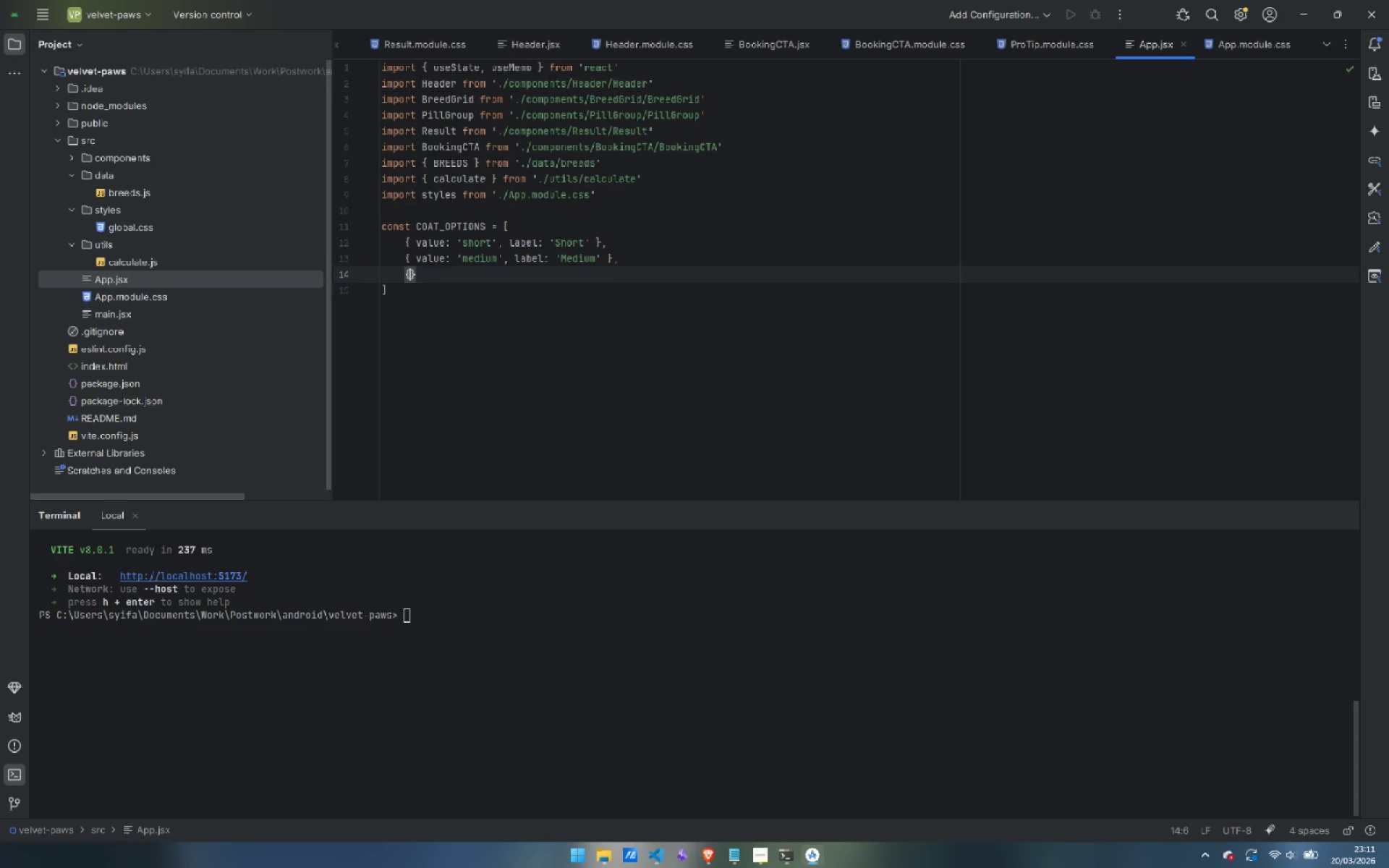 
key(Space)
 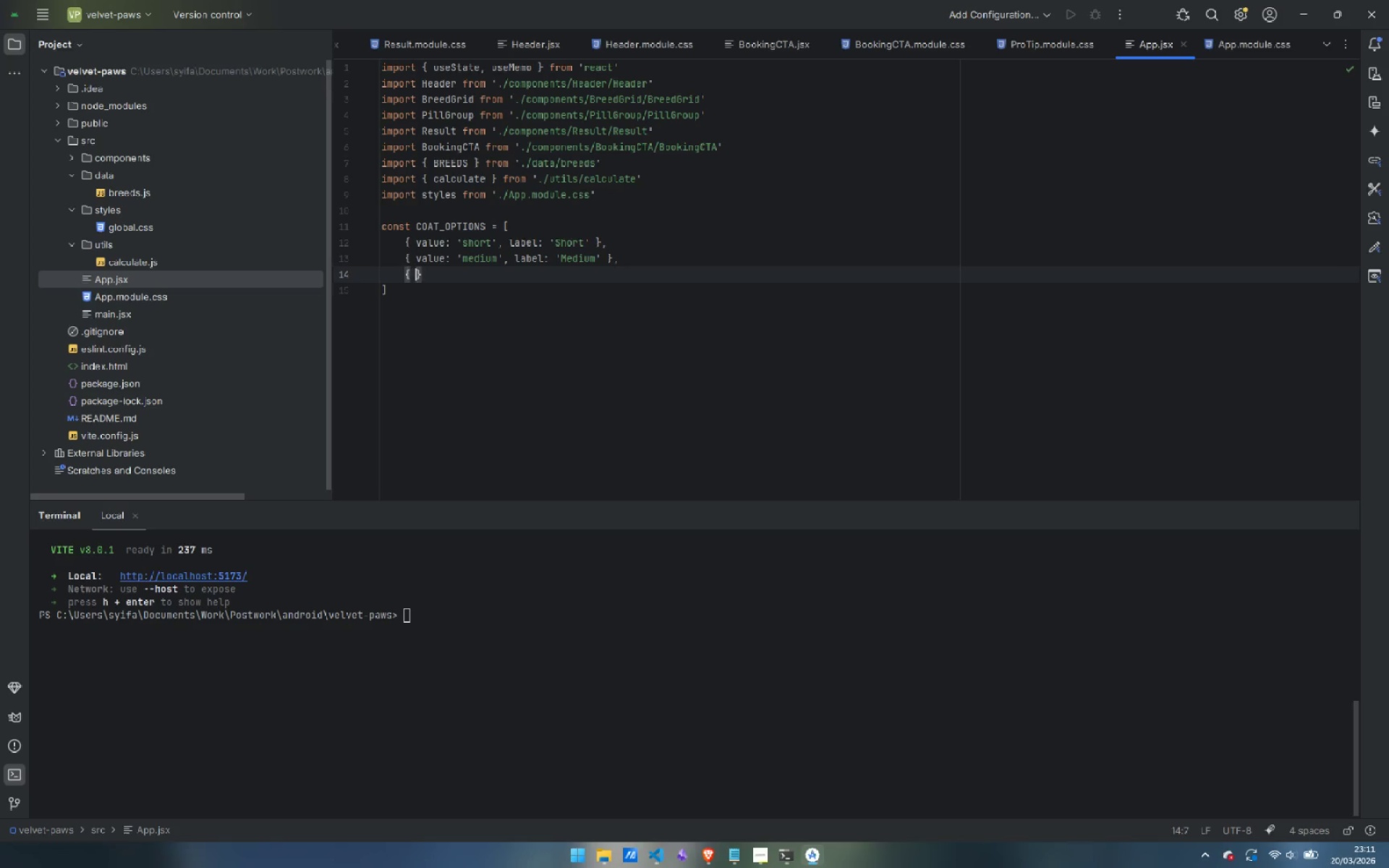 
key(Space)
 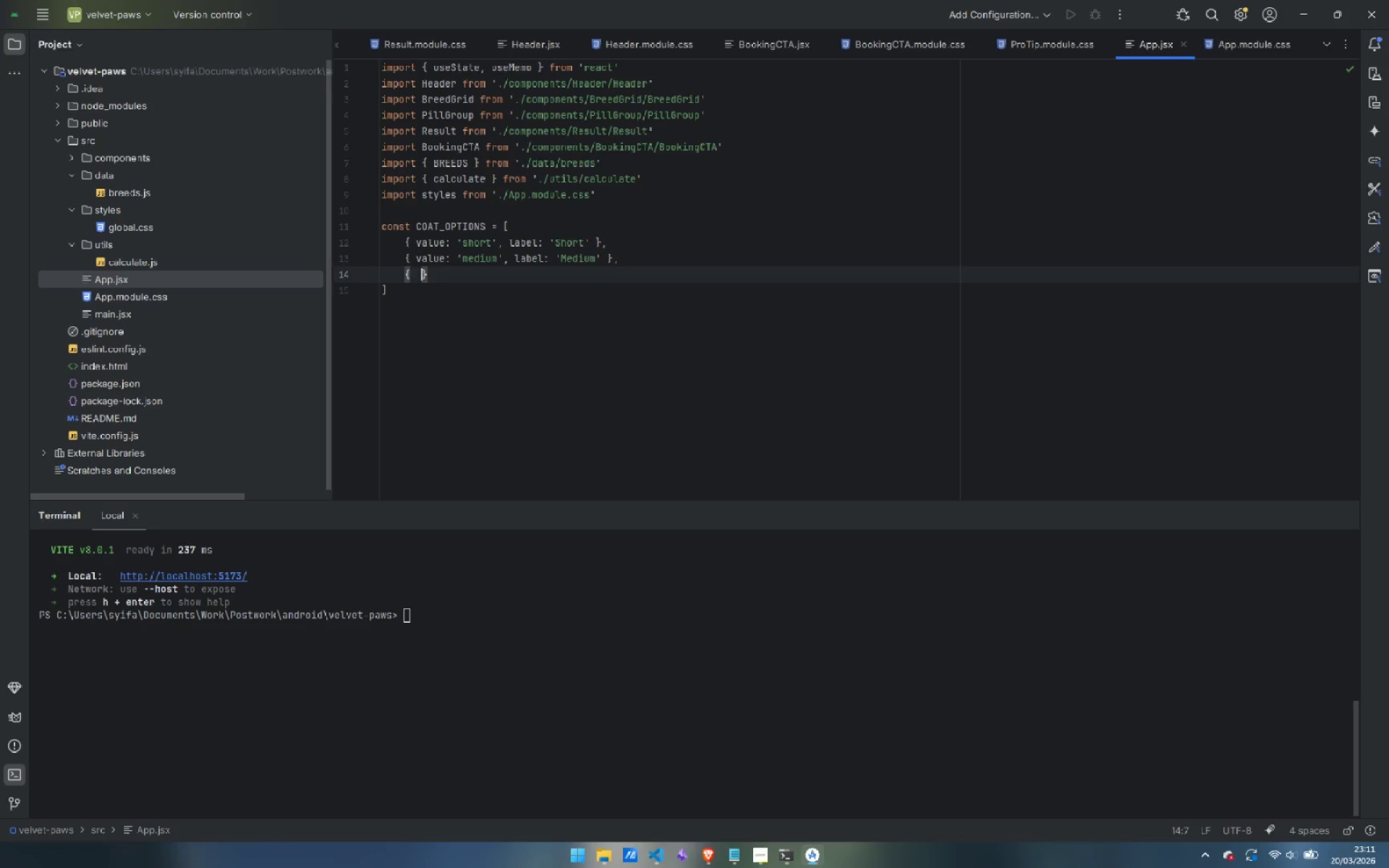 
key(ArrowLeft)
 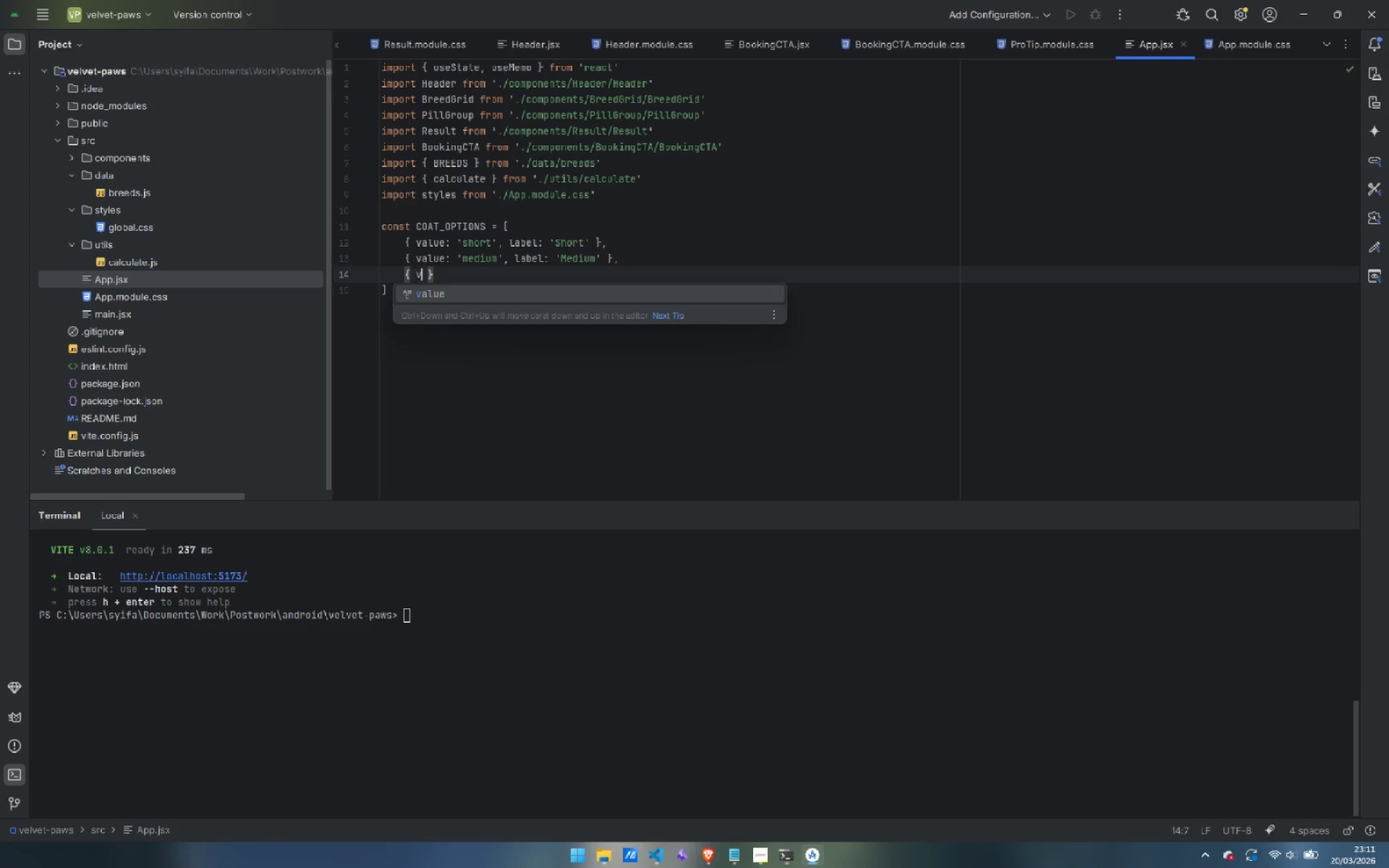 
type(value: 'long)
 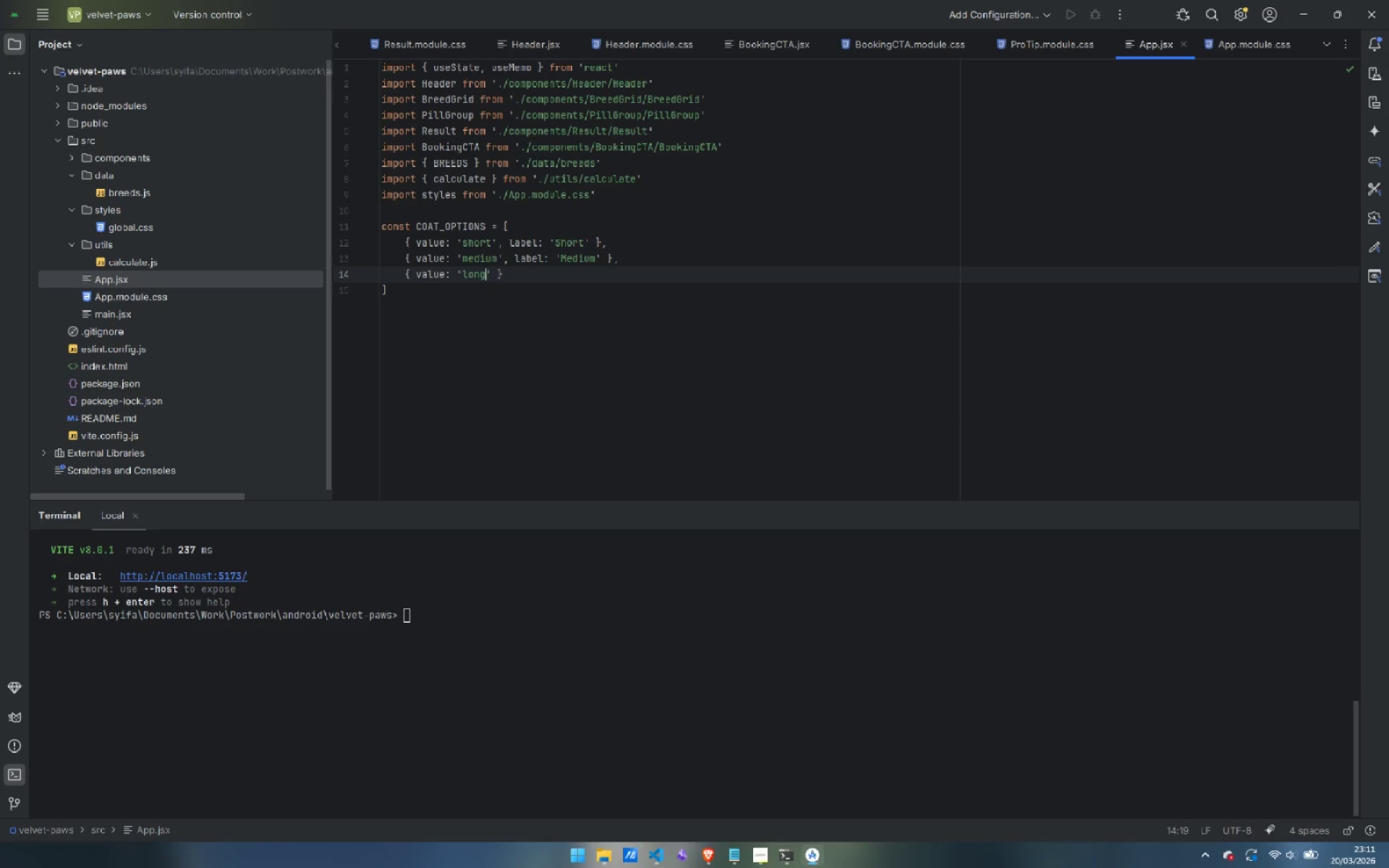 
key(ArrowRight)
 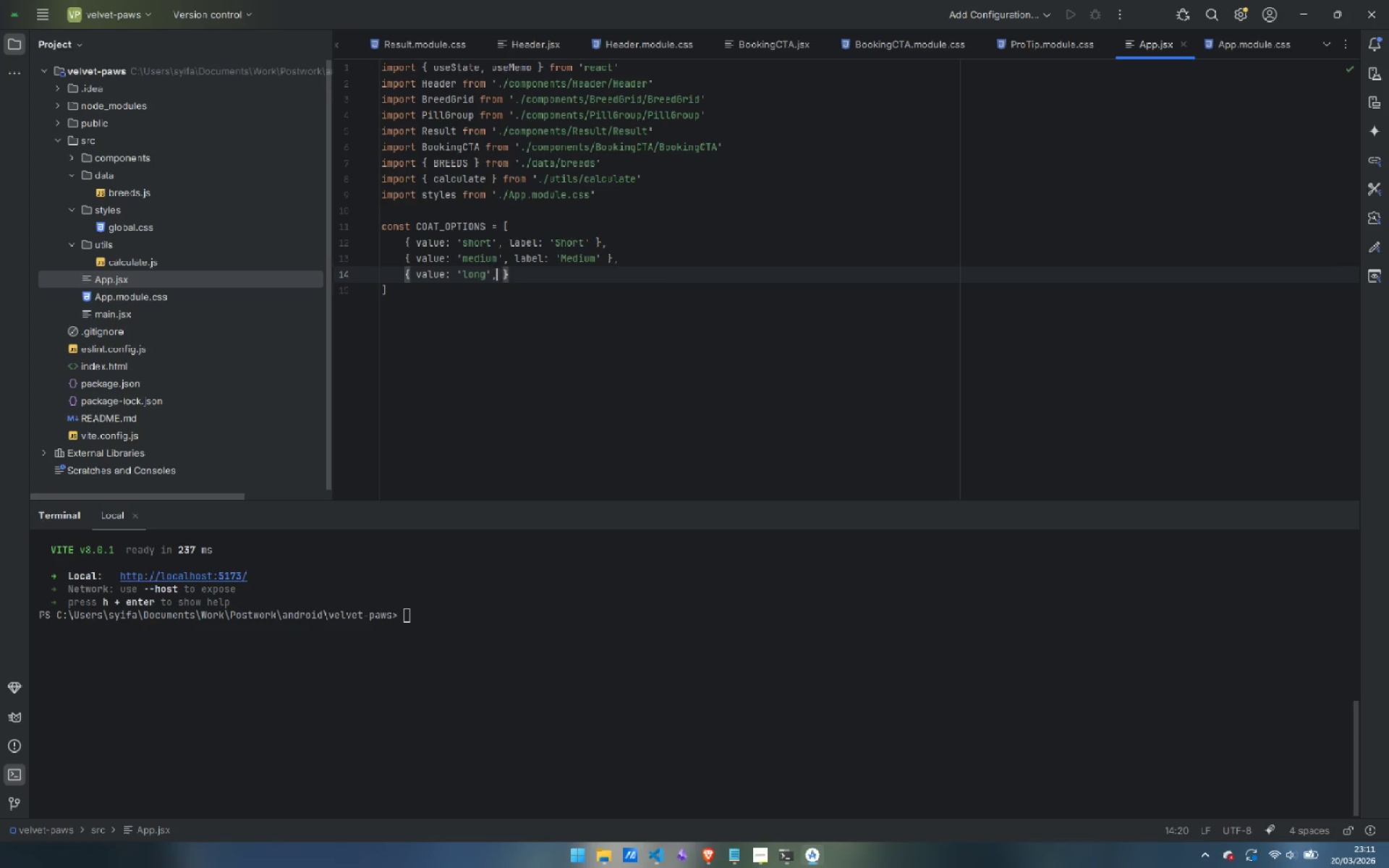 
type(, label: 'Long)
 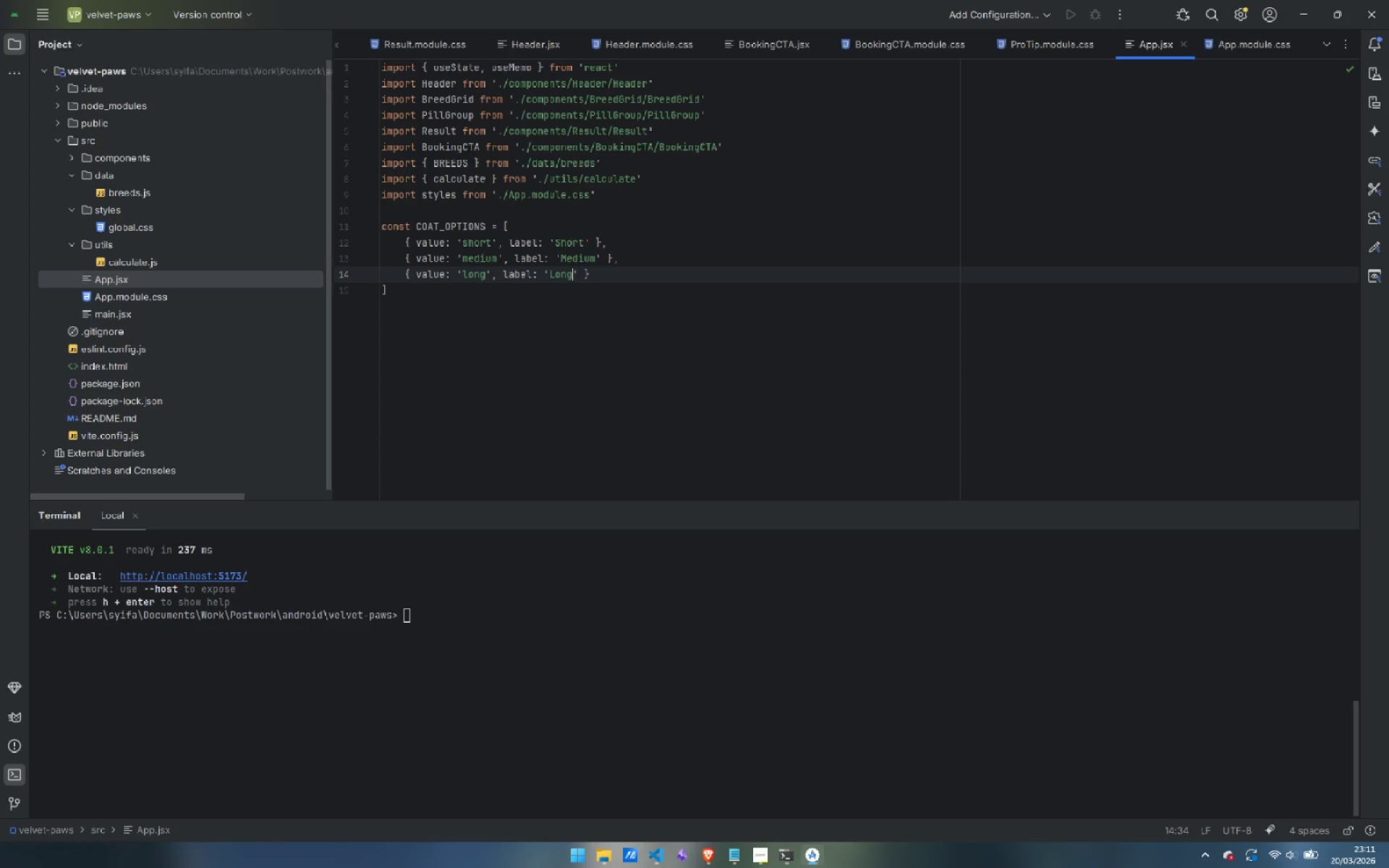 
key(ArrowDown)
 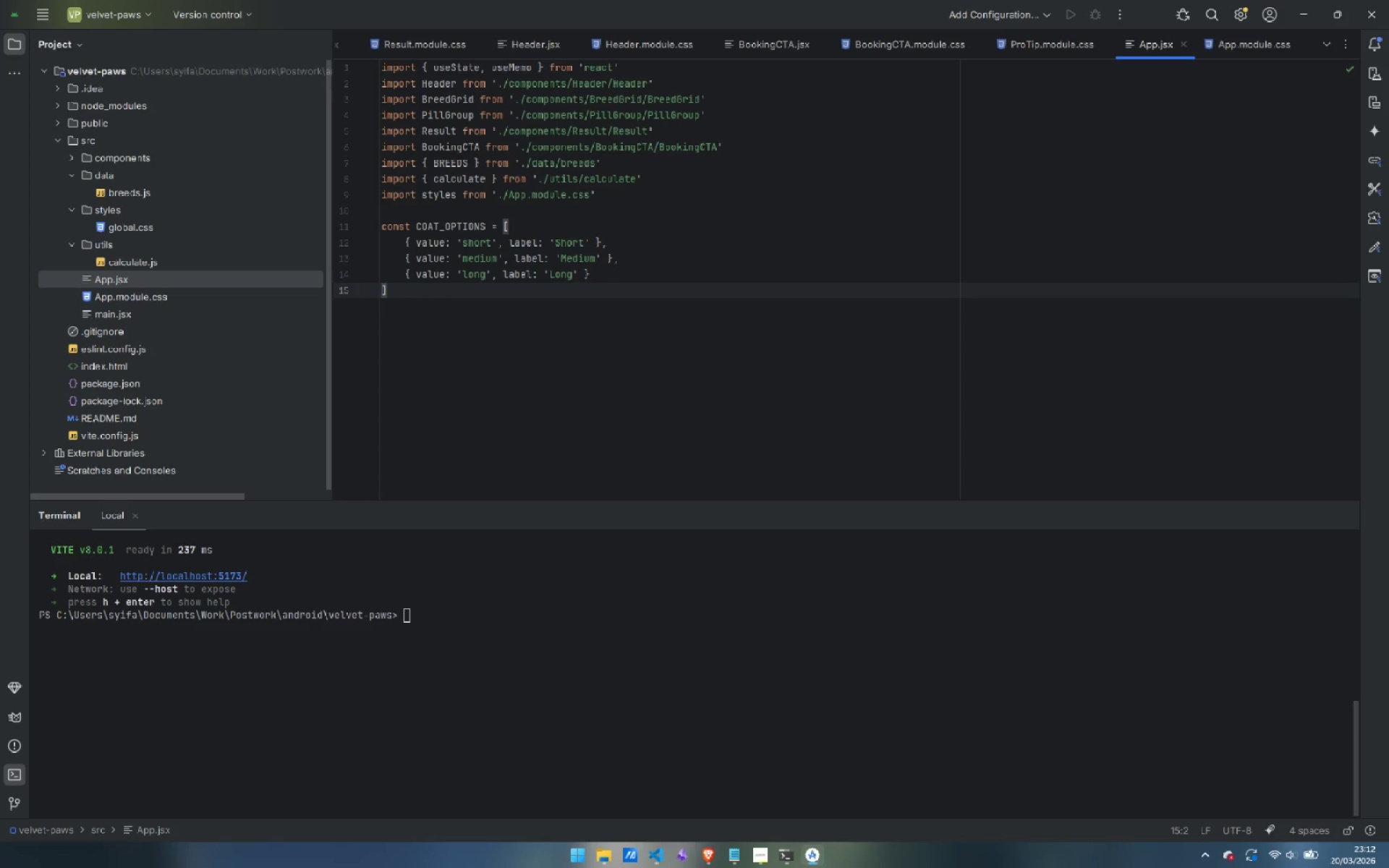 
key(Enter)
 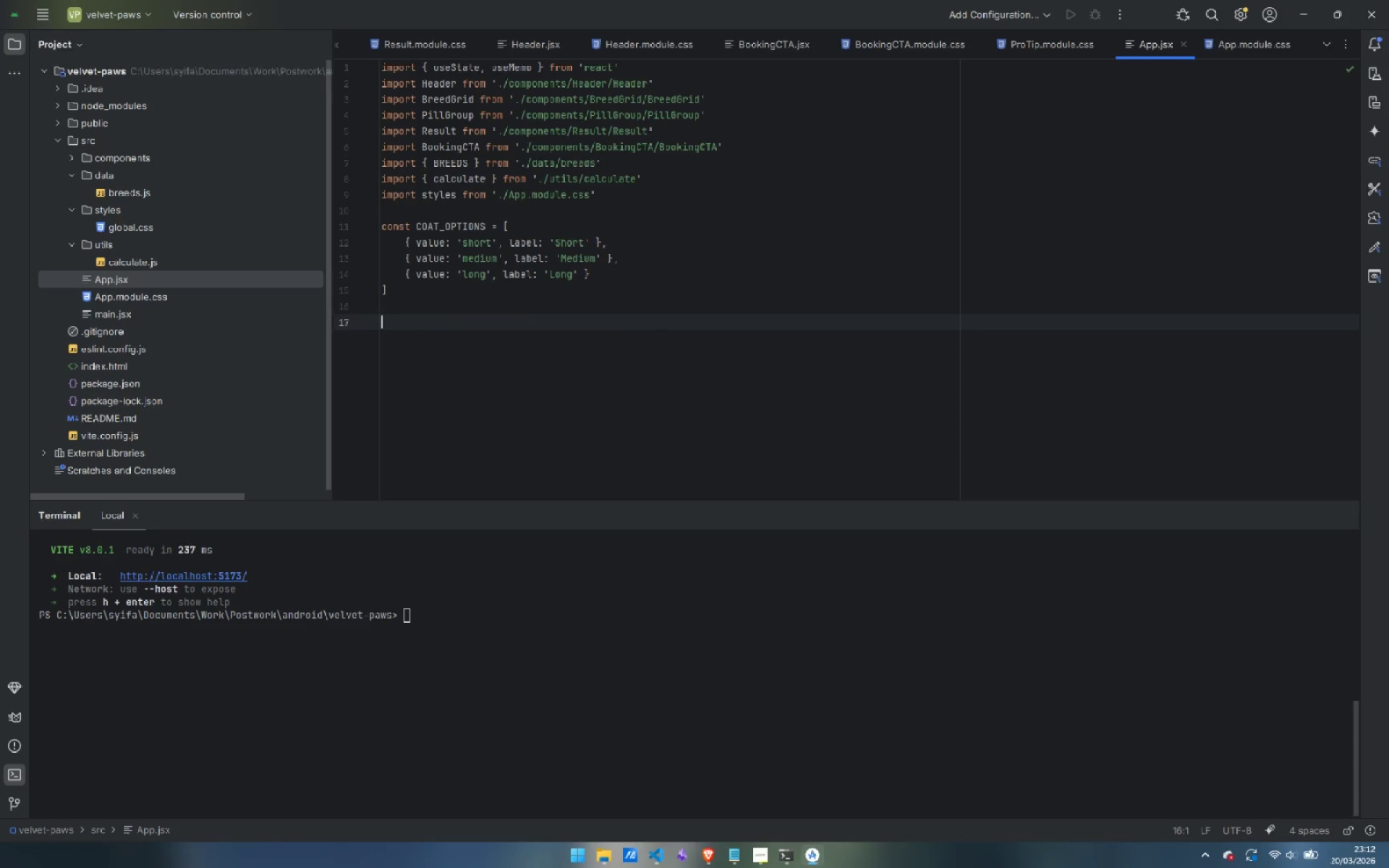 
key(Enter)
 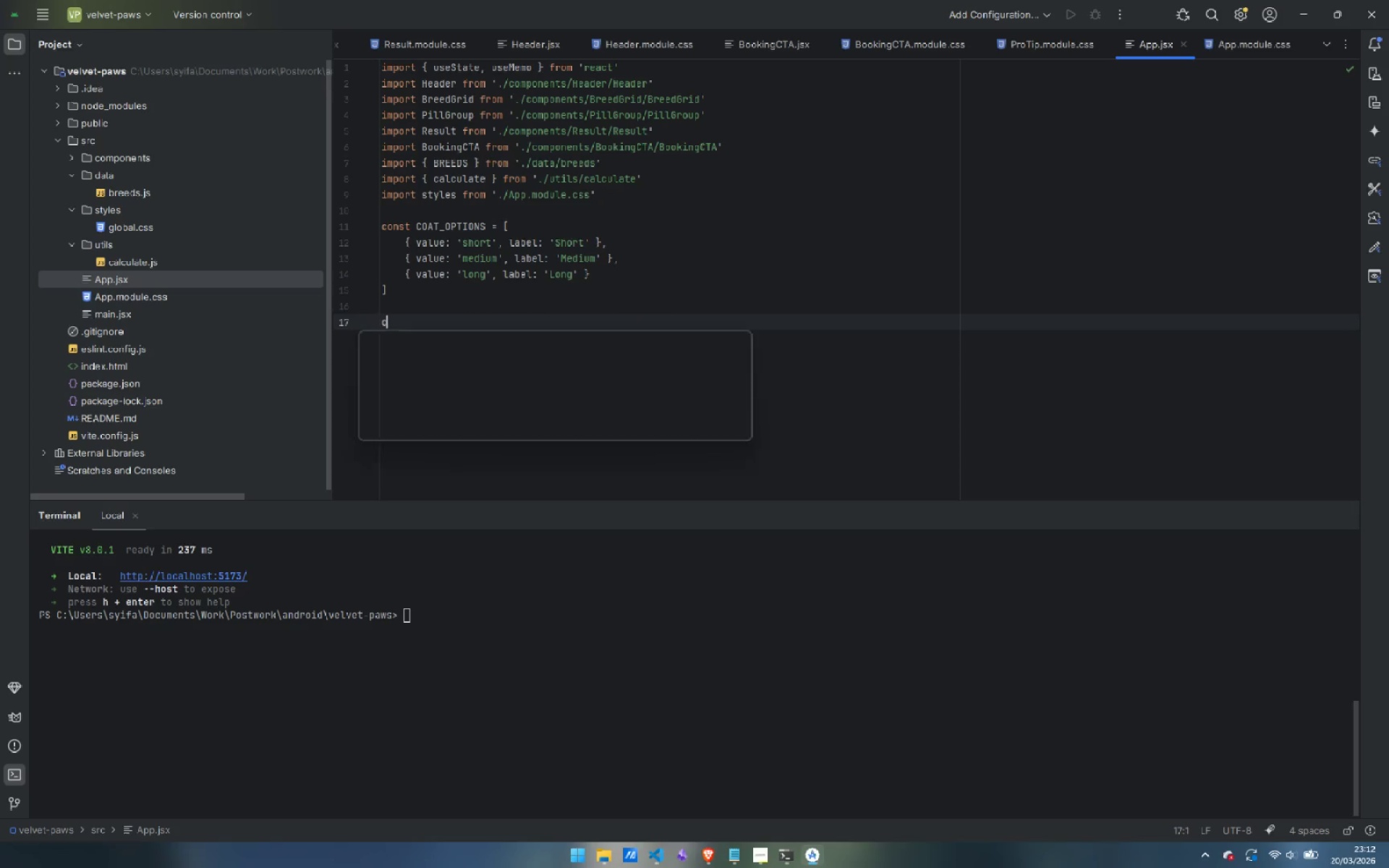 
type(cont)
key(Backspace)
type(st LIFESTYLE_OPTIONS = [)
 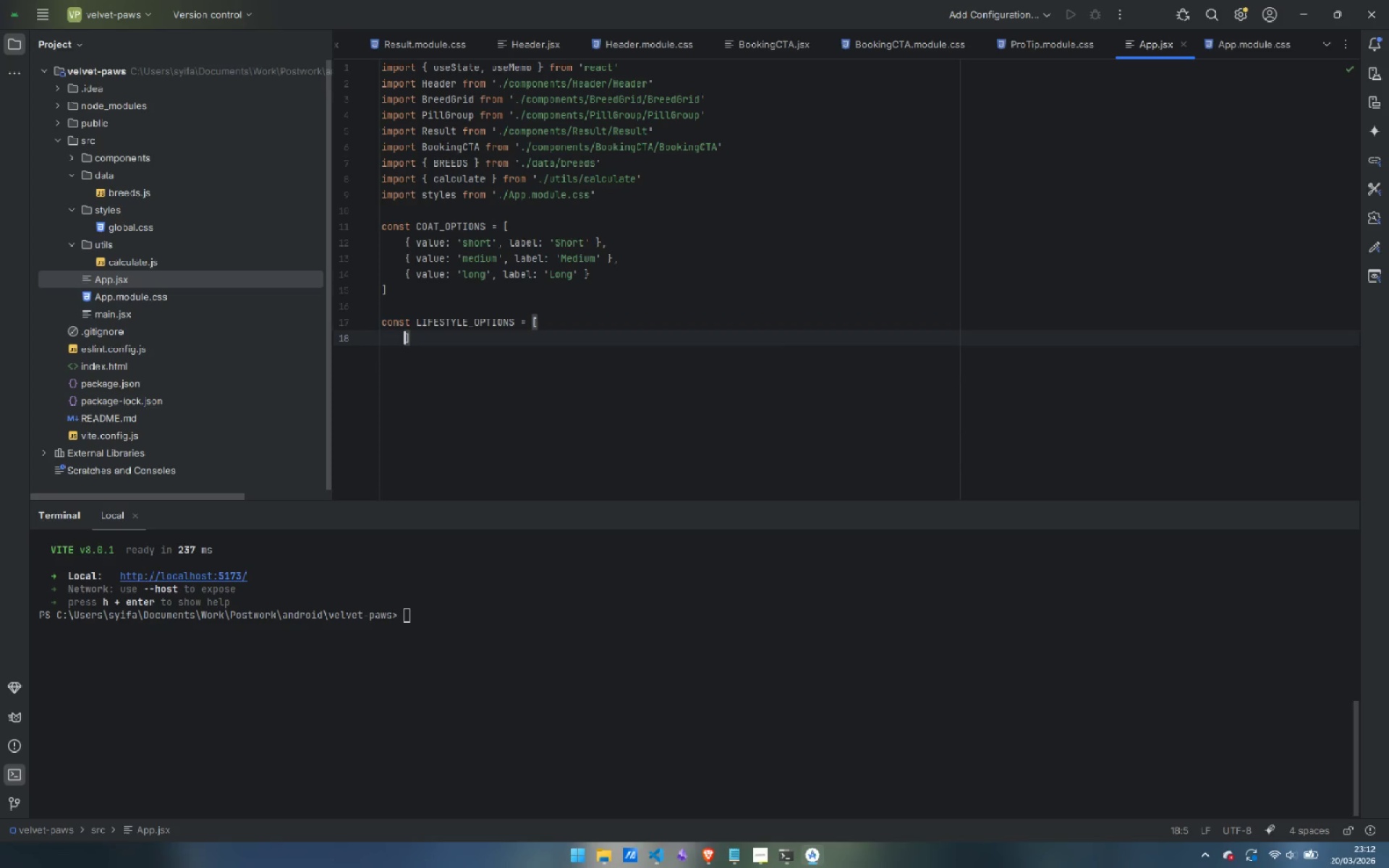 
 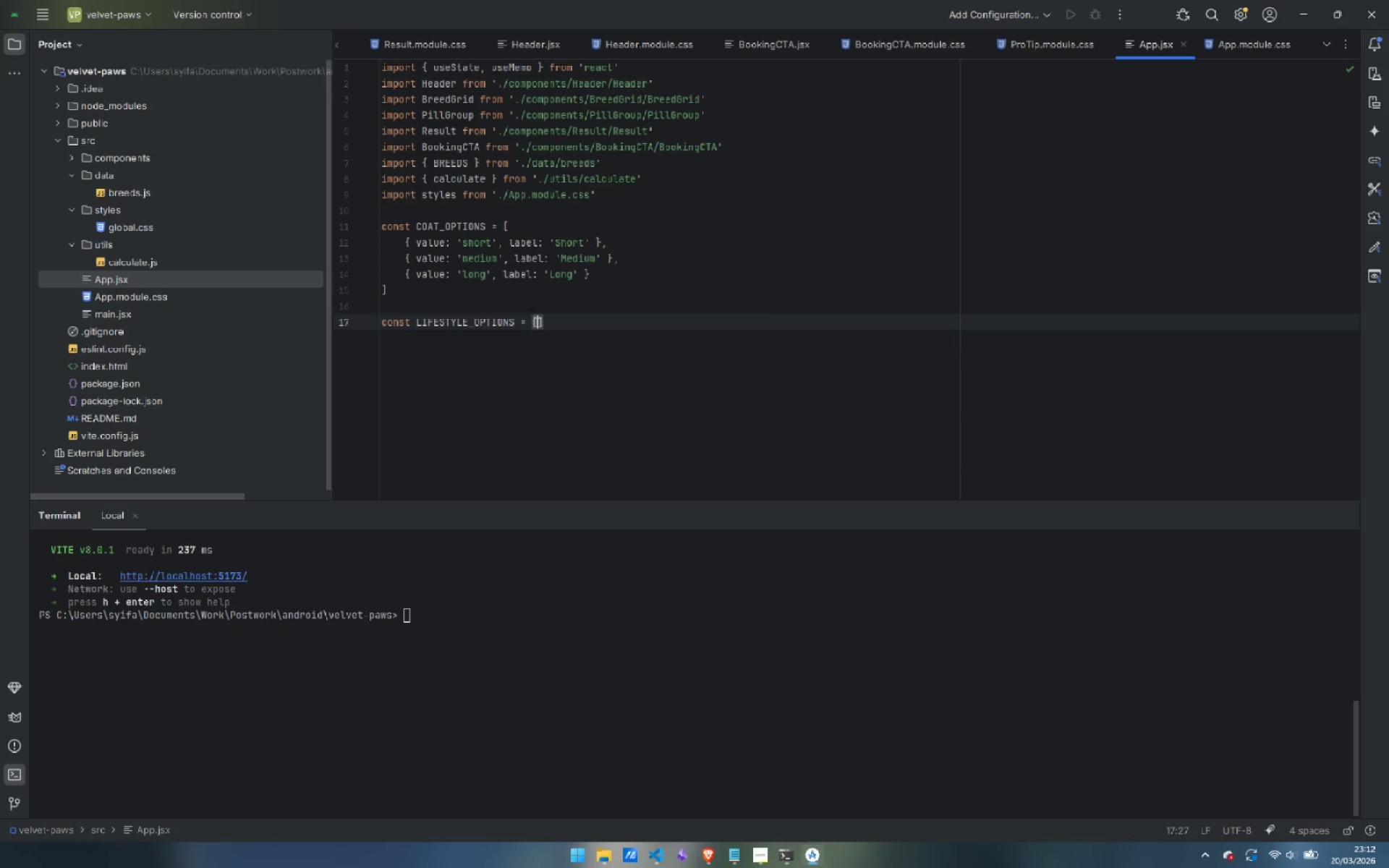 
key(Enter)
 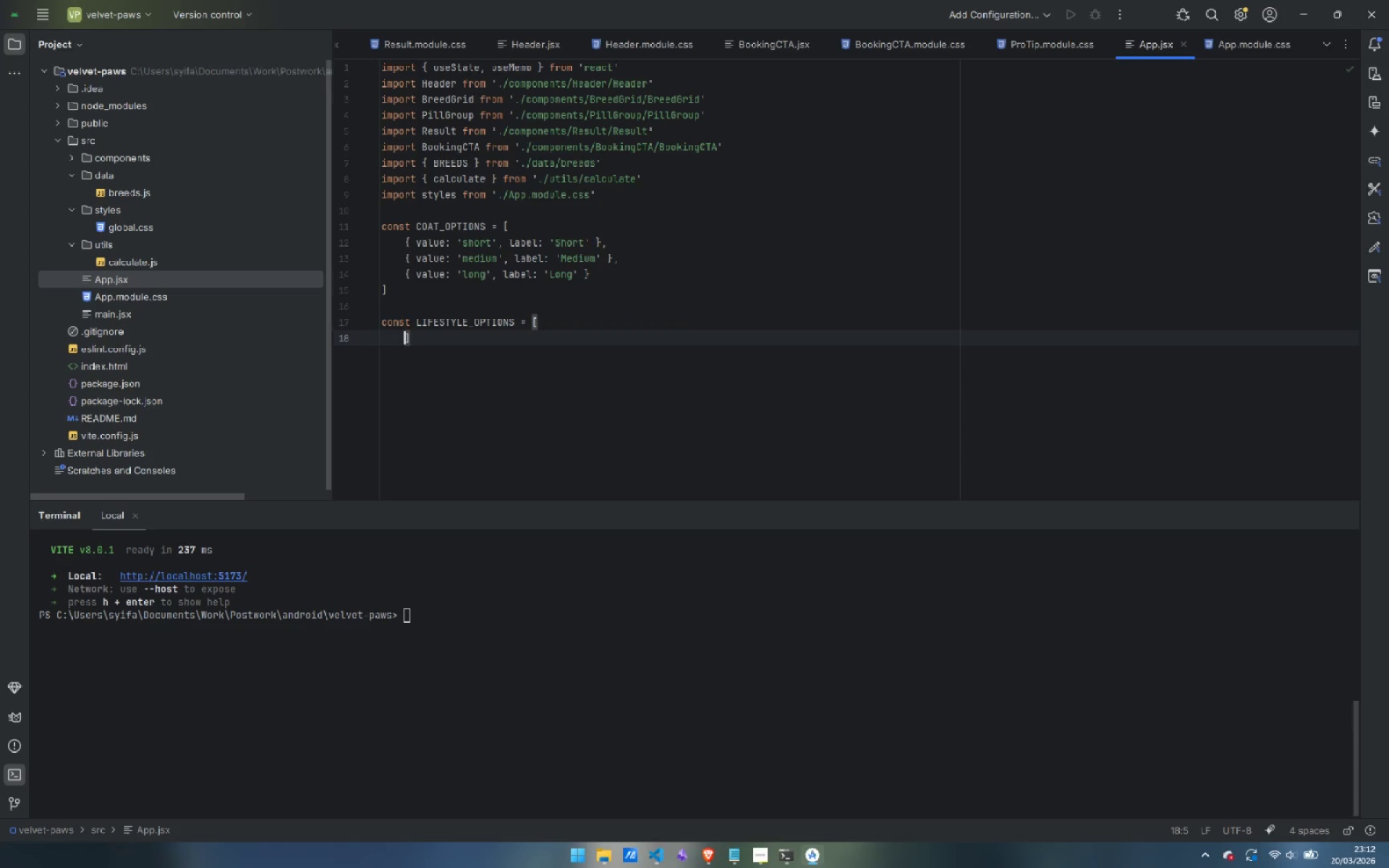 
key(Control+ControlLeft)
 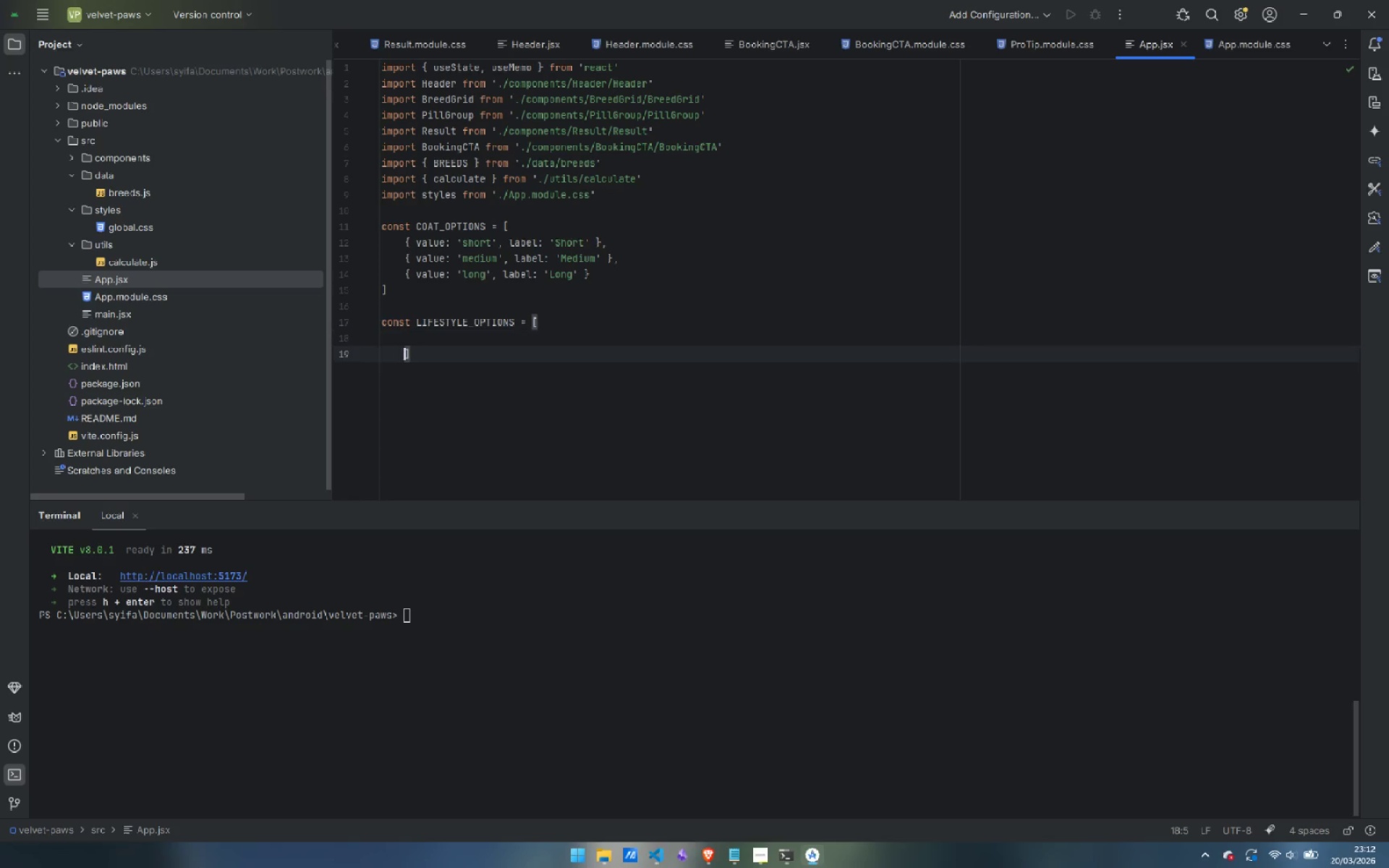 
key(Enter)
 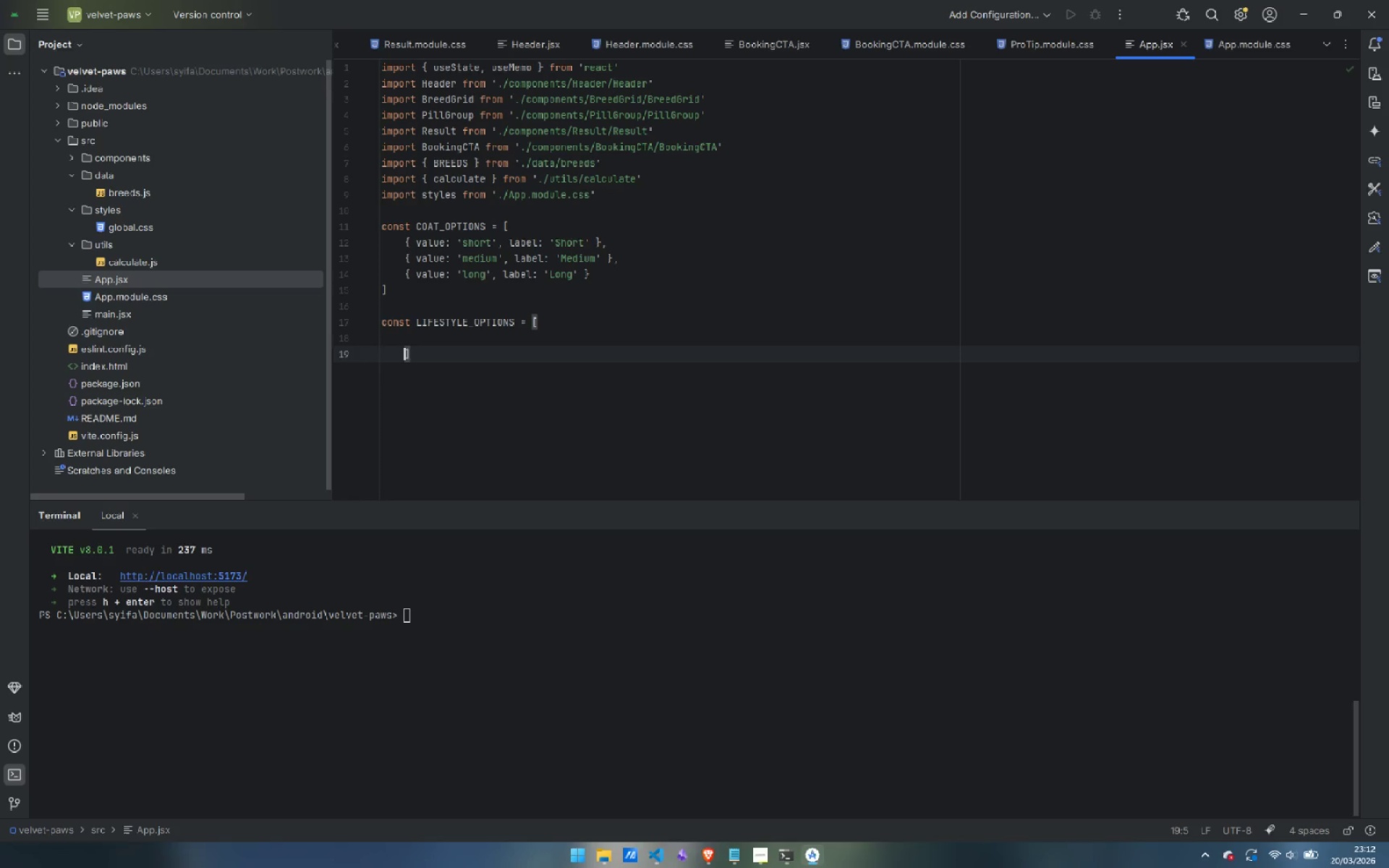 
key(Control+ControlLeft)
 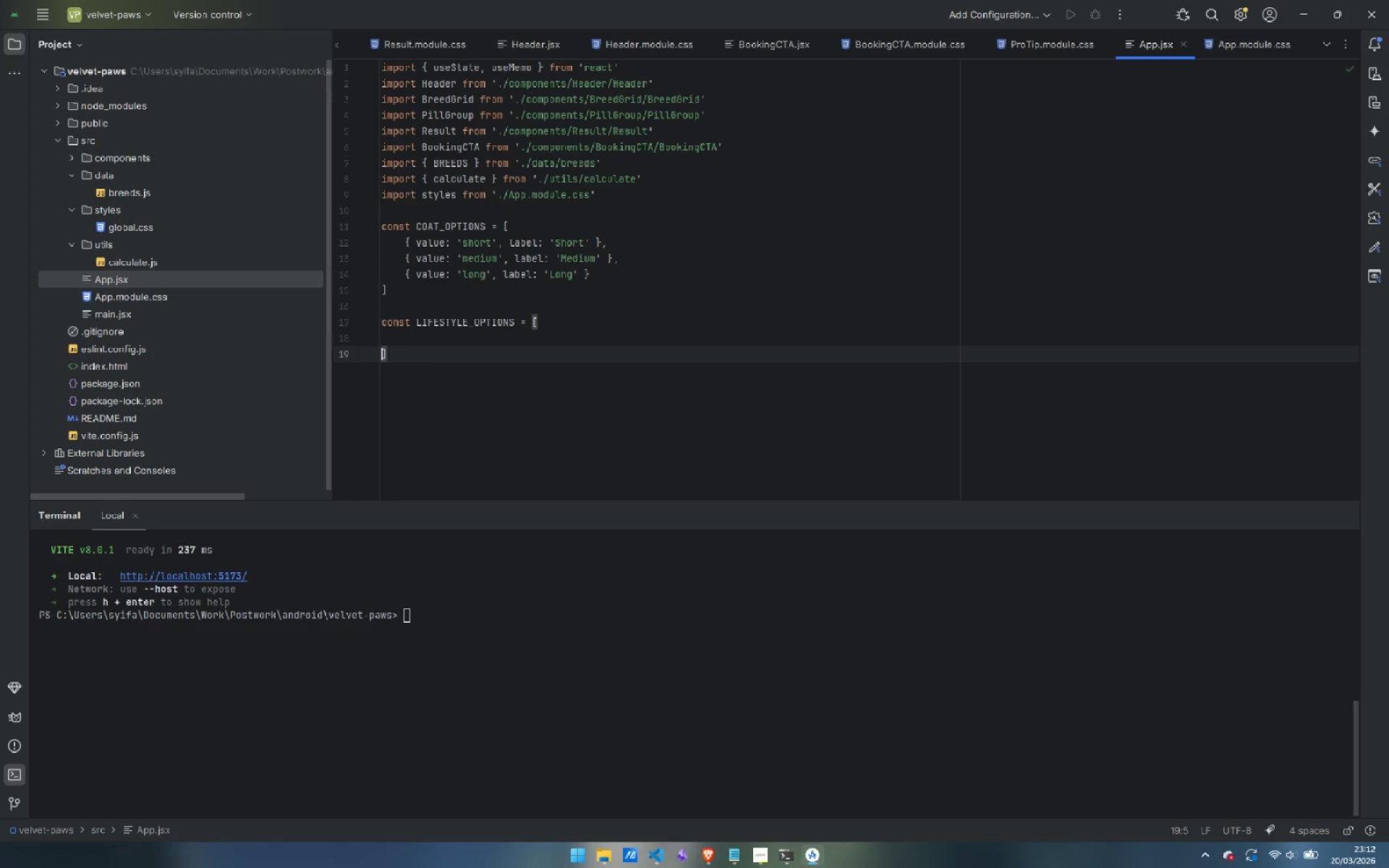 
key(Control+Backspace)
 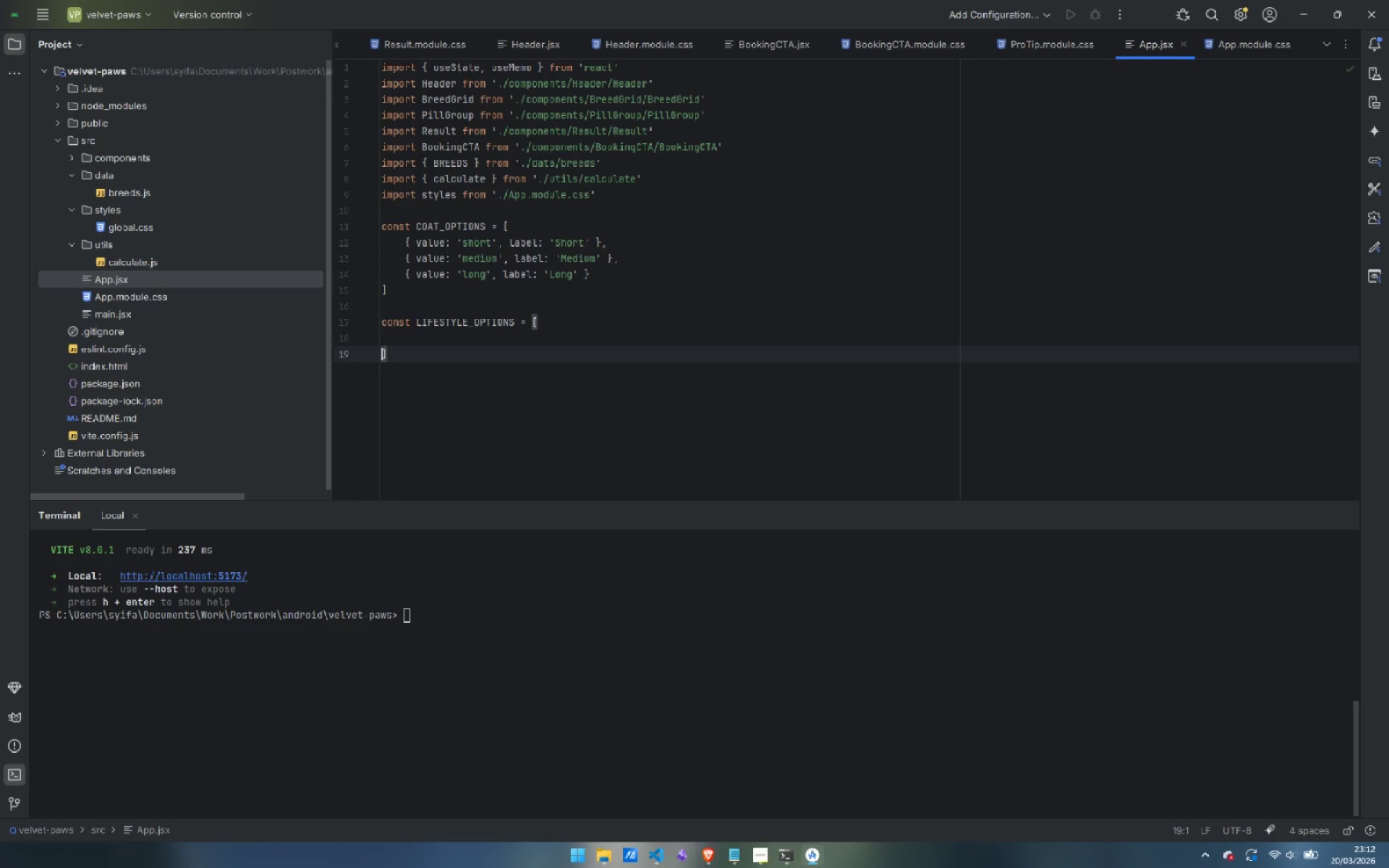 
key(ArrowUp)
 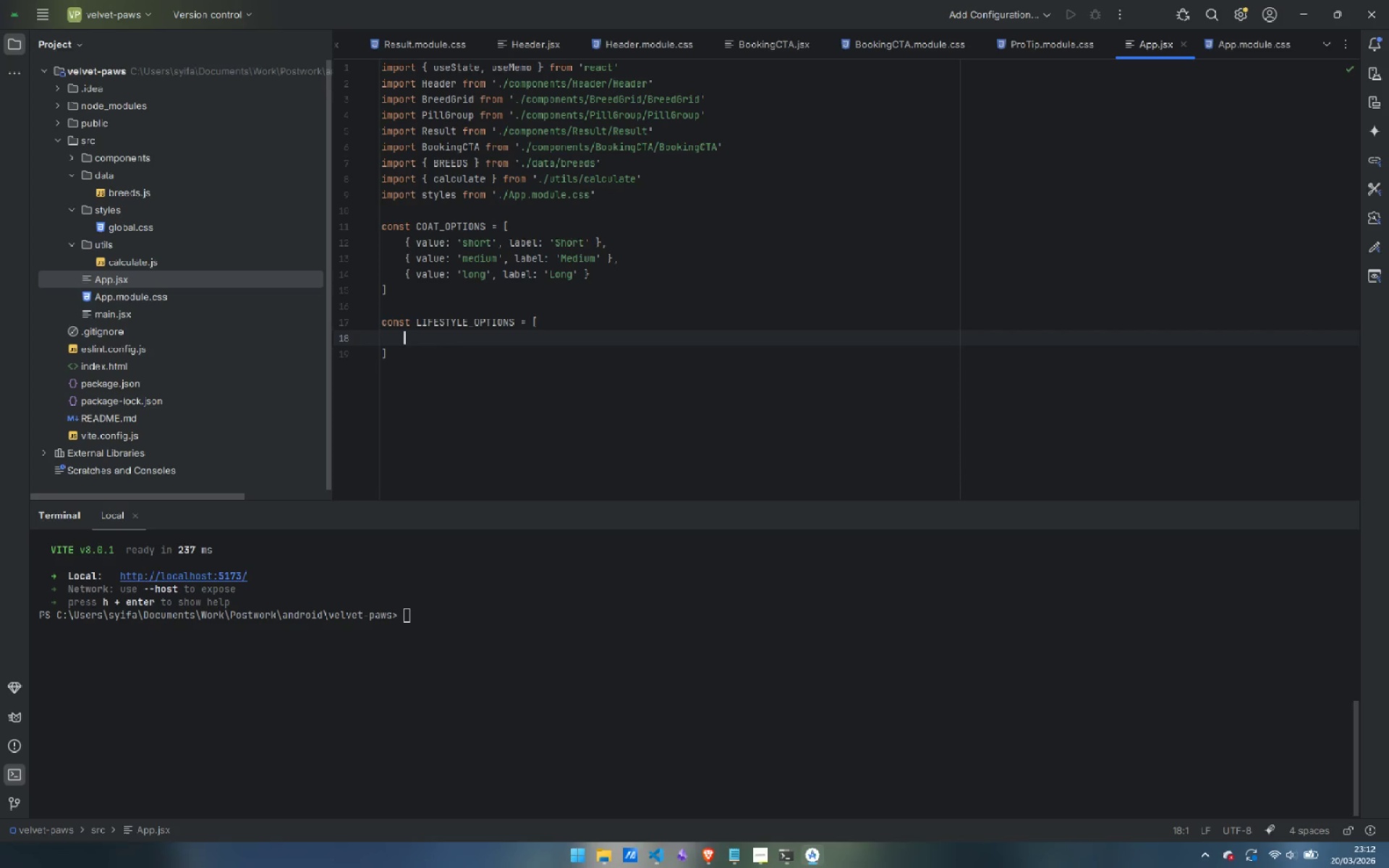 
key(Tab)
 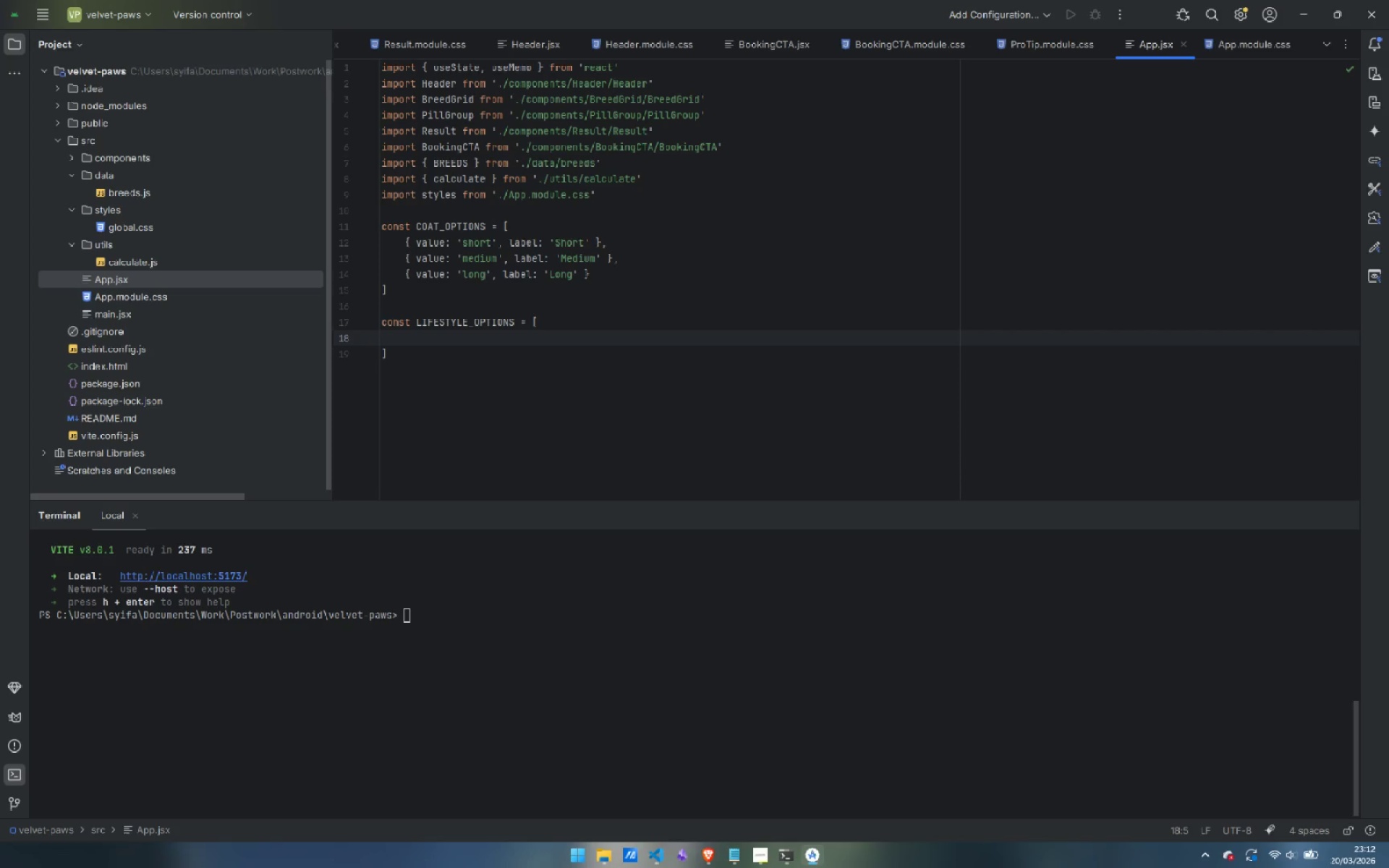 
key(Shift+BracketLeft)
 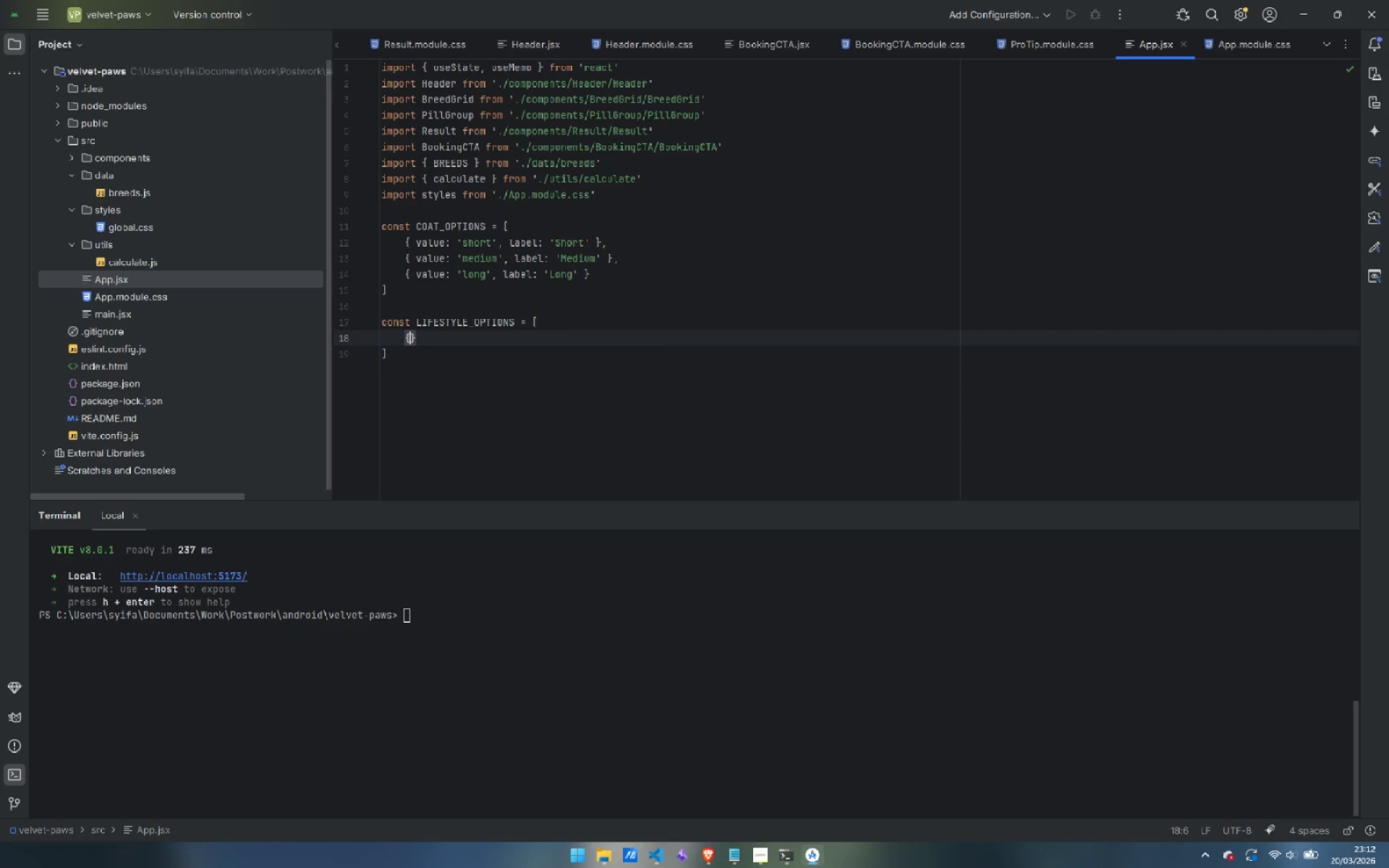 
key(Space)
 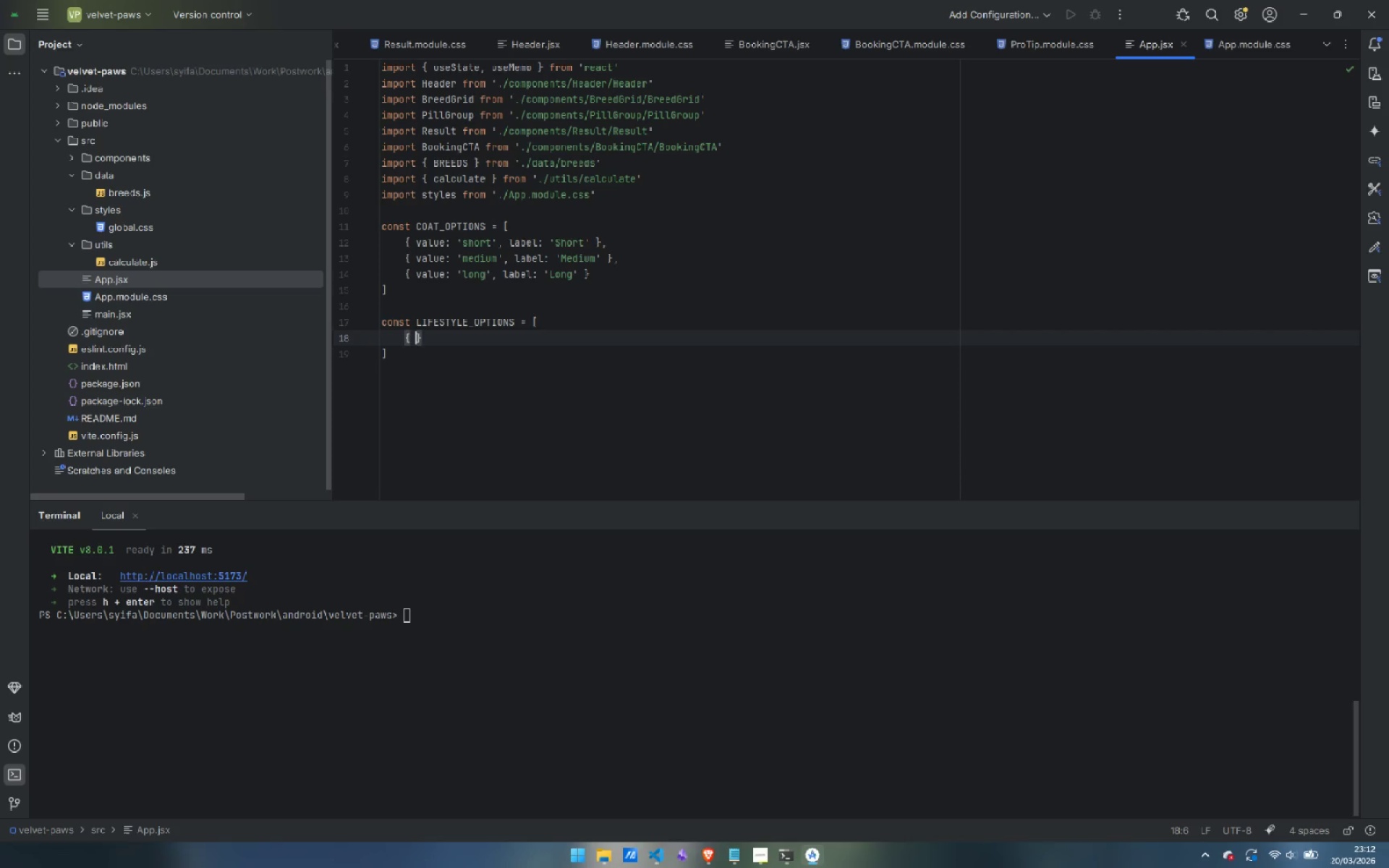 
key(Space)
 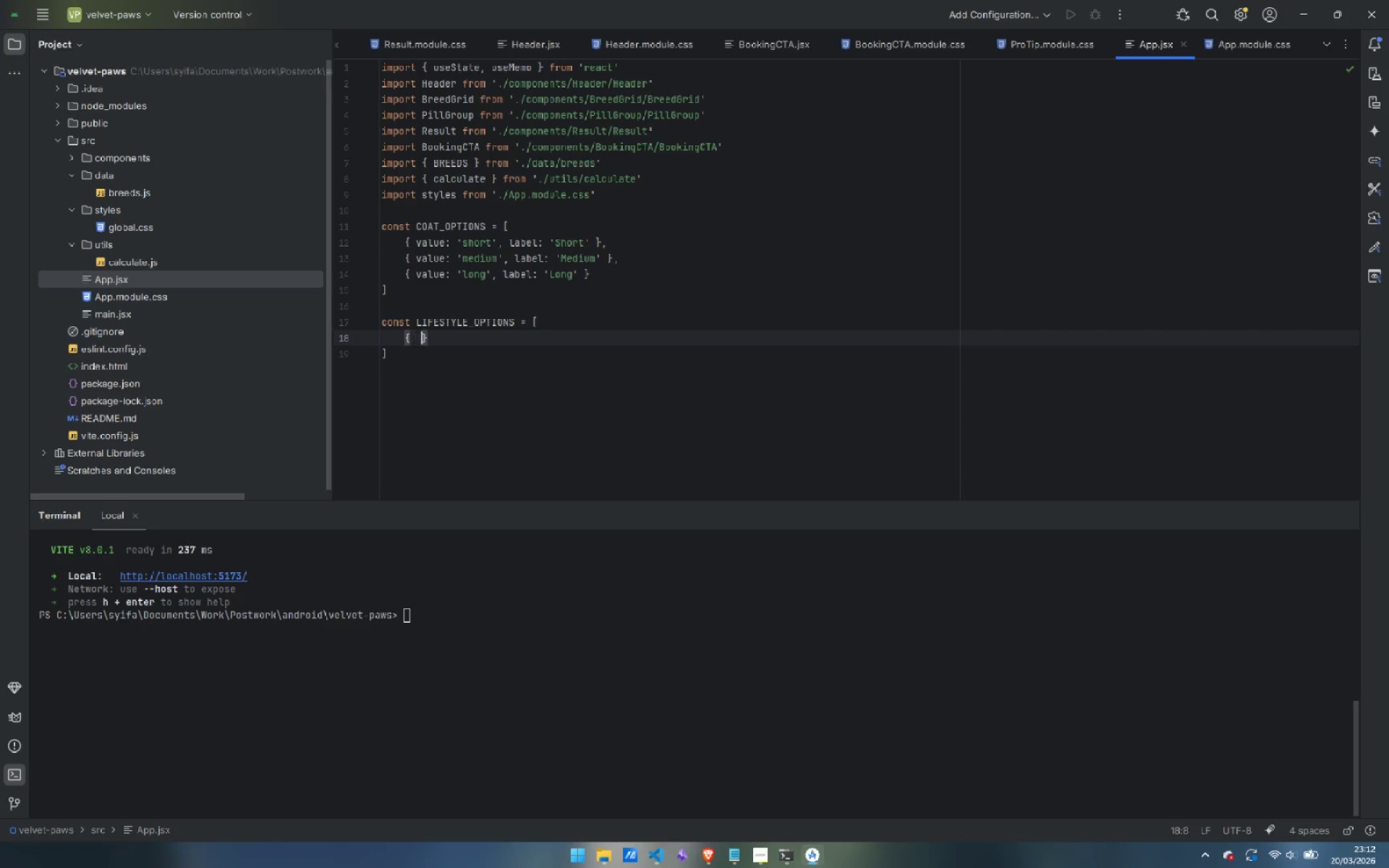 
key(ArrowLeft)
 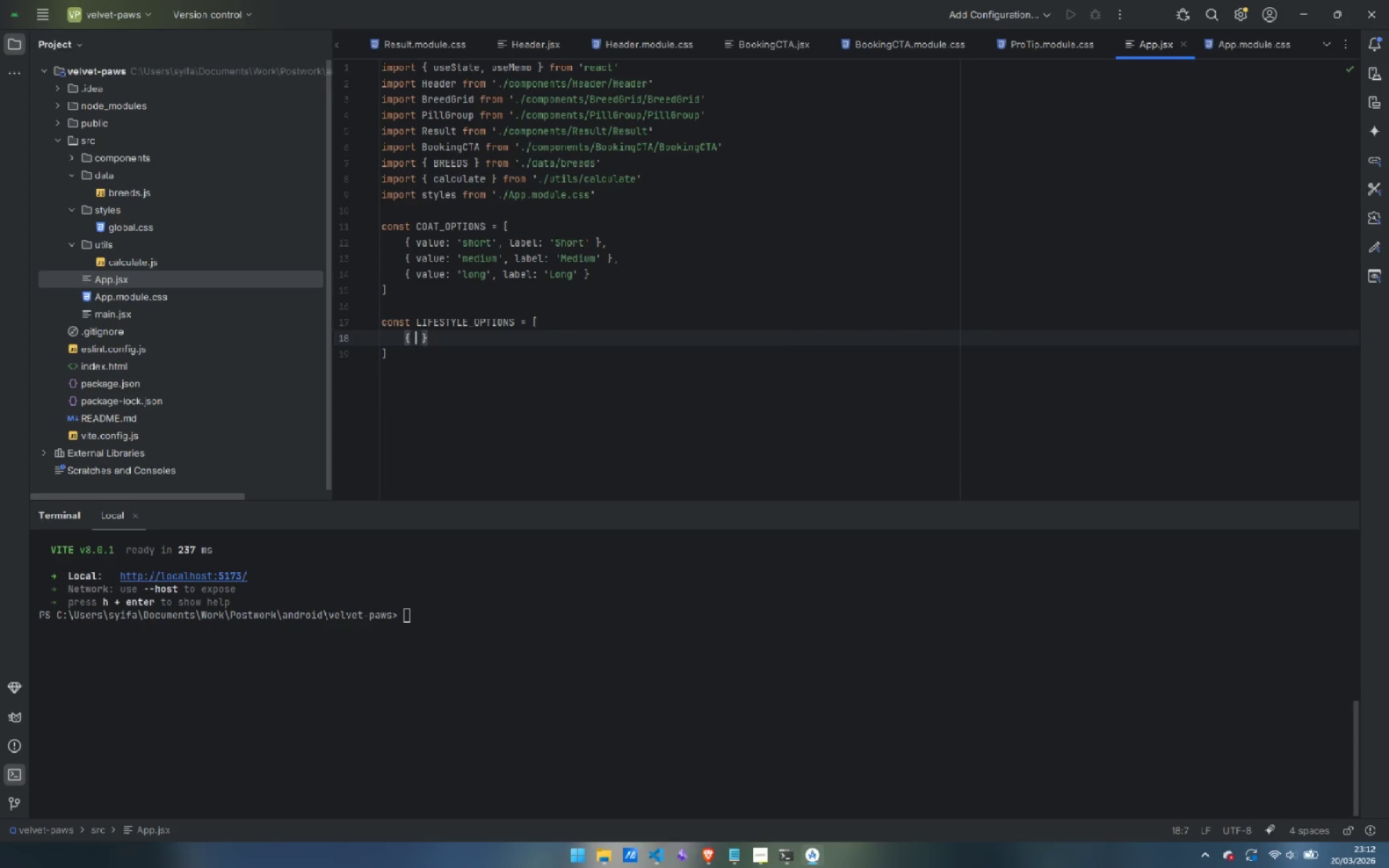 
type(value: 'indoor)
 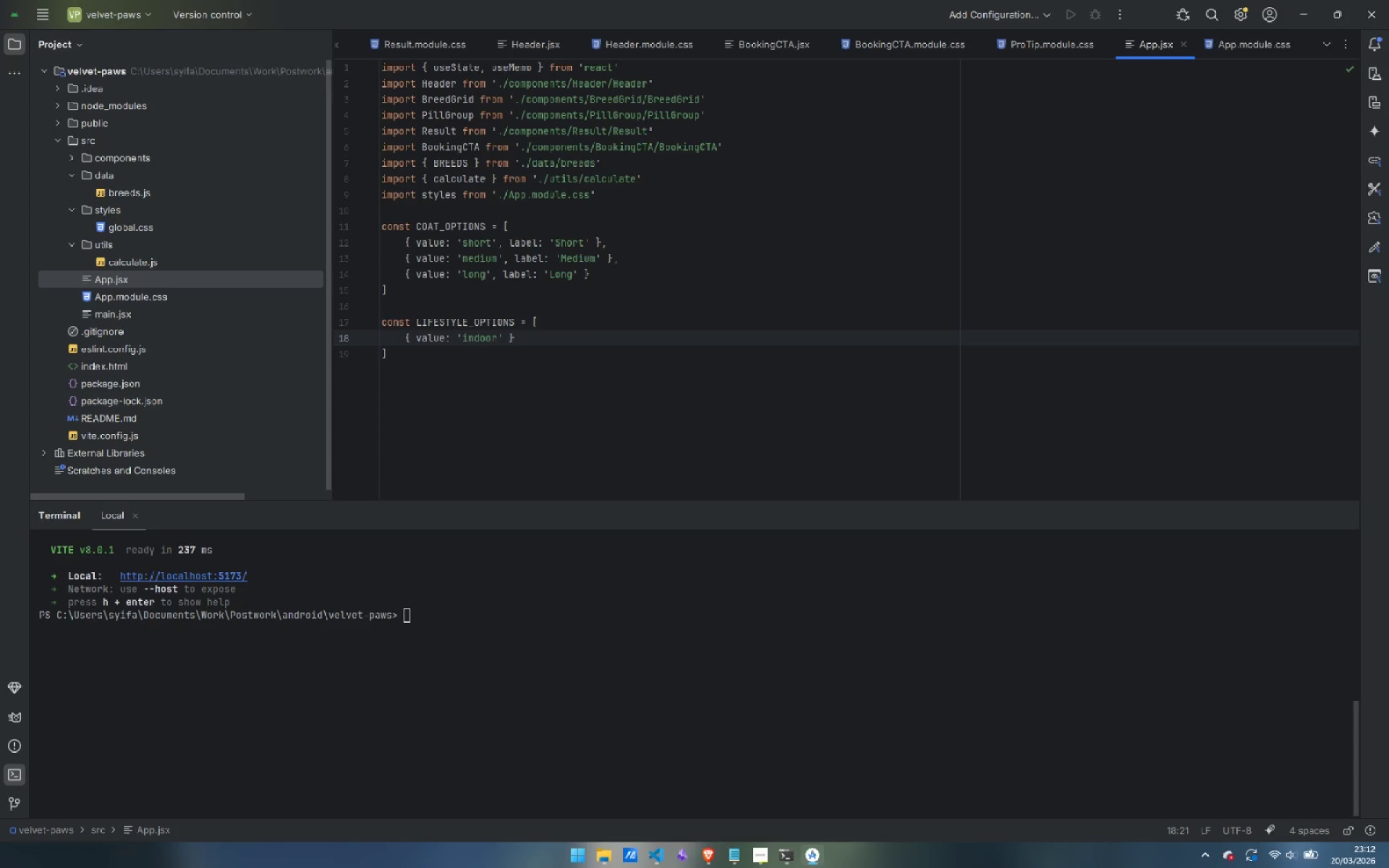 
key(ArrowRight)
 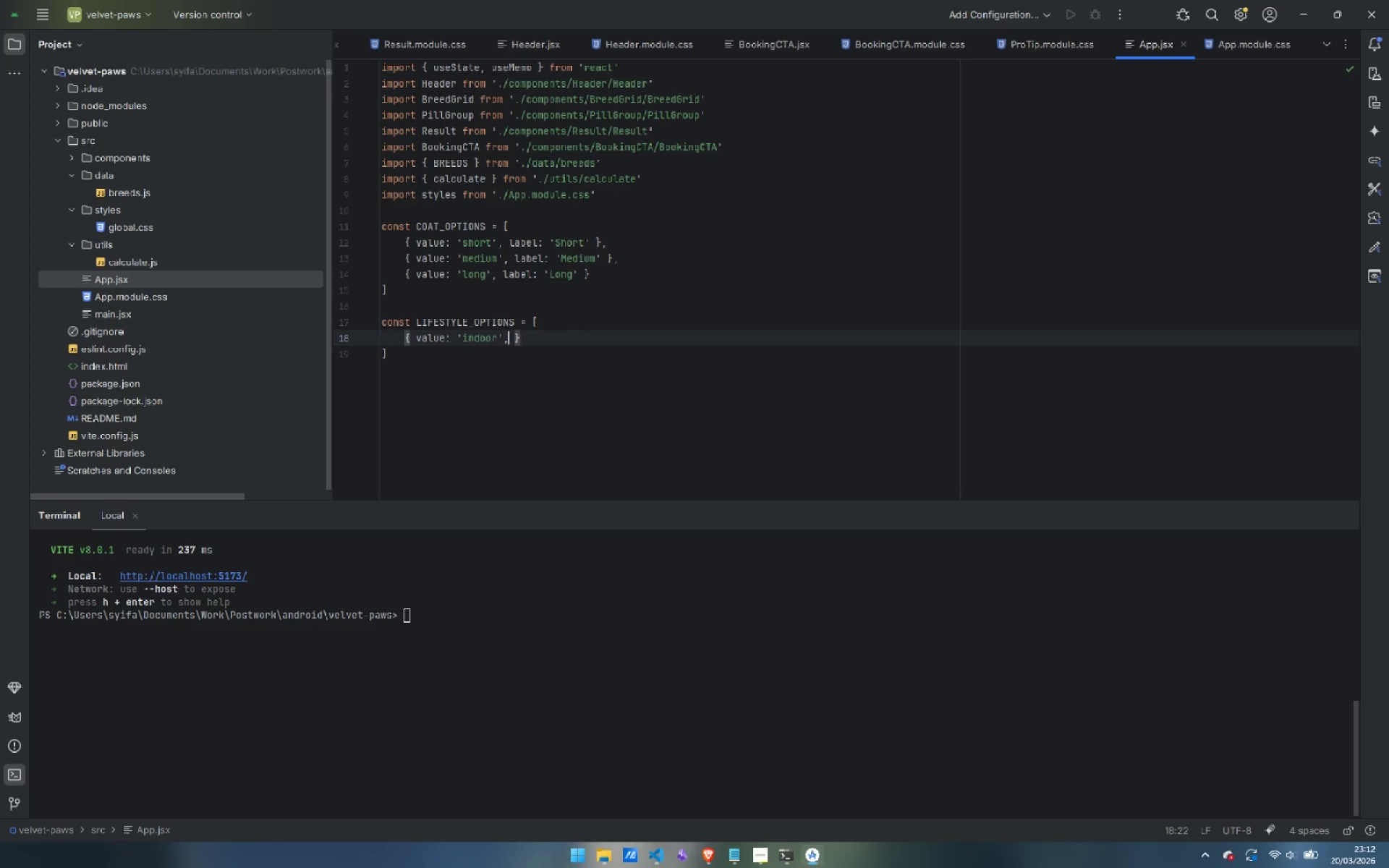 
type(, label: 'Indoor Only)
 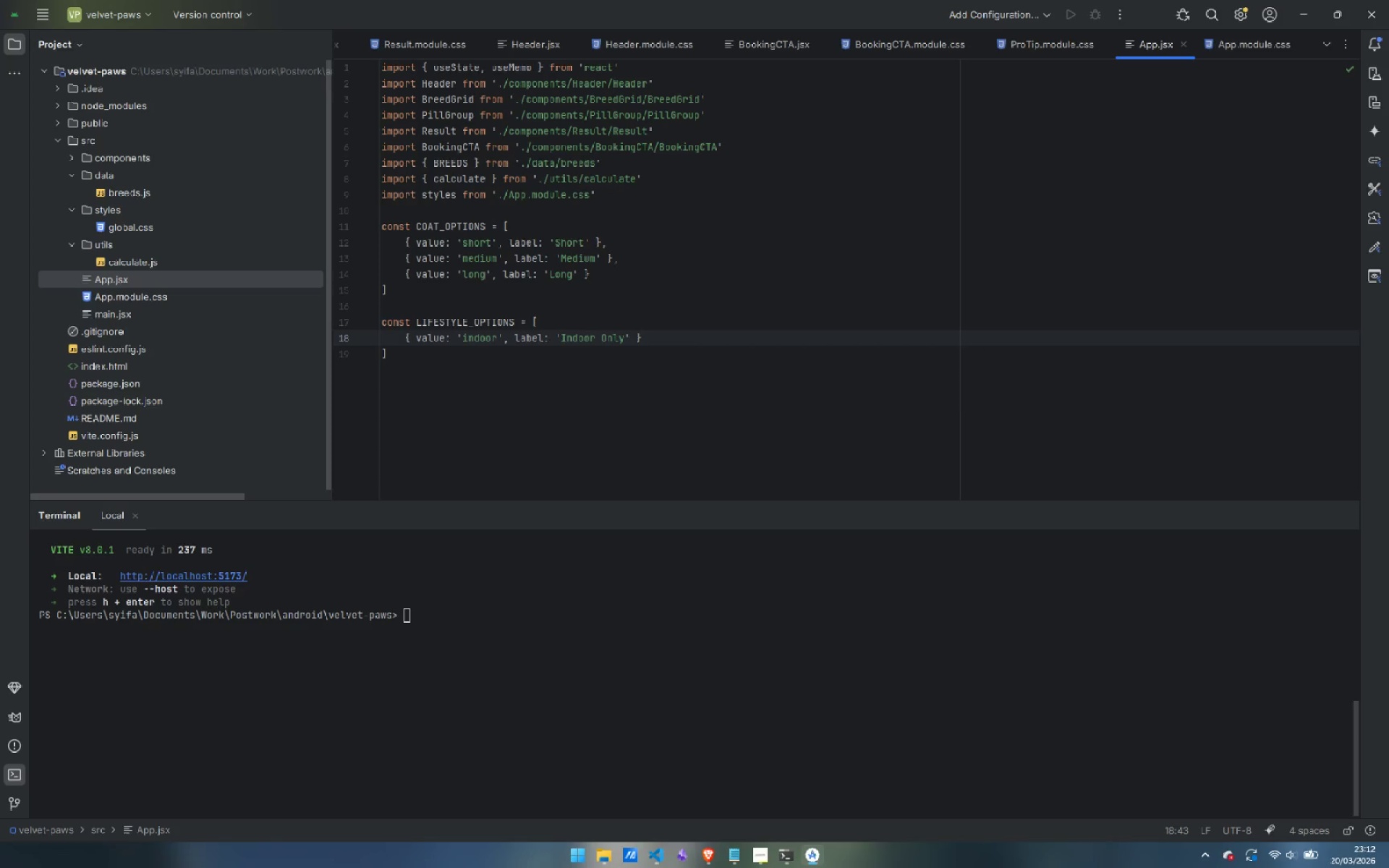 
key(ArrowRight)
 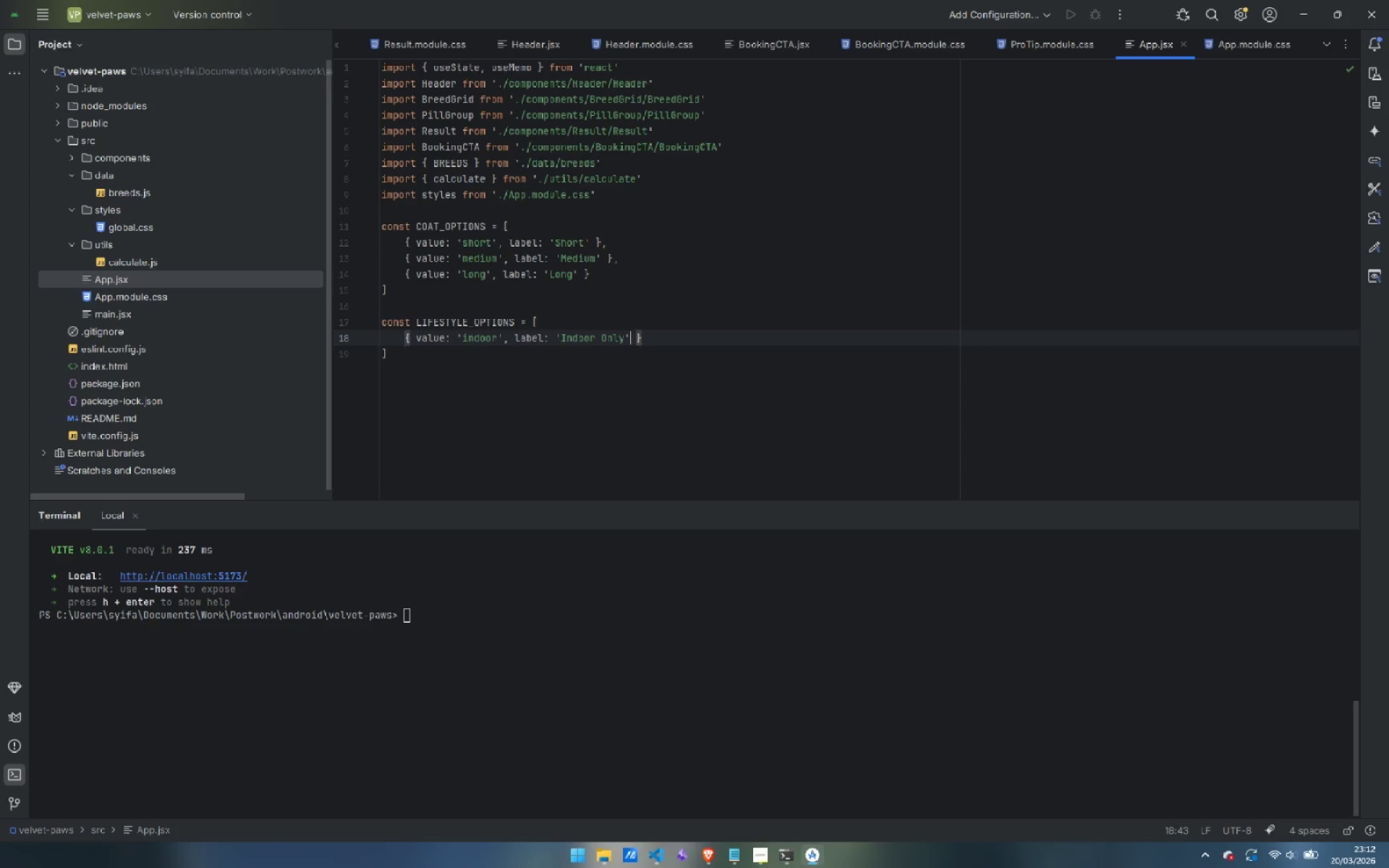 
key(ArrowRight)
 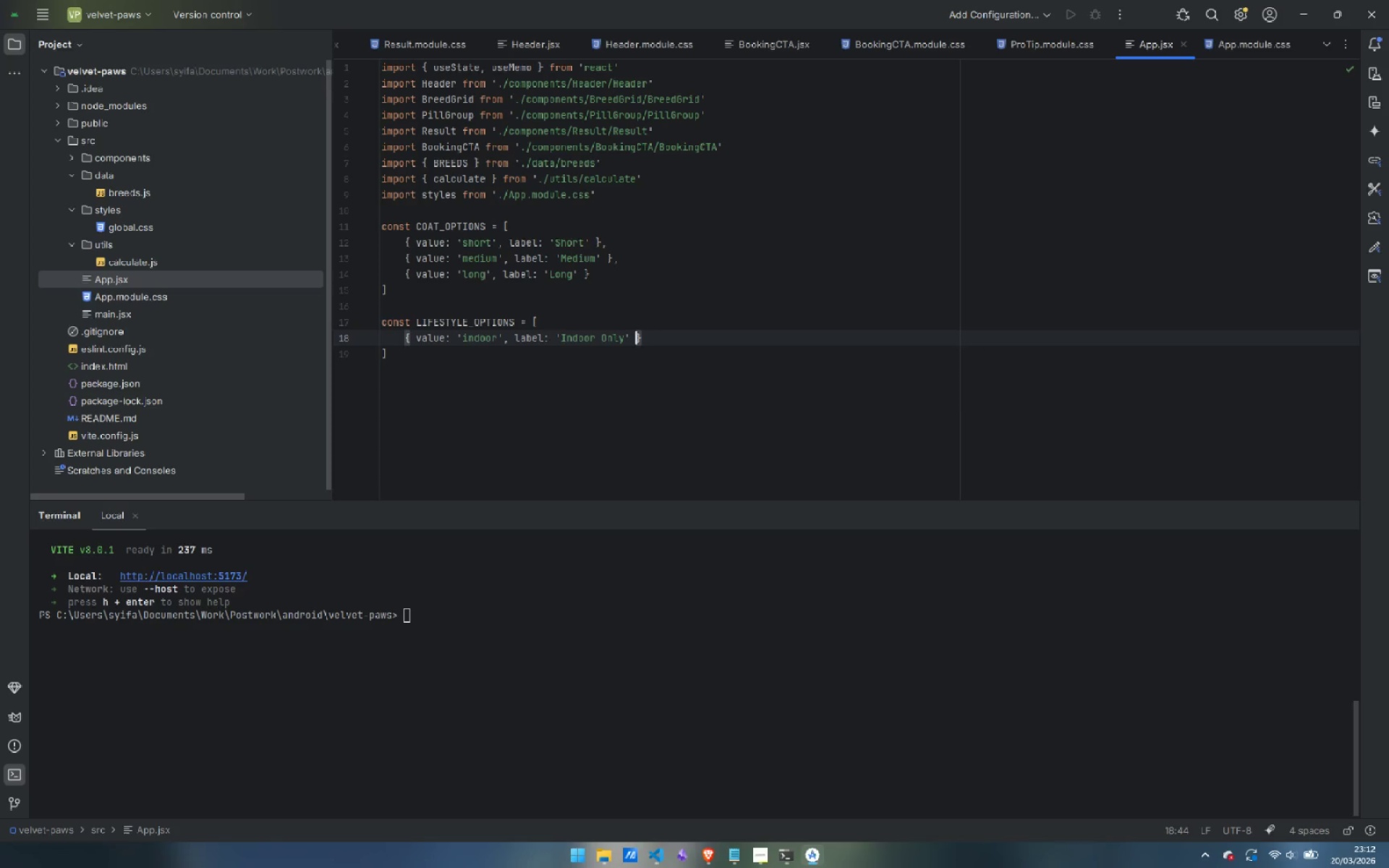 
key(ArrowRight)
 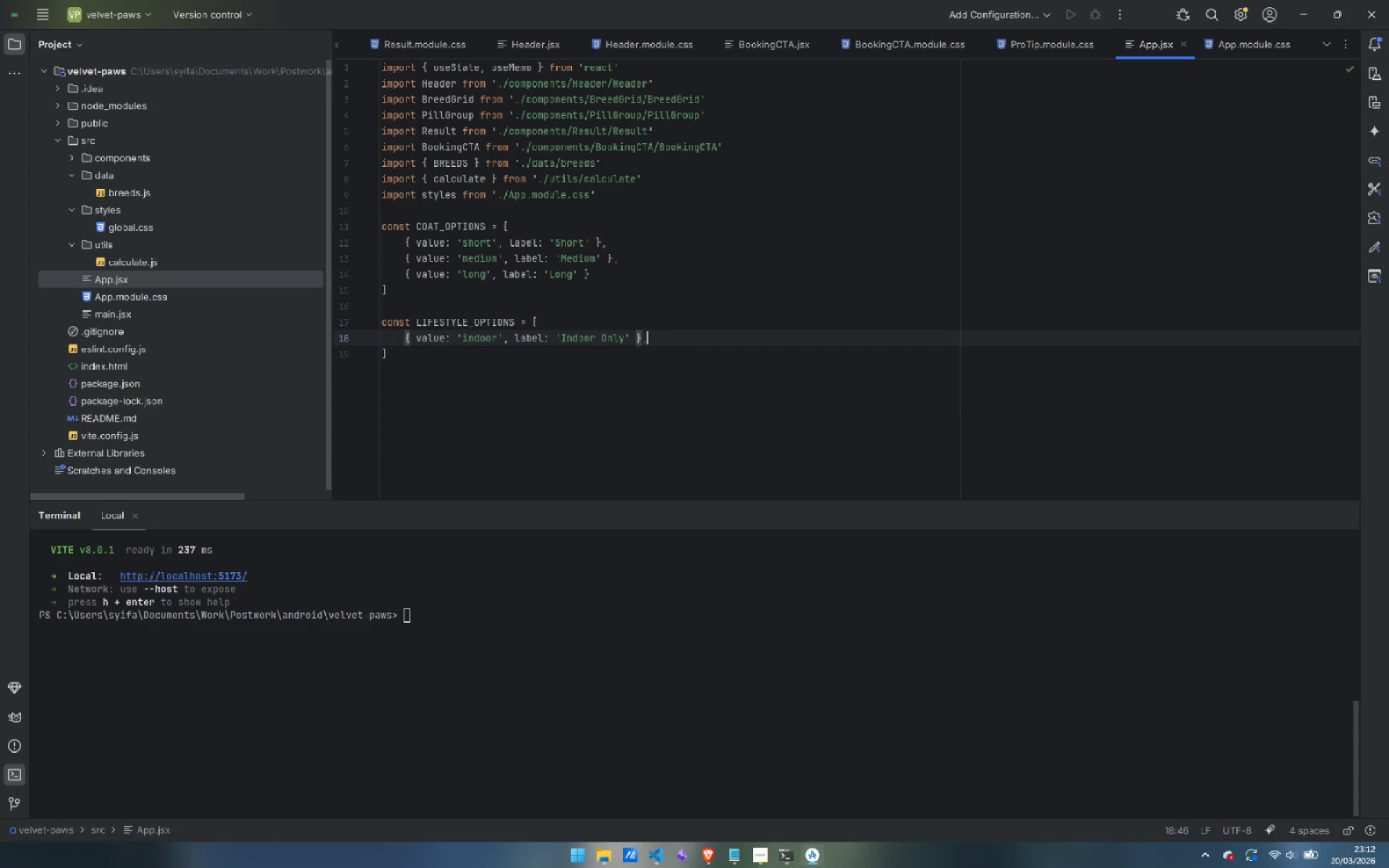 
key(Comma)
 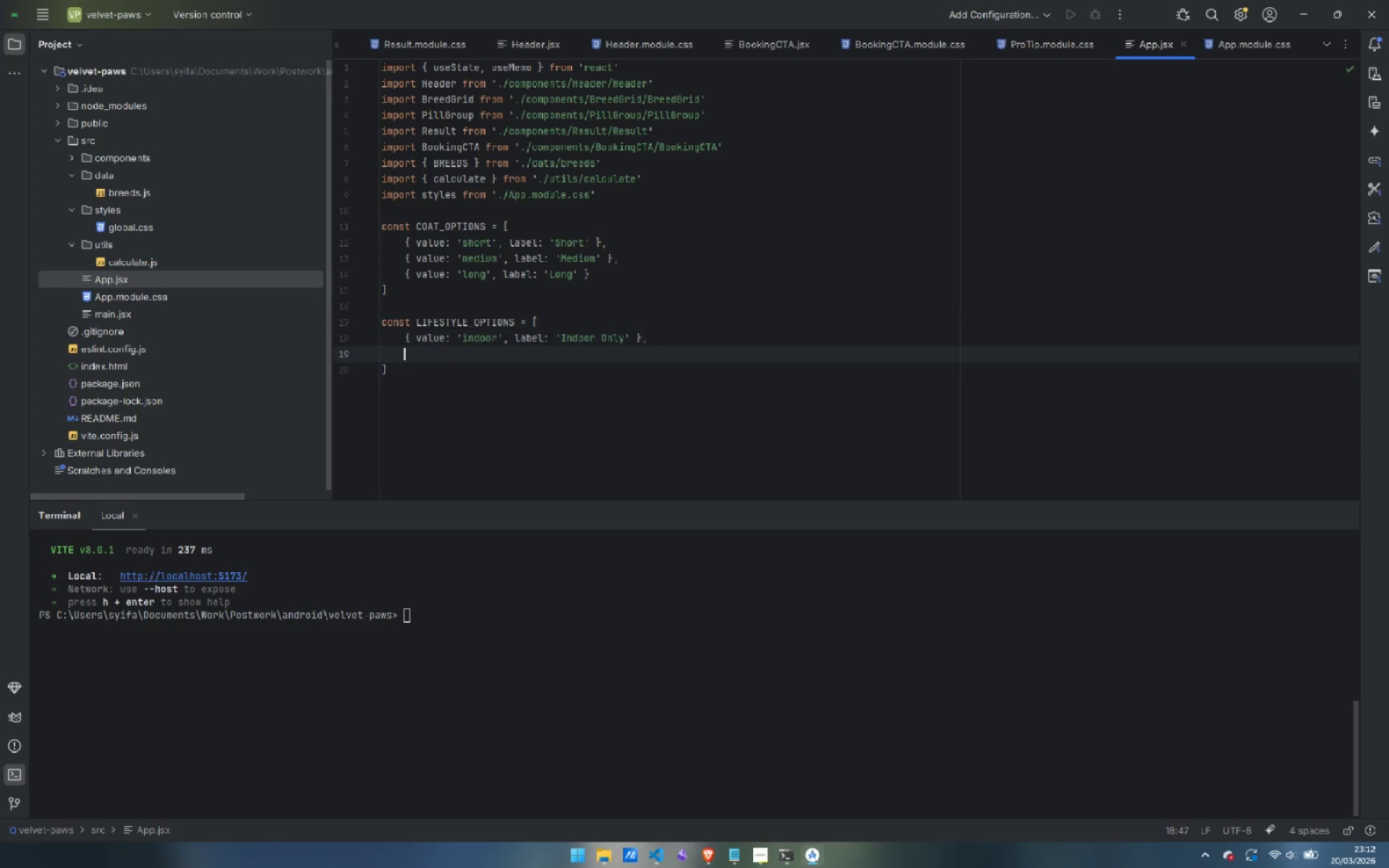 
key(Enter)
 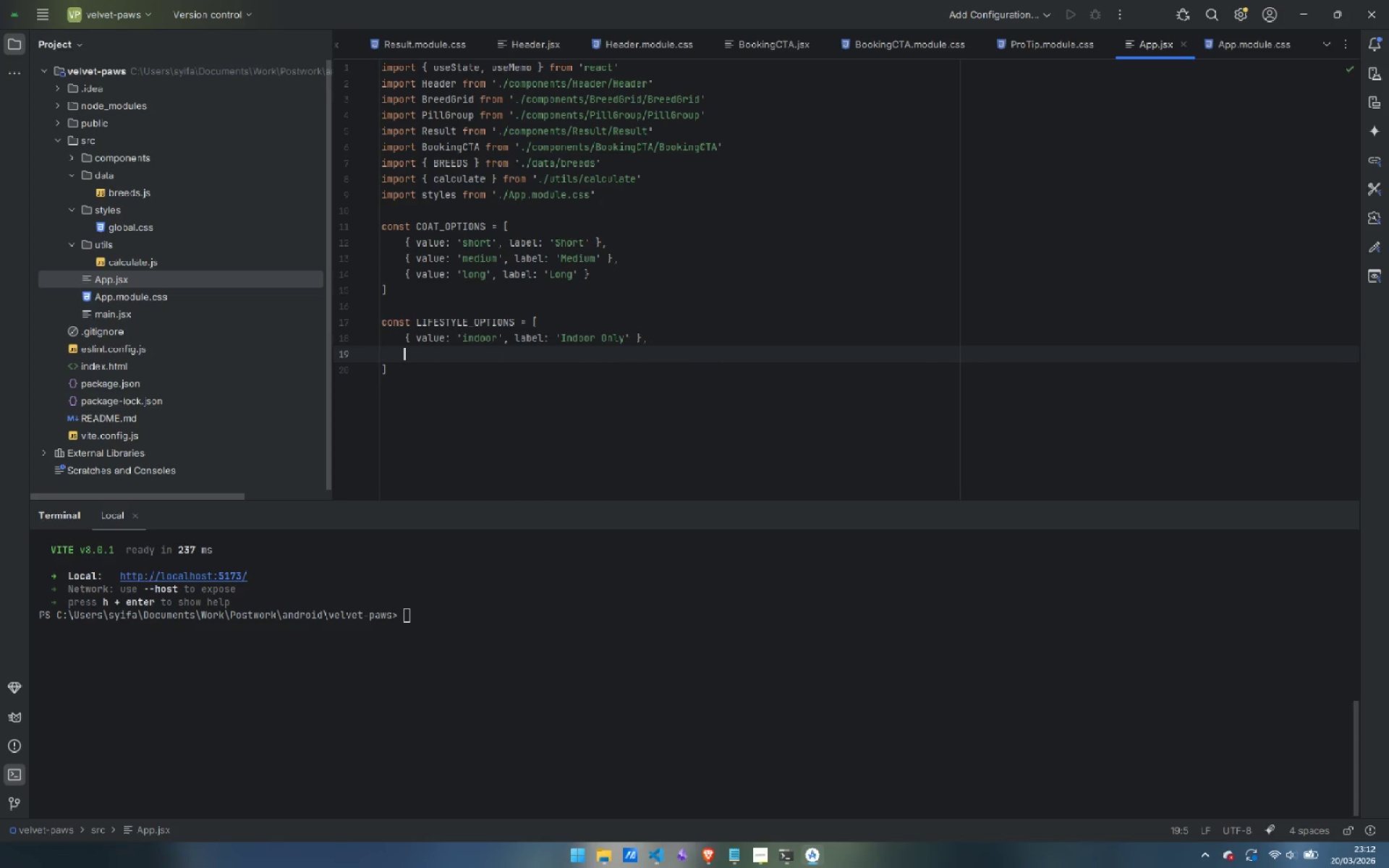 
key(Shift+BracketLeft)
 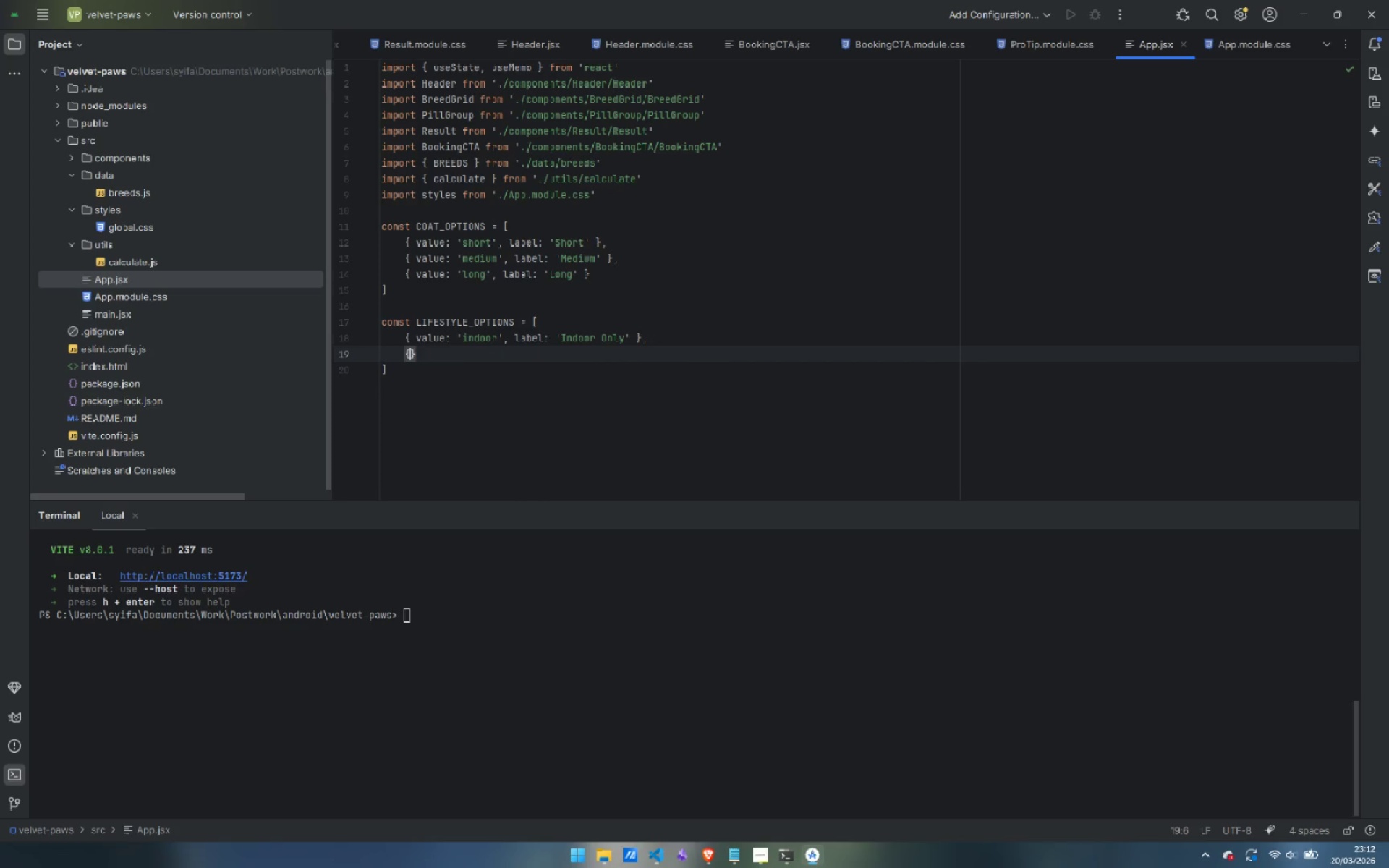 
key(Space)
 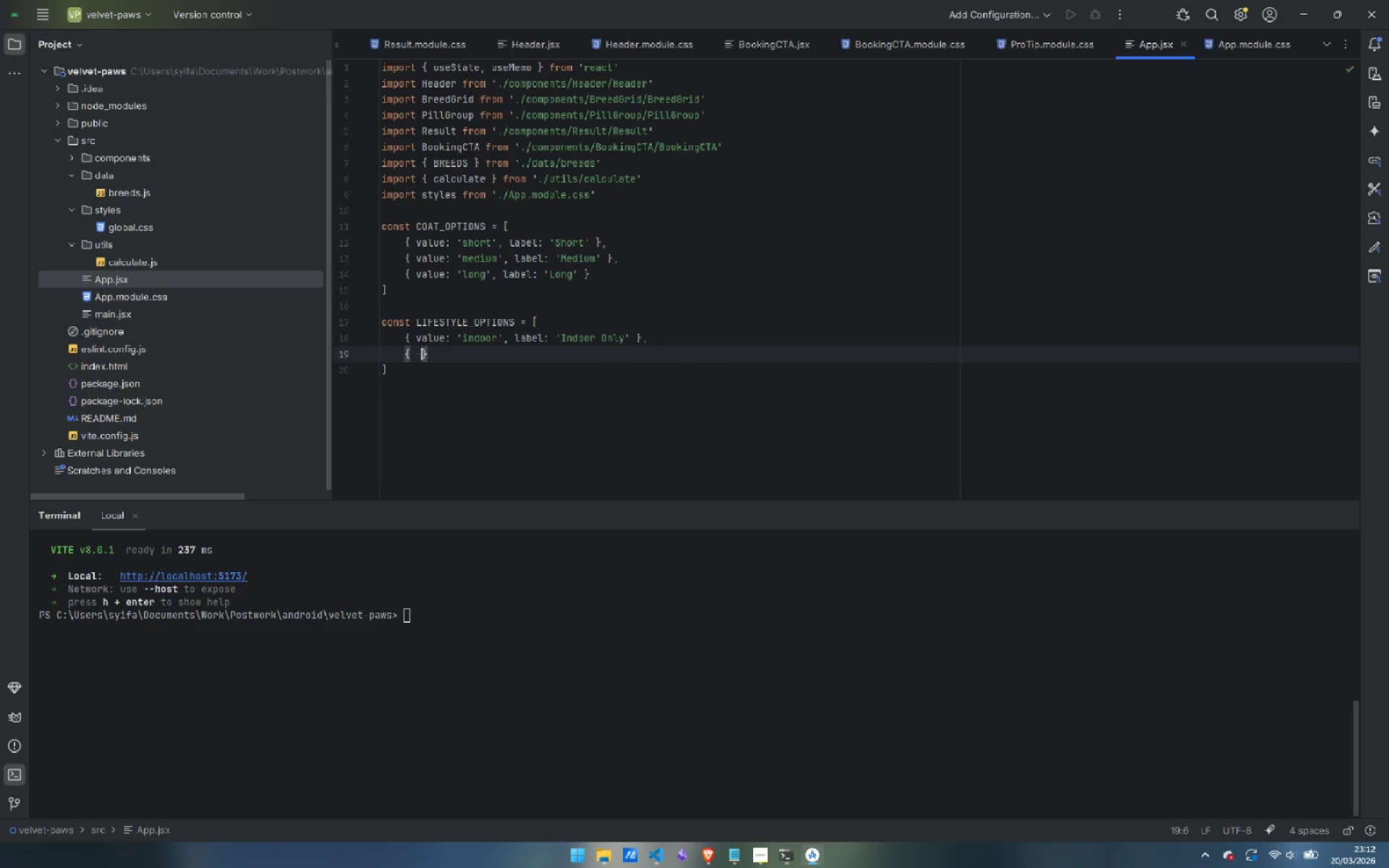 
key(Space)
 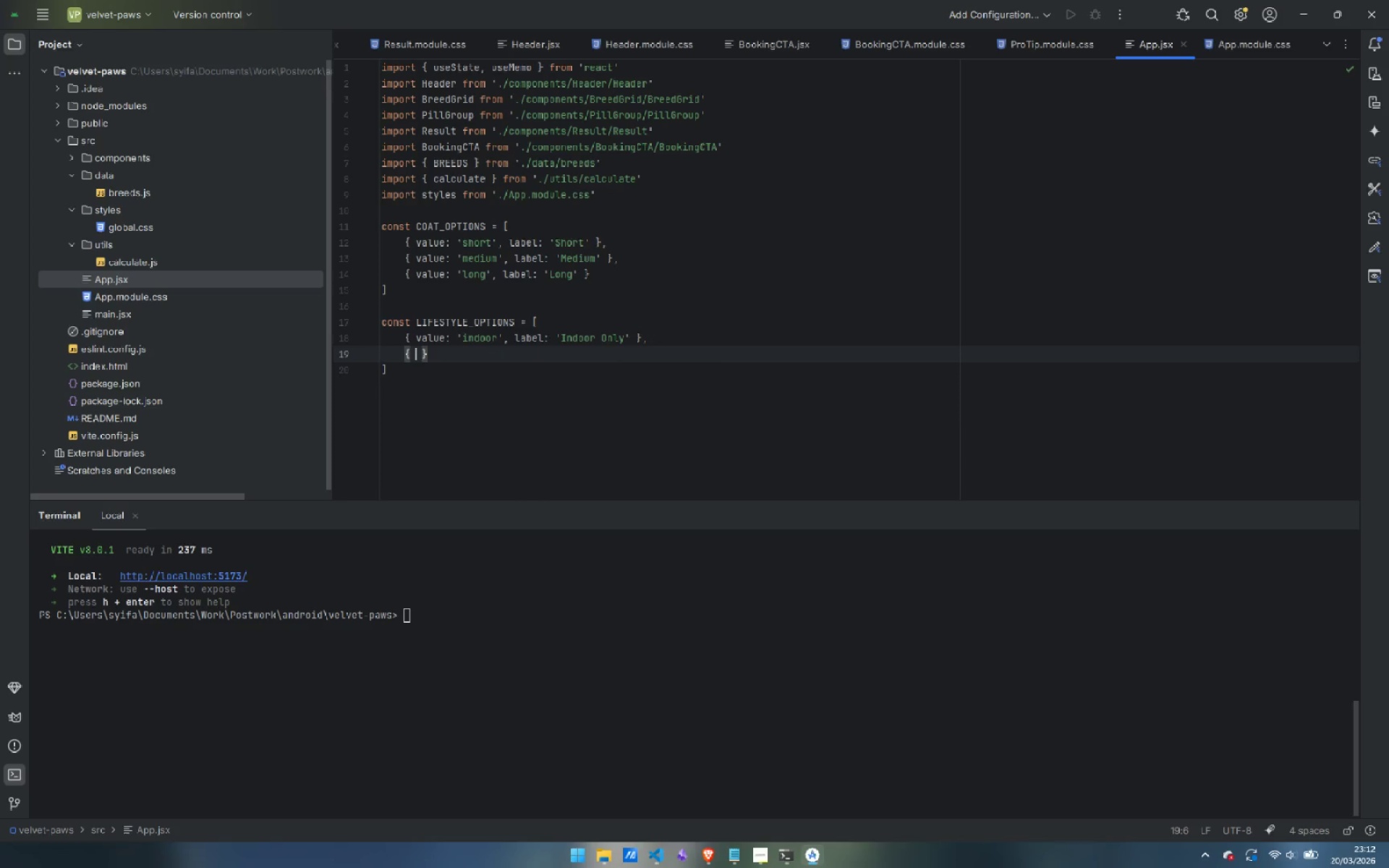 
key(ArrowLeft)
 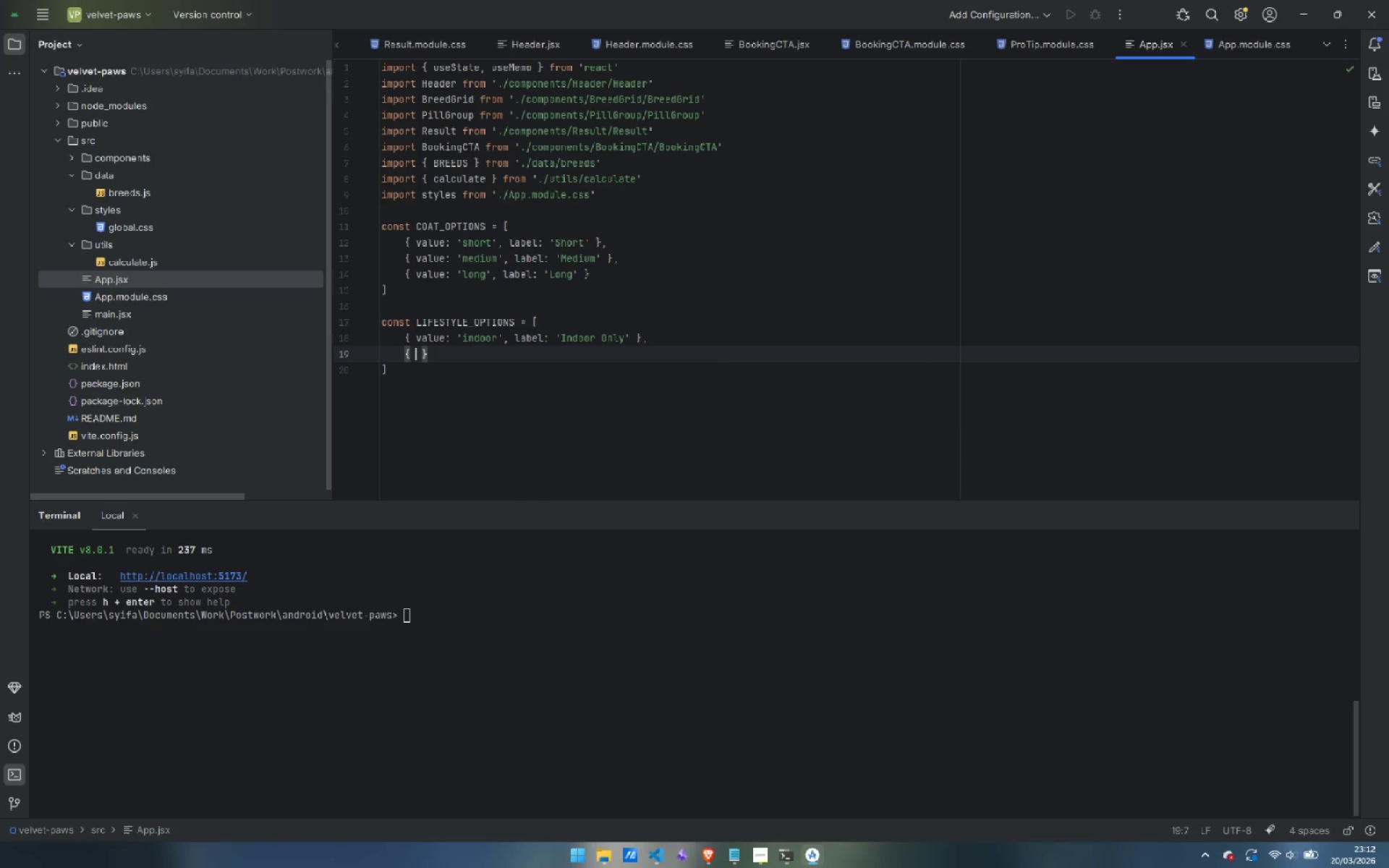 
type(value: 'active)
 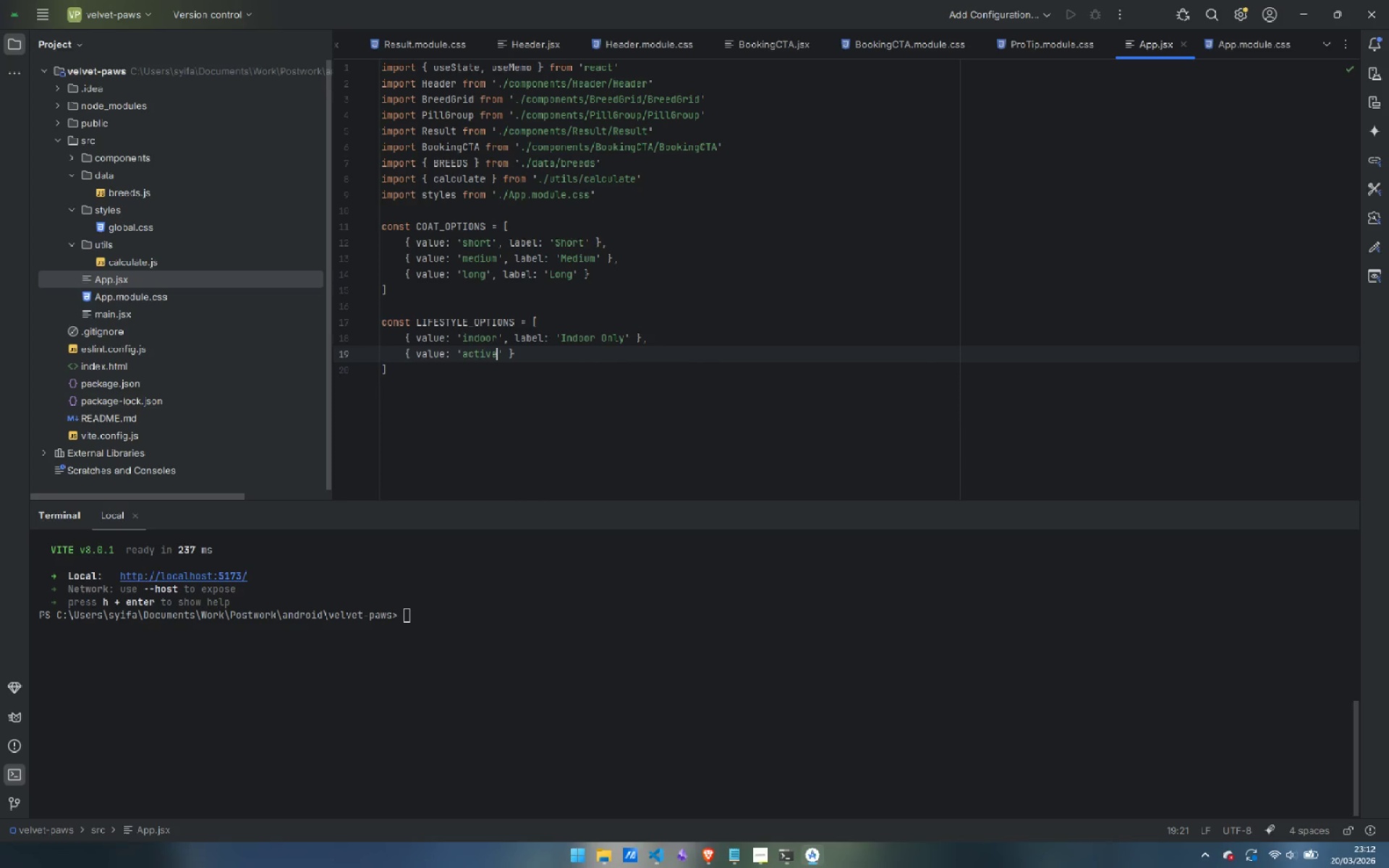 
key(ArrowRight)
 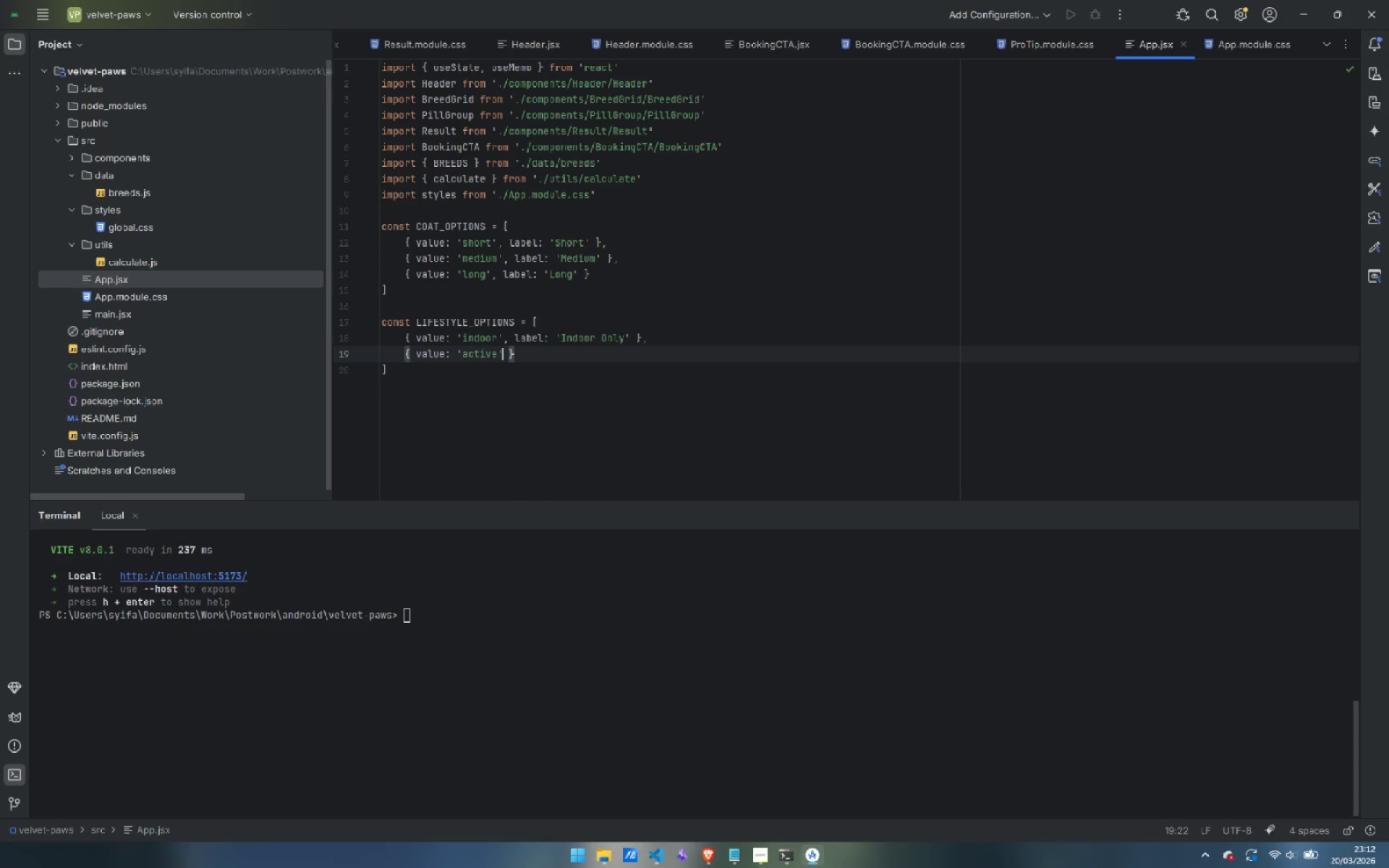 
type(, label: 'Actv)
key(Backspace)
type(ive / Mudy)
 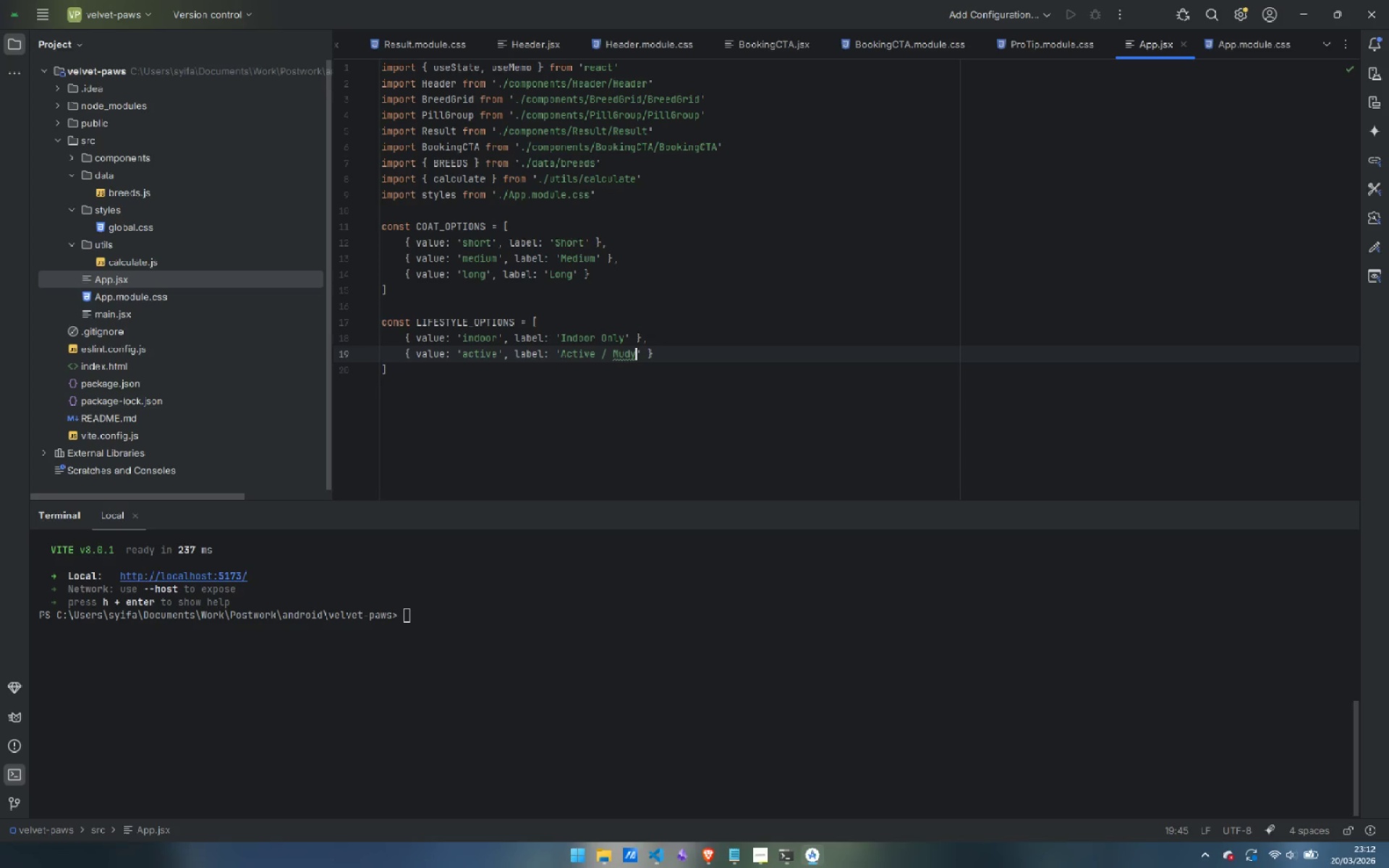 
key(ArrowLeft)
 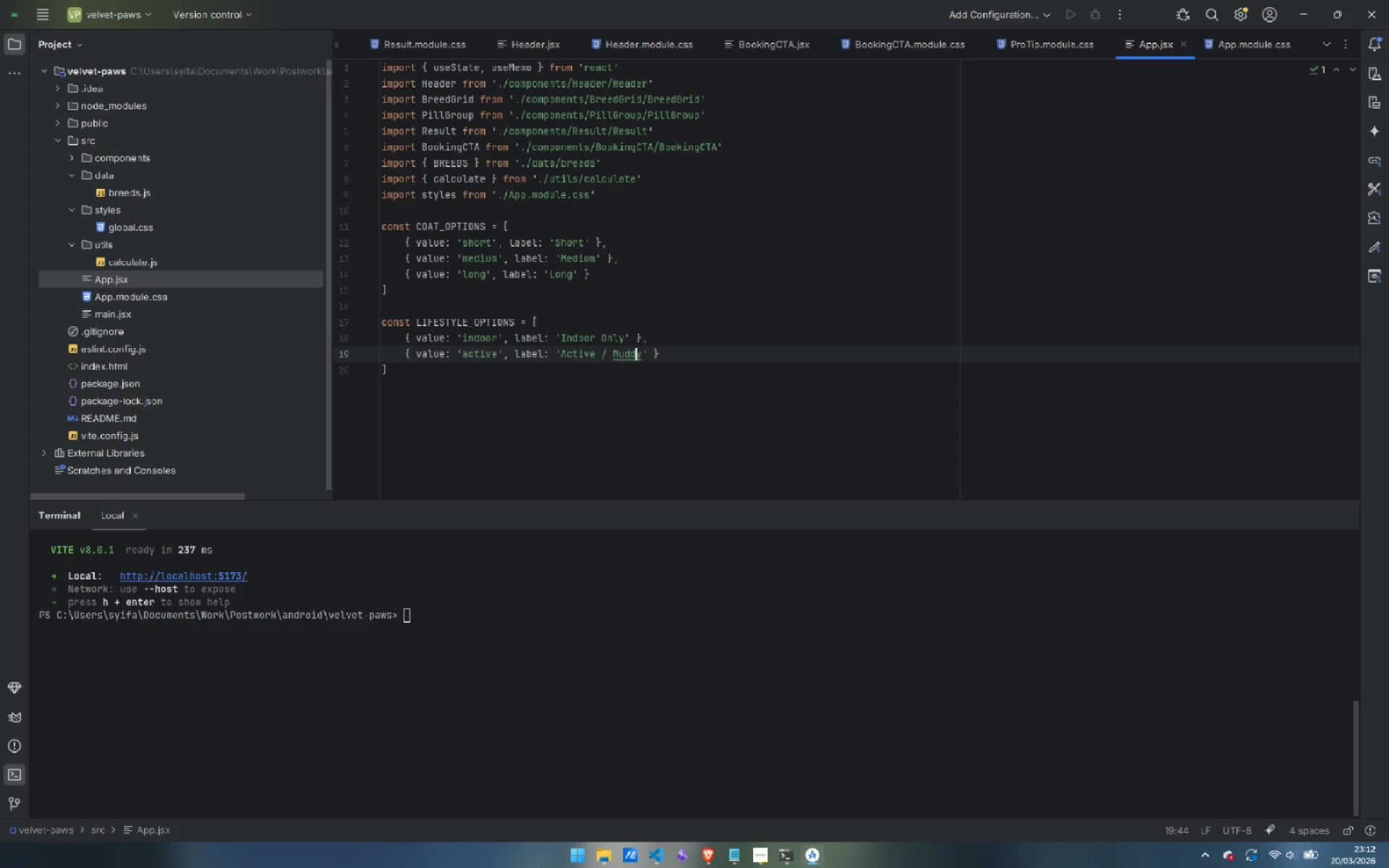 
key(D)
 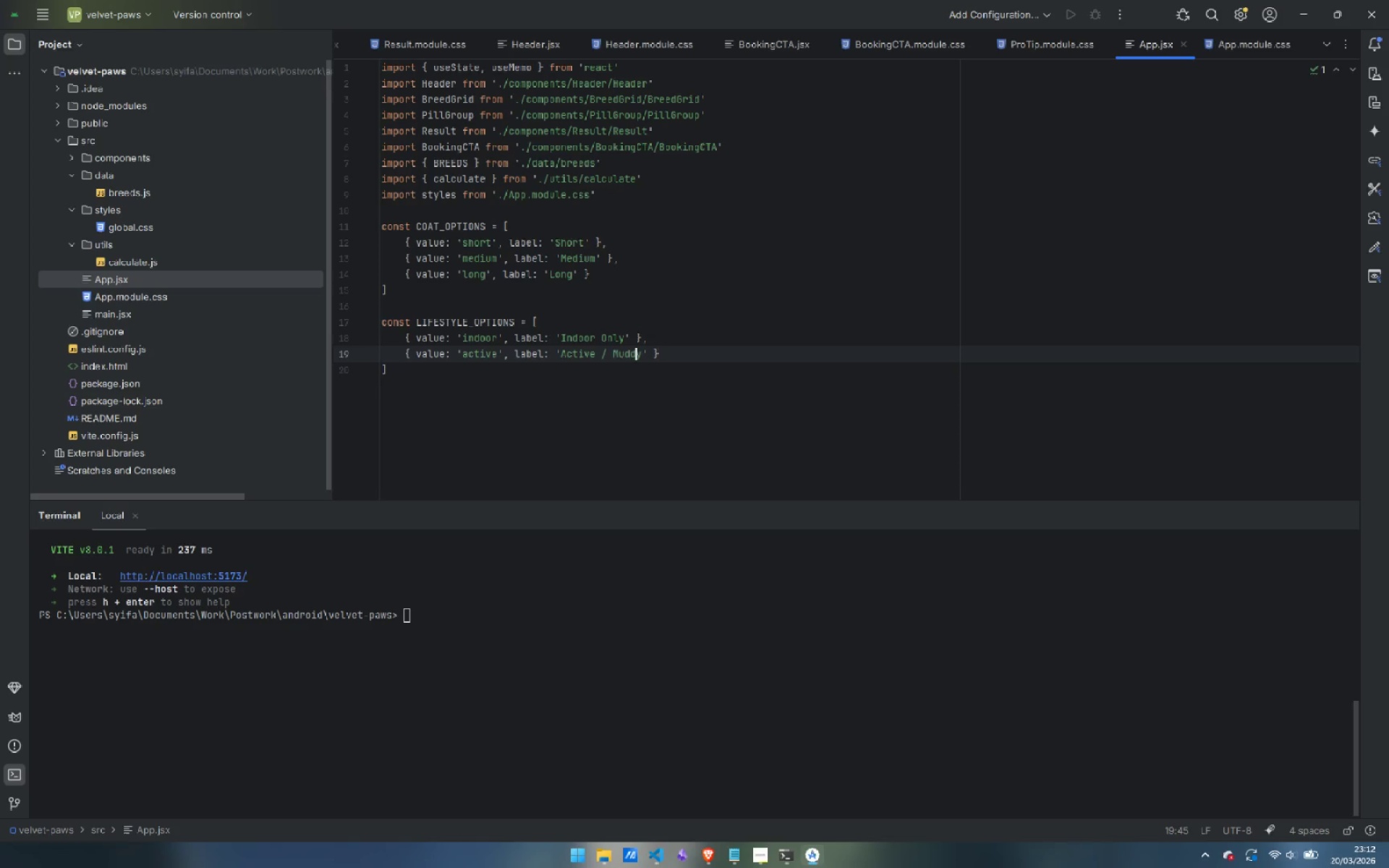 
key(ArrowRight)
 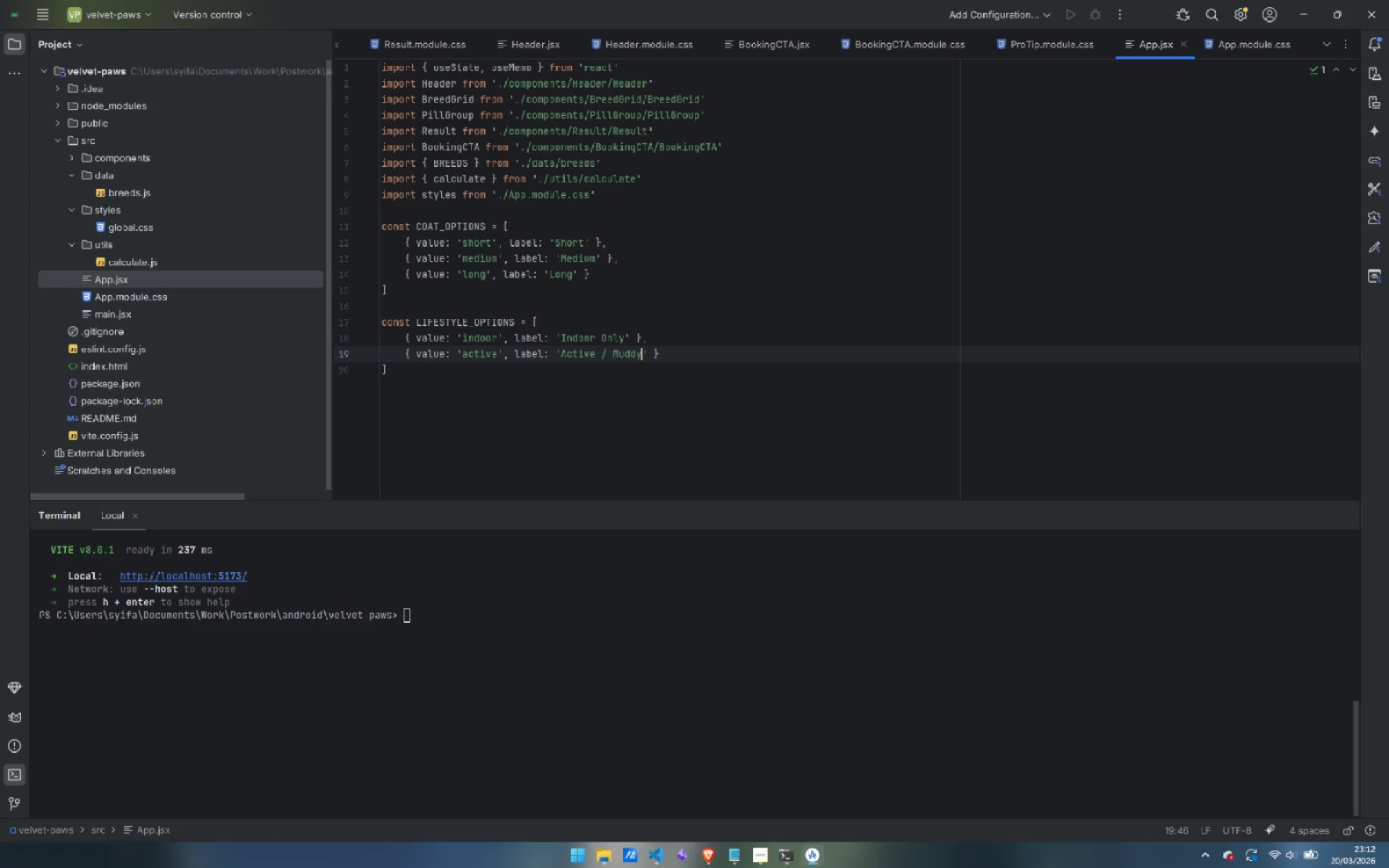 
key(ArrowRight)
 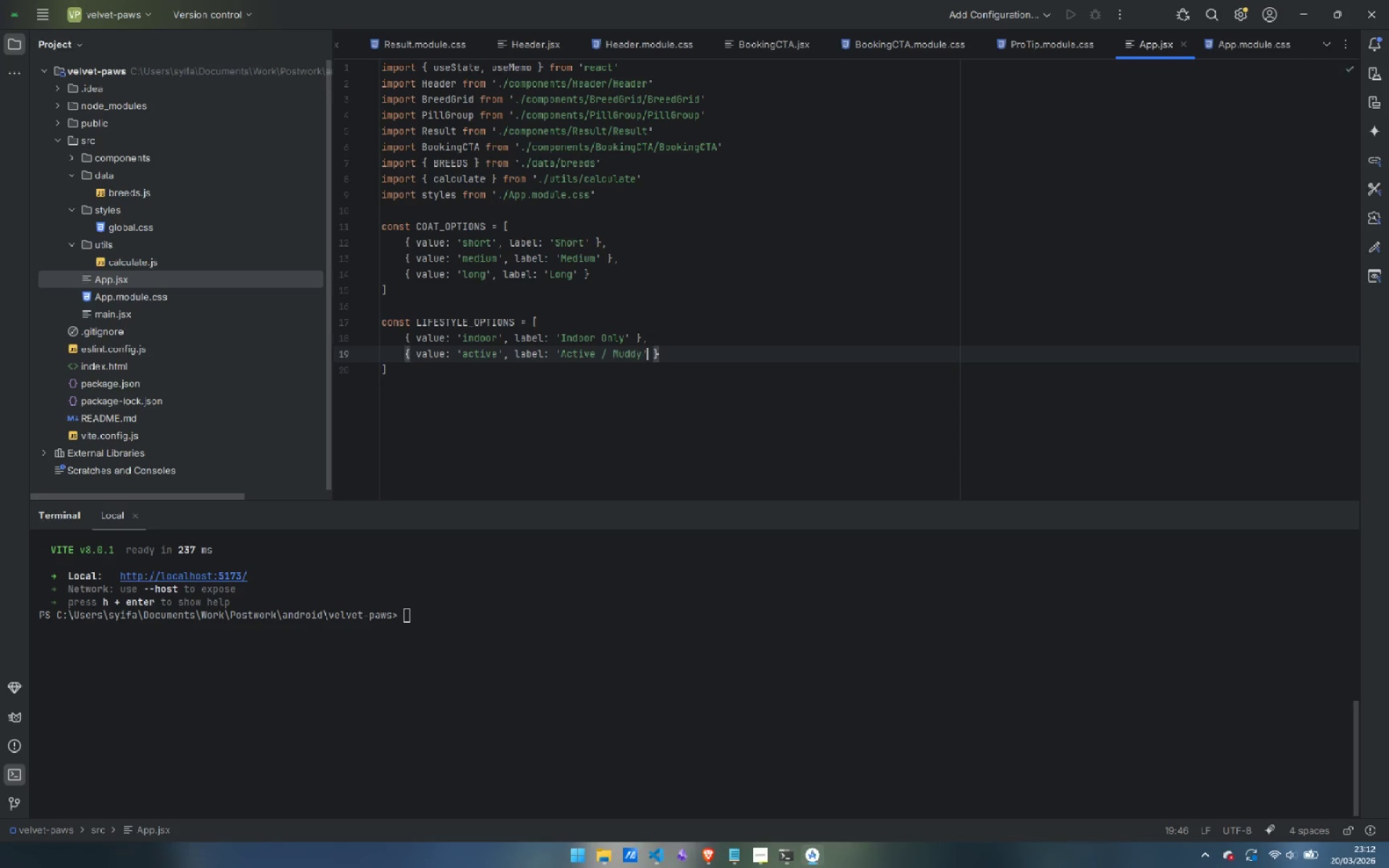 
key(ArrowRight)
 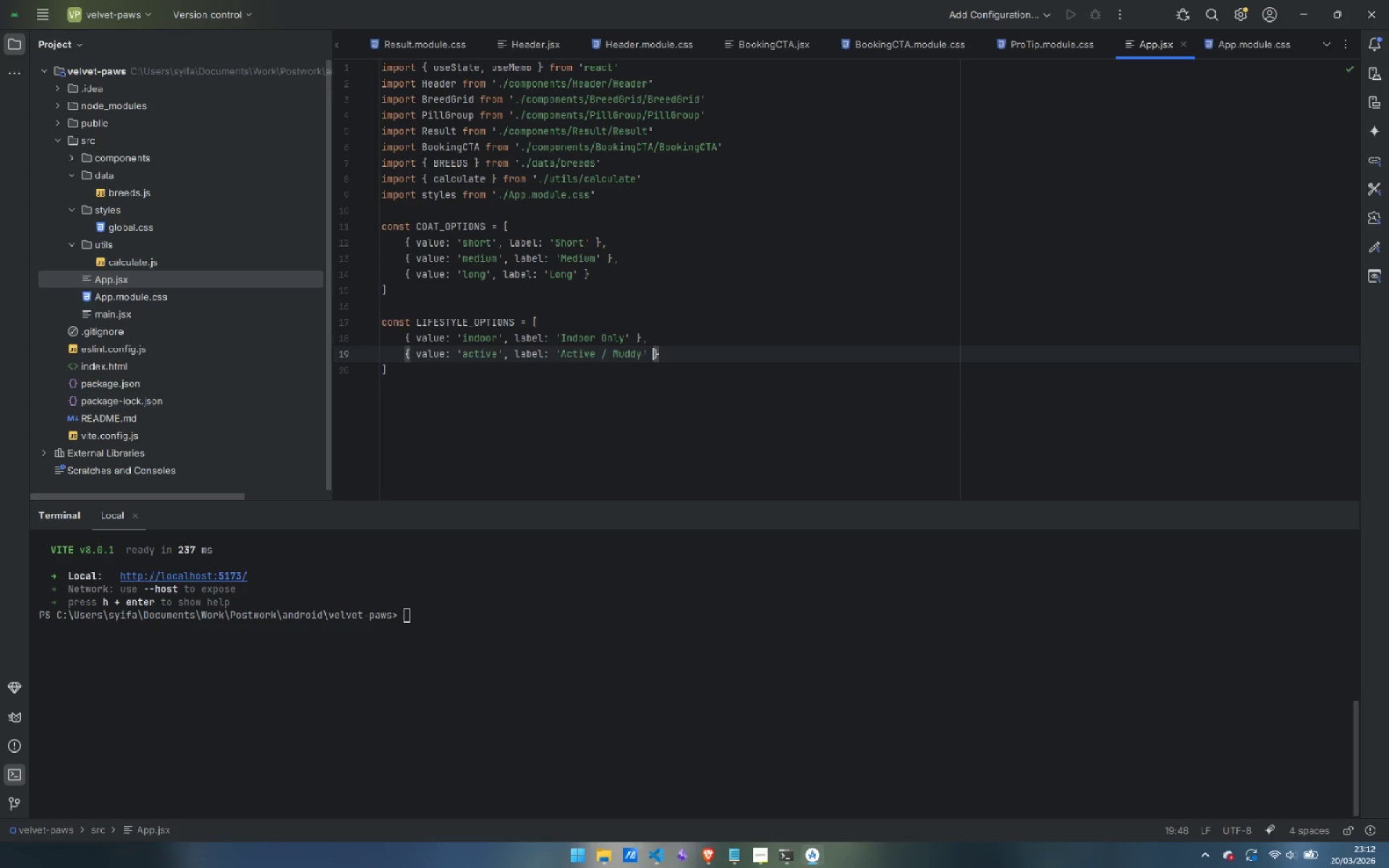 
key(ArrowRight)
 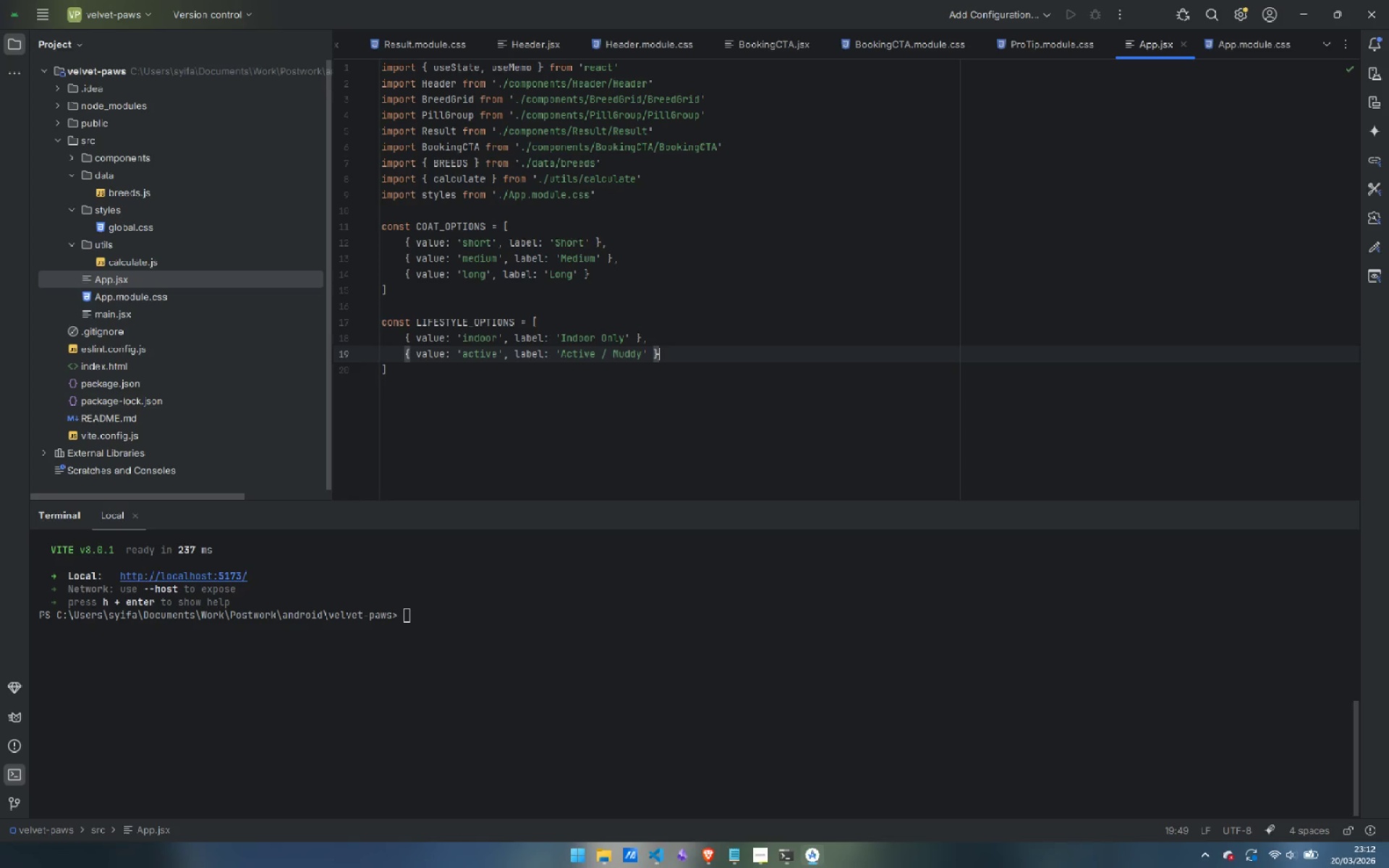 
key(ArrowDown)
 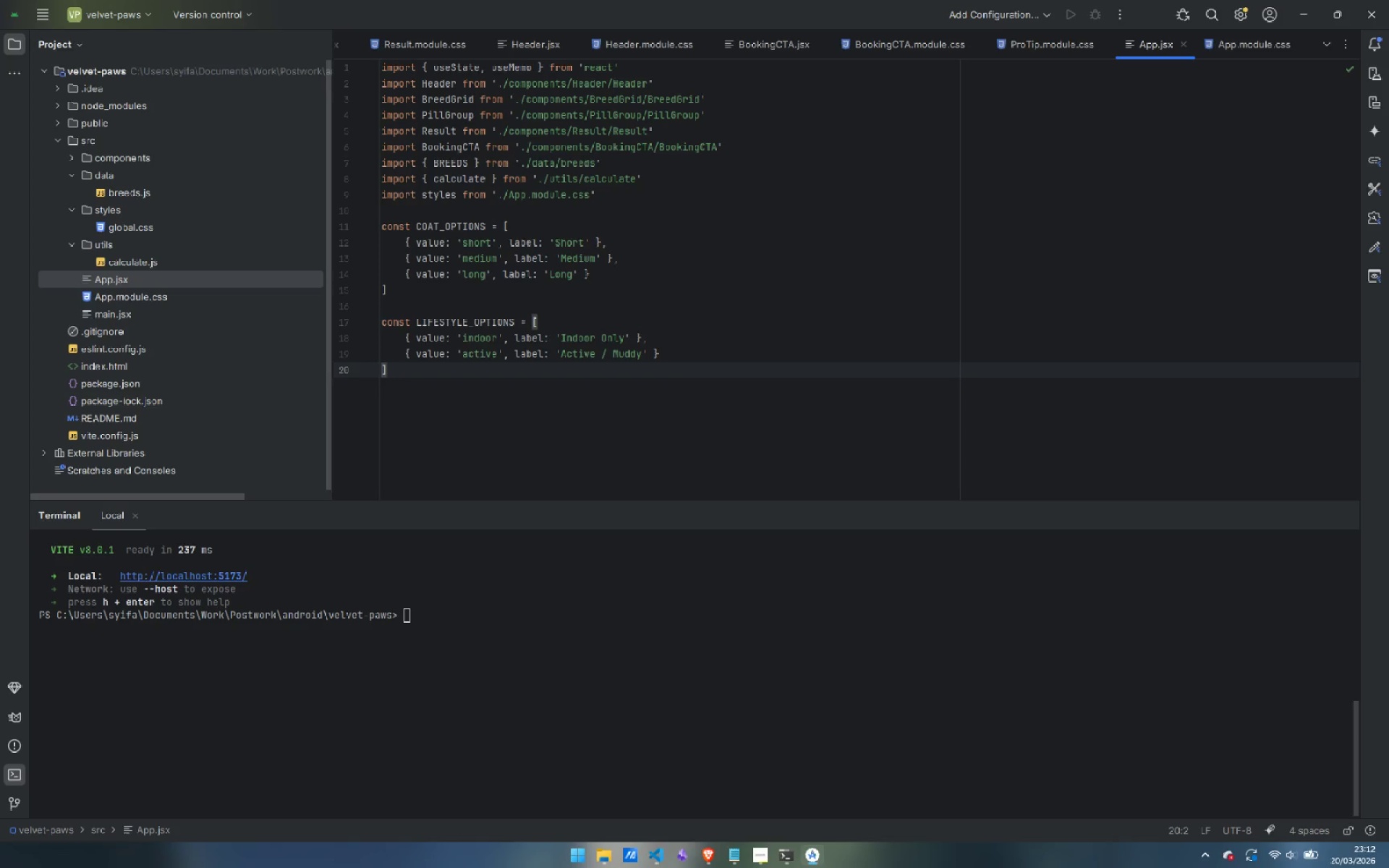 
key(Enter)
 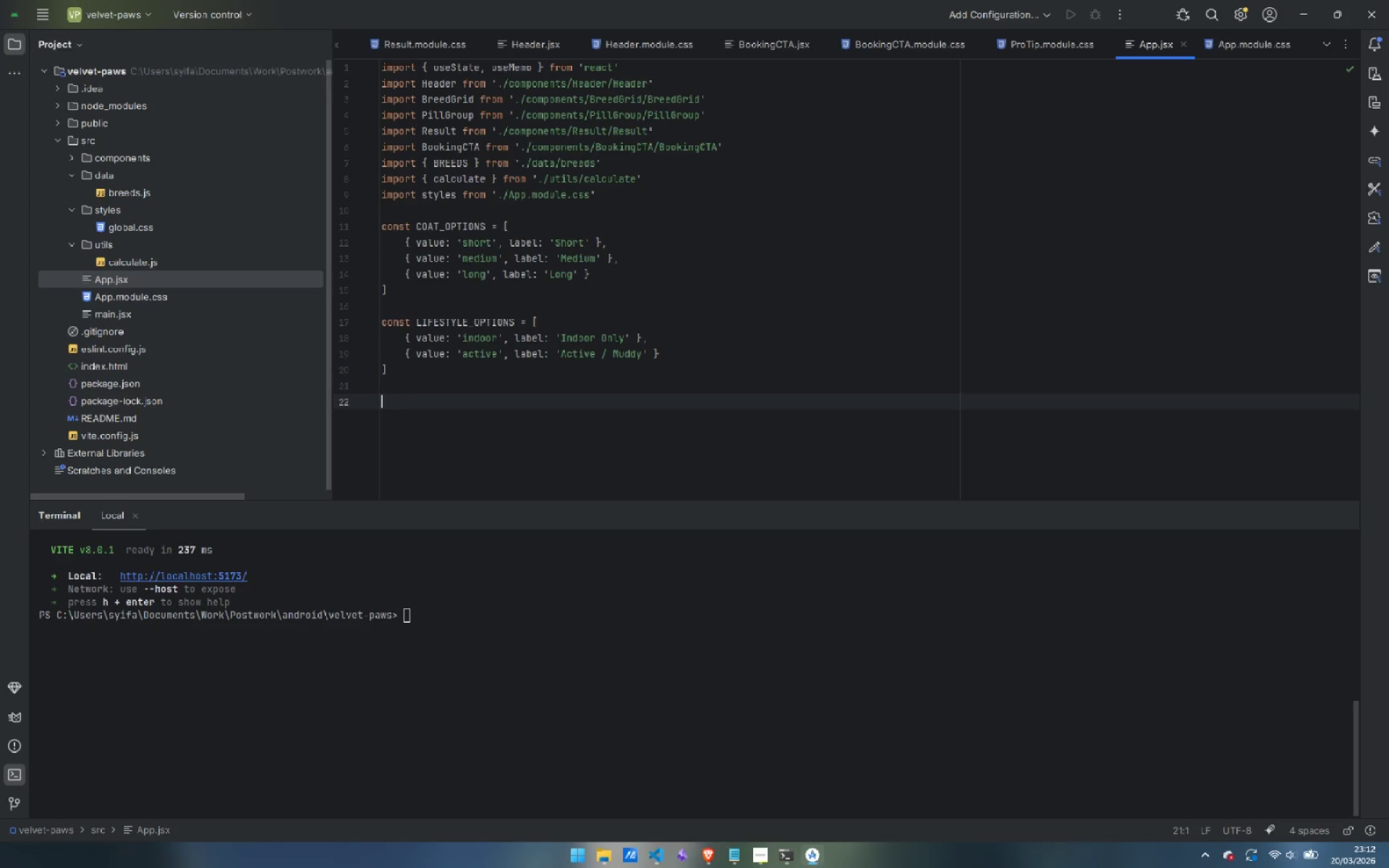 
key(Enter)
 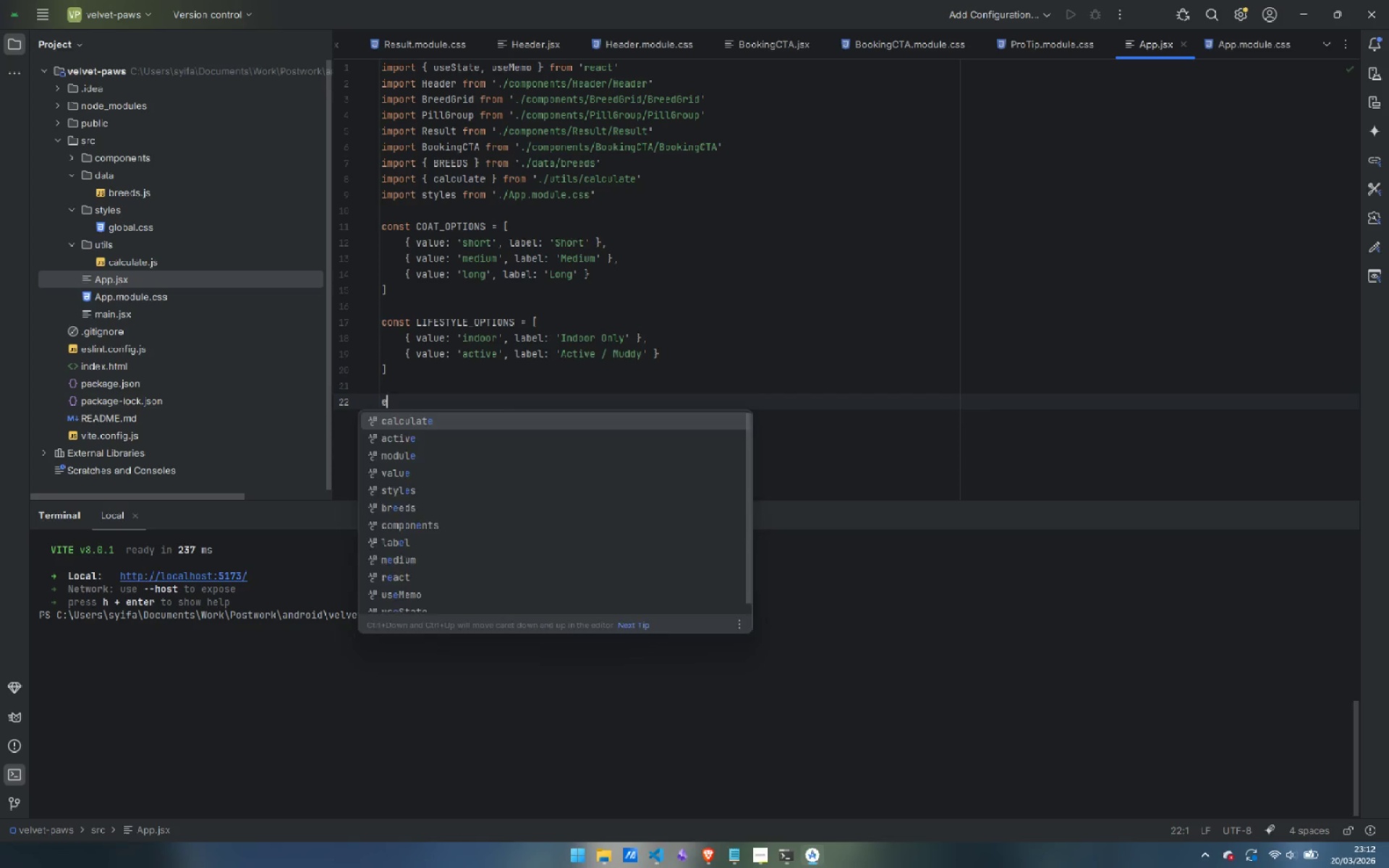 
type(export feau)
 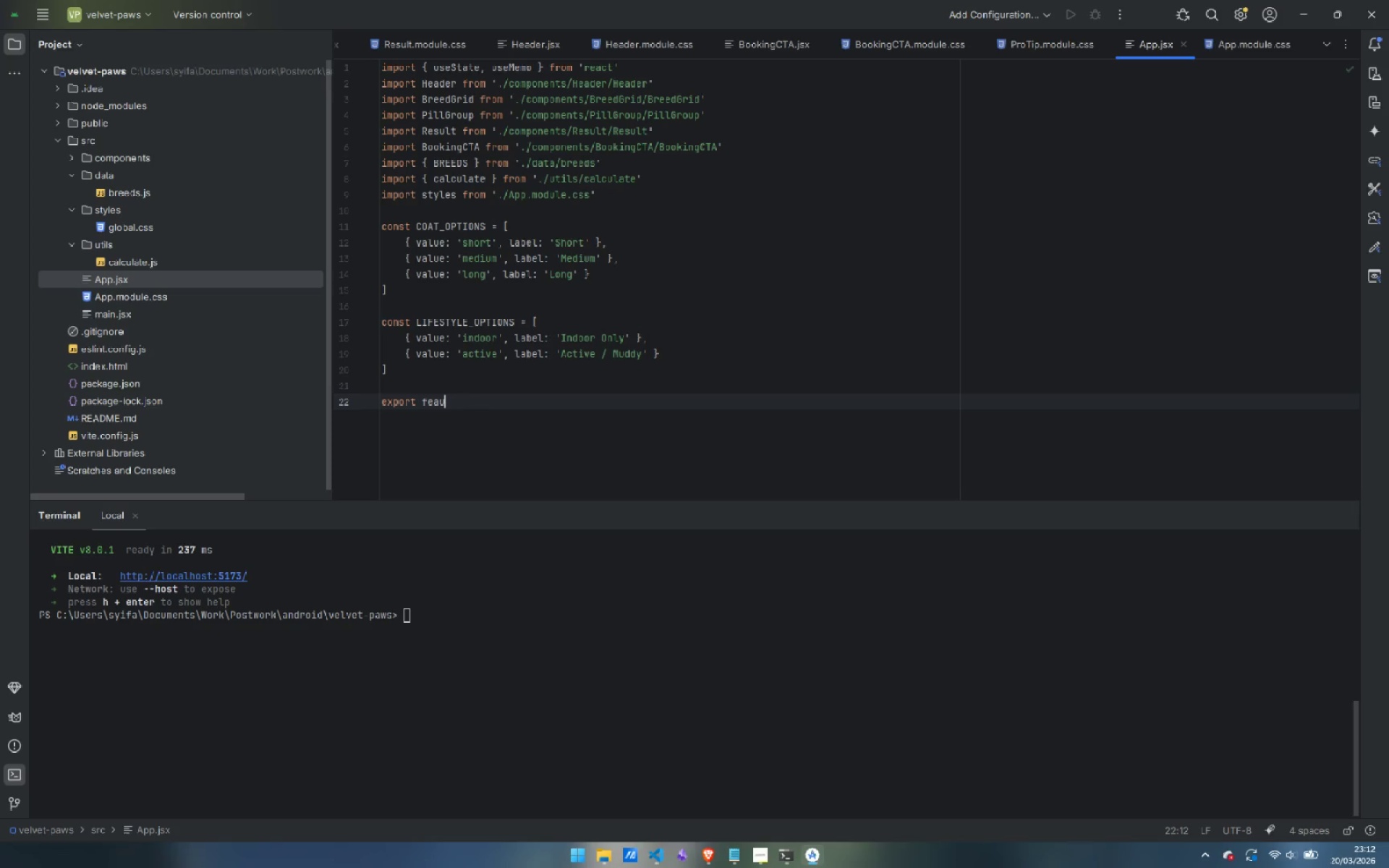 
key(Control+ControlLeft)
 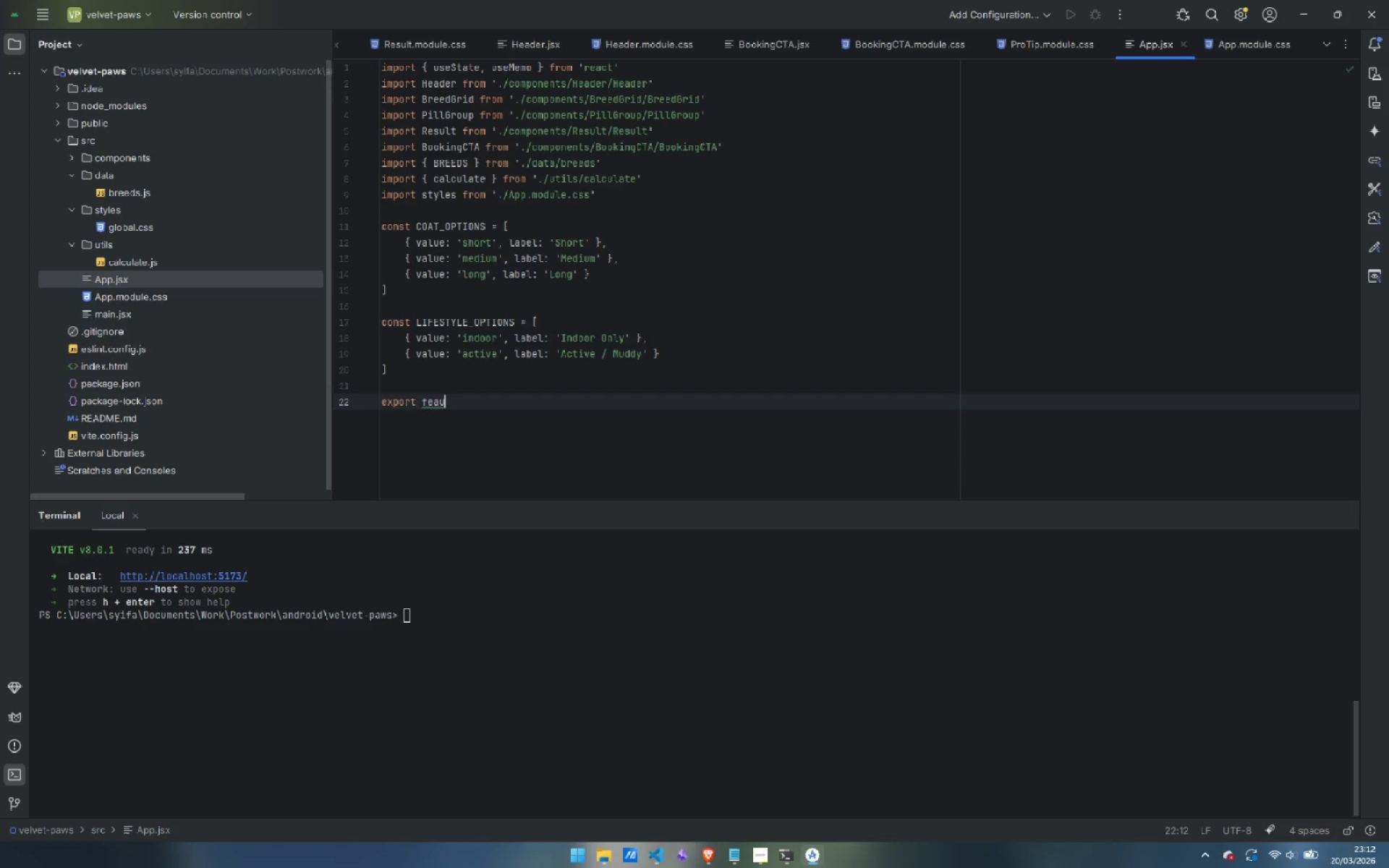 
key(Control+Backspace)
 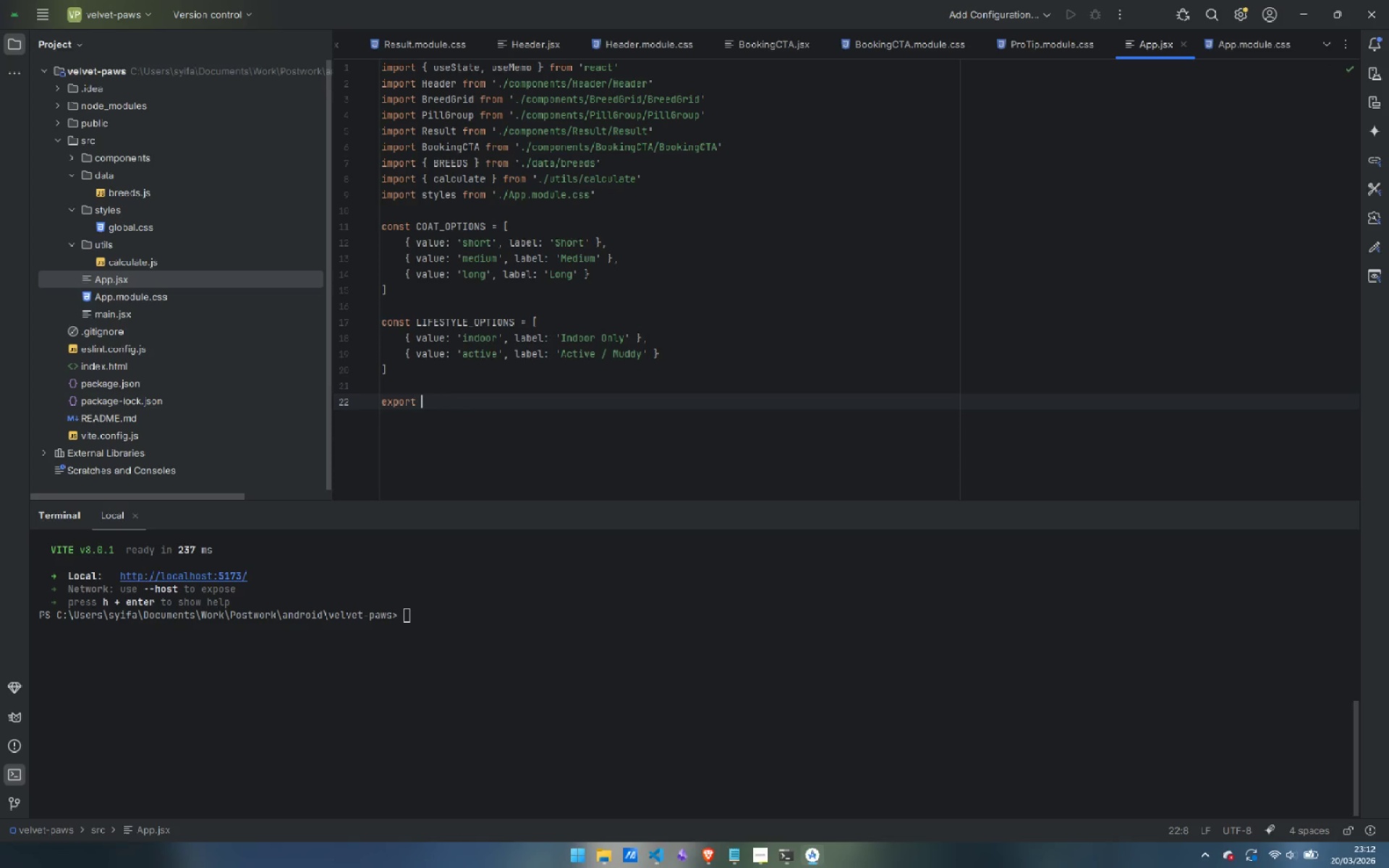 
type(default function App {)
key(Backspace)
key(Backspace)
type(() {)
 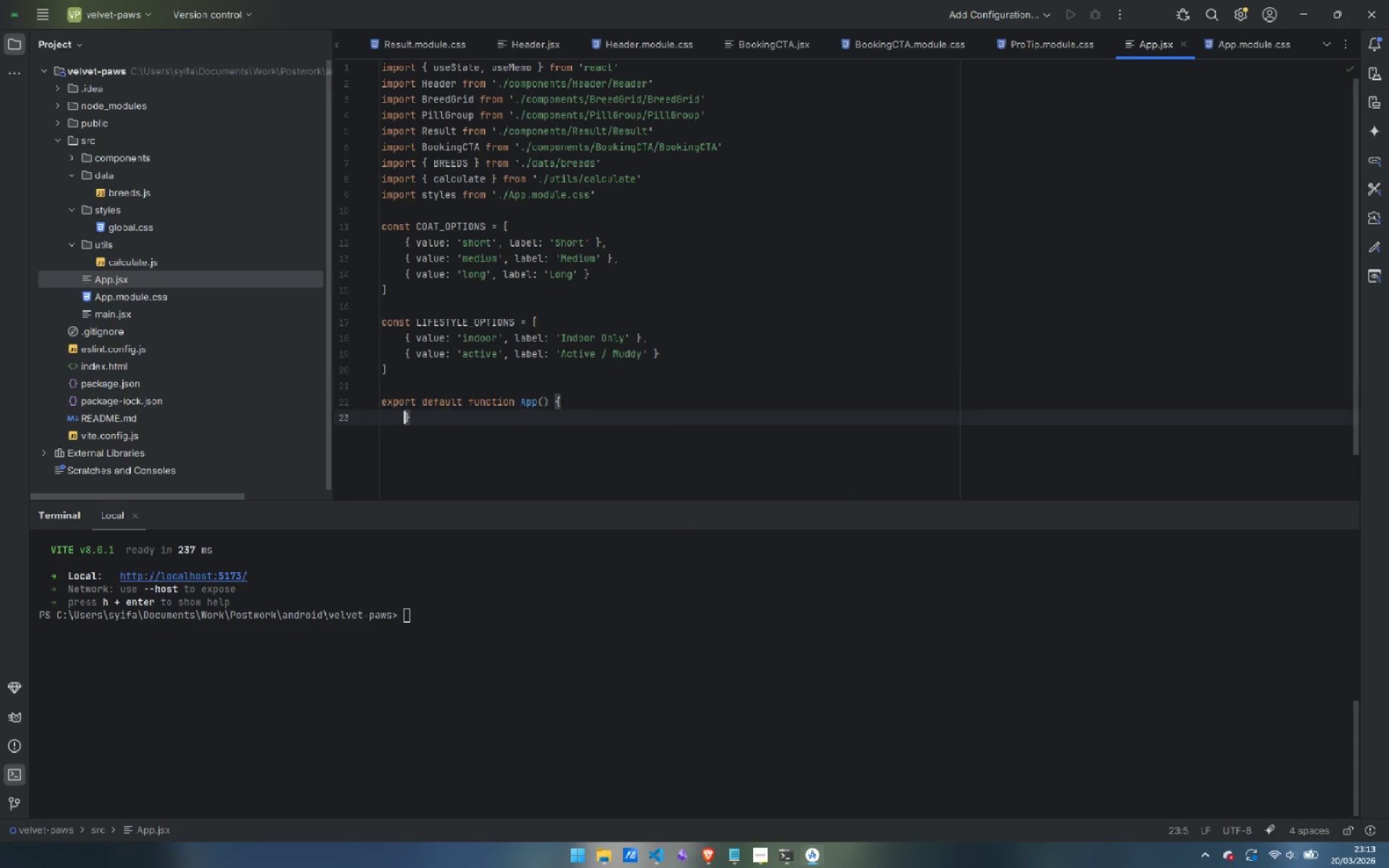 
 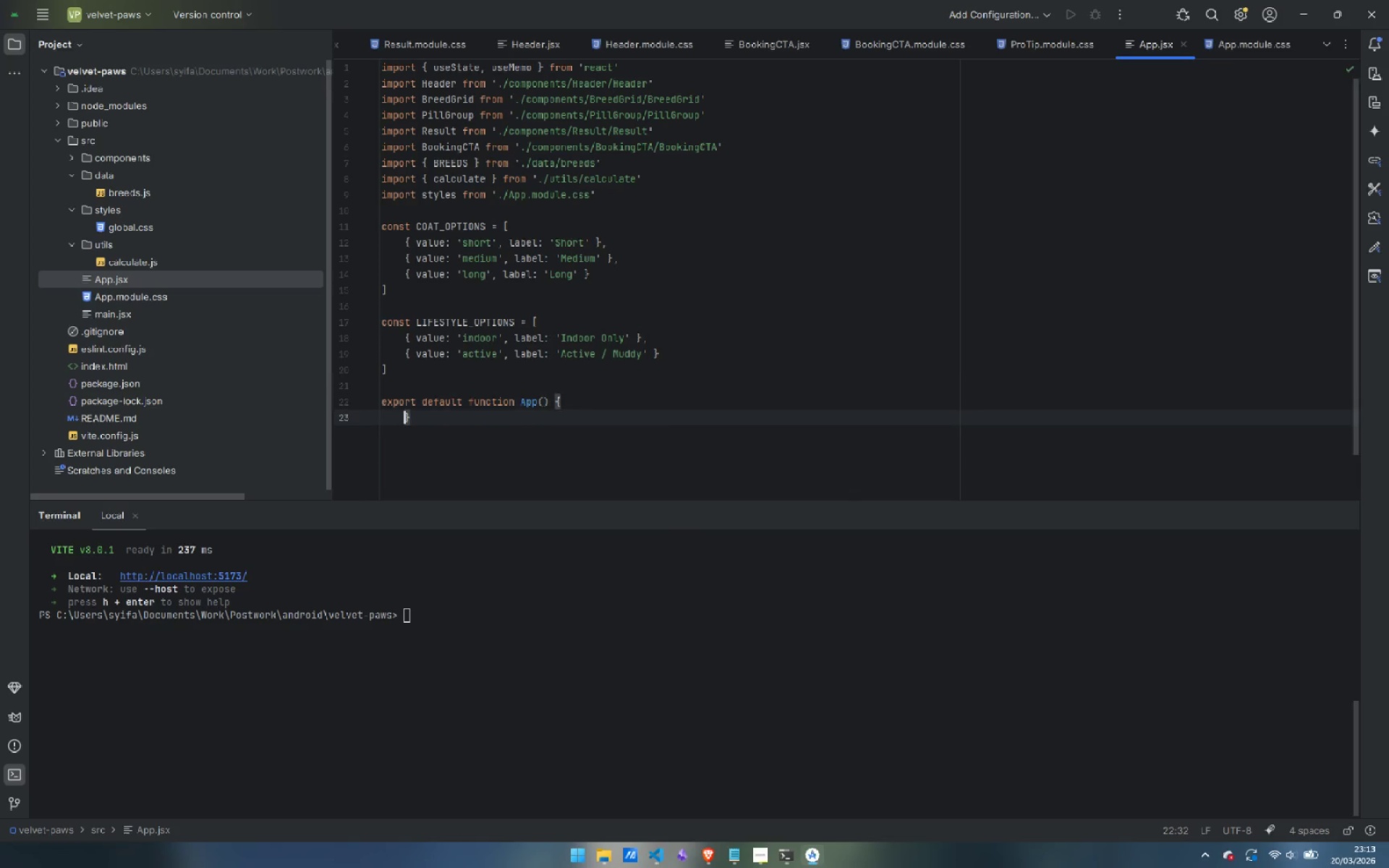 
key(Enter)
 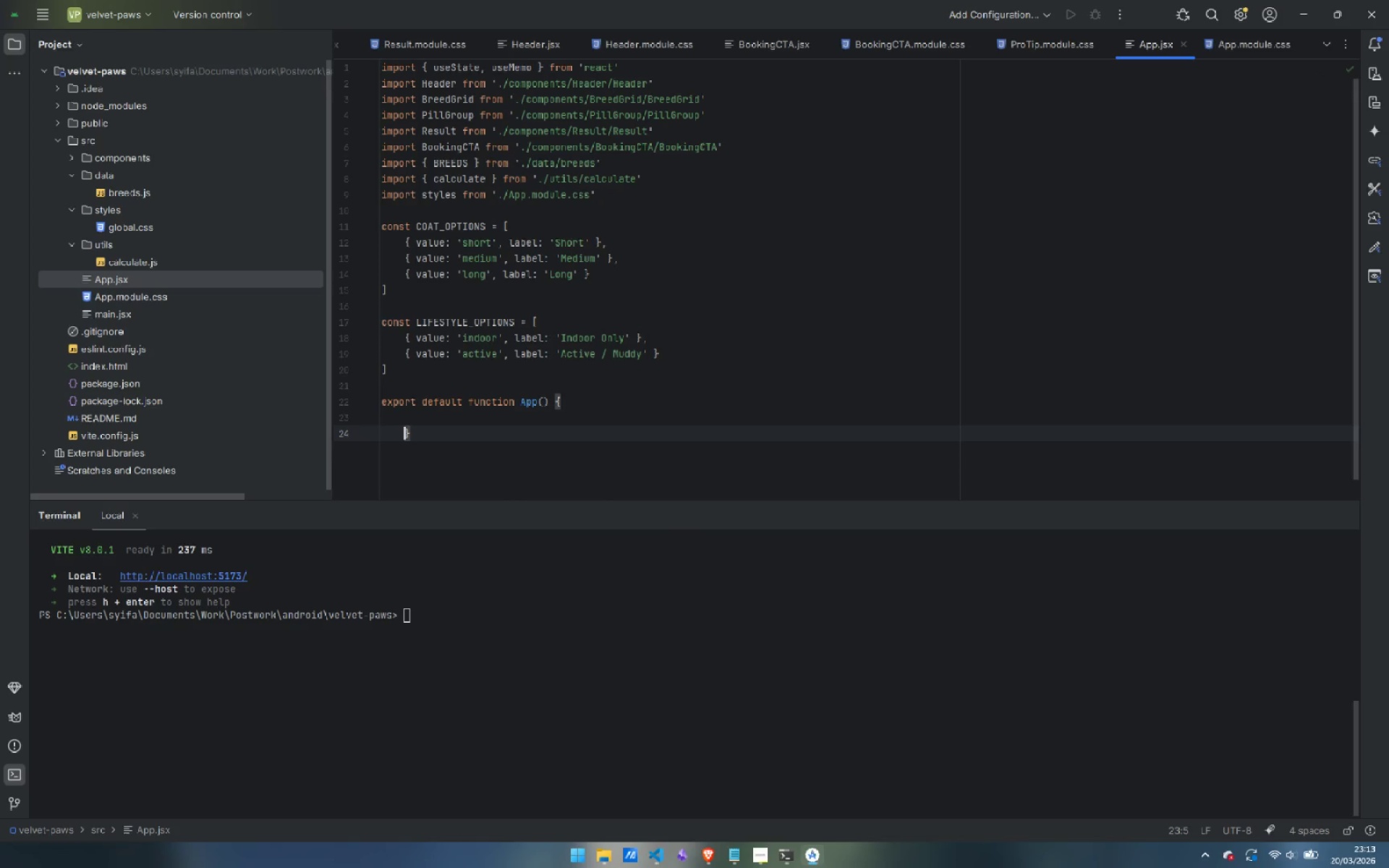 
key(Enter)
 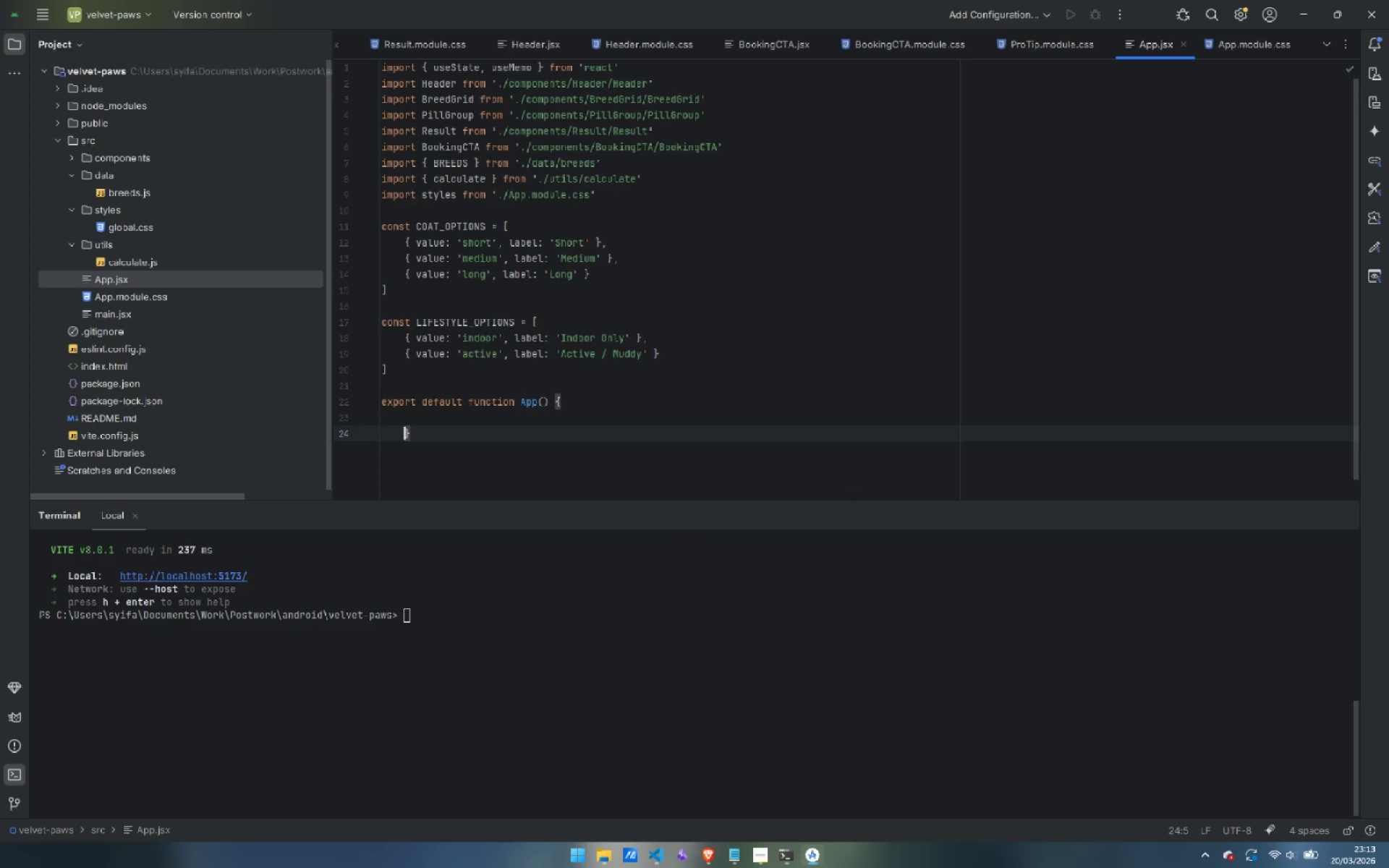 
key(Control+ControlLeft)
 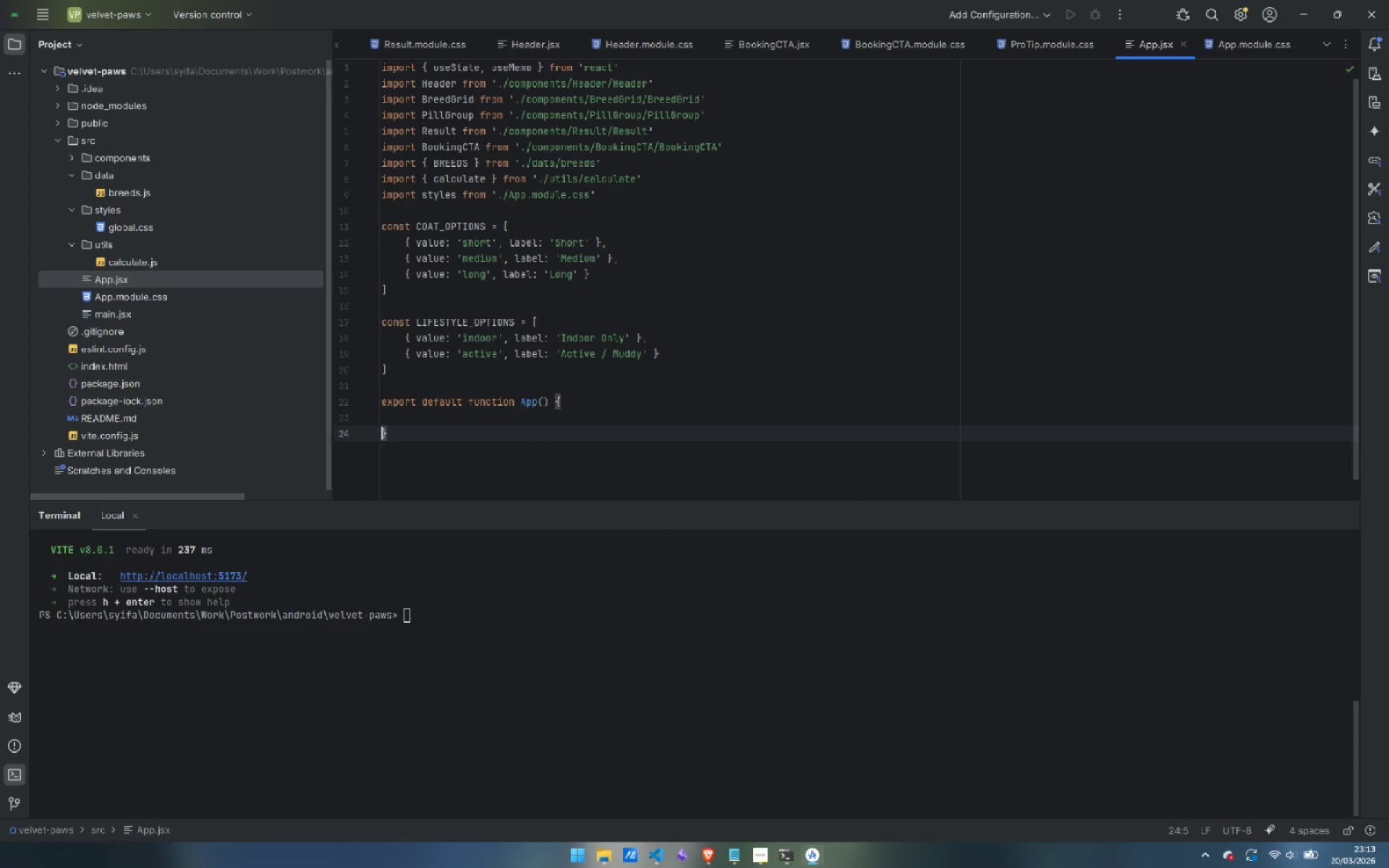 
key(Control+Backspace)
 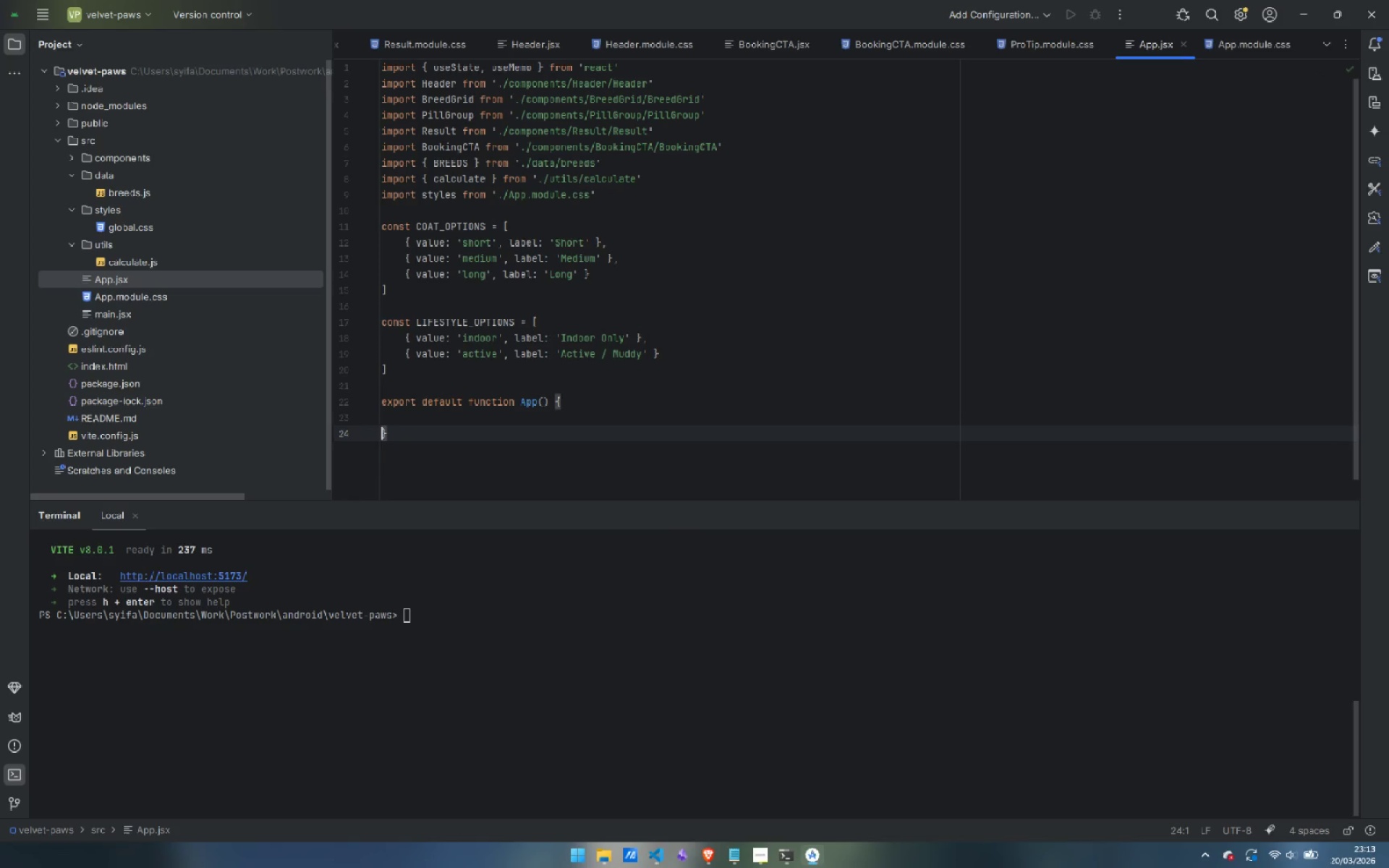 
key(ArrowUp)
 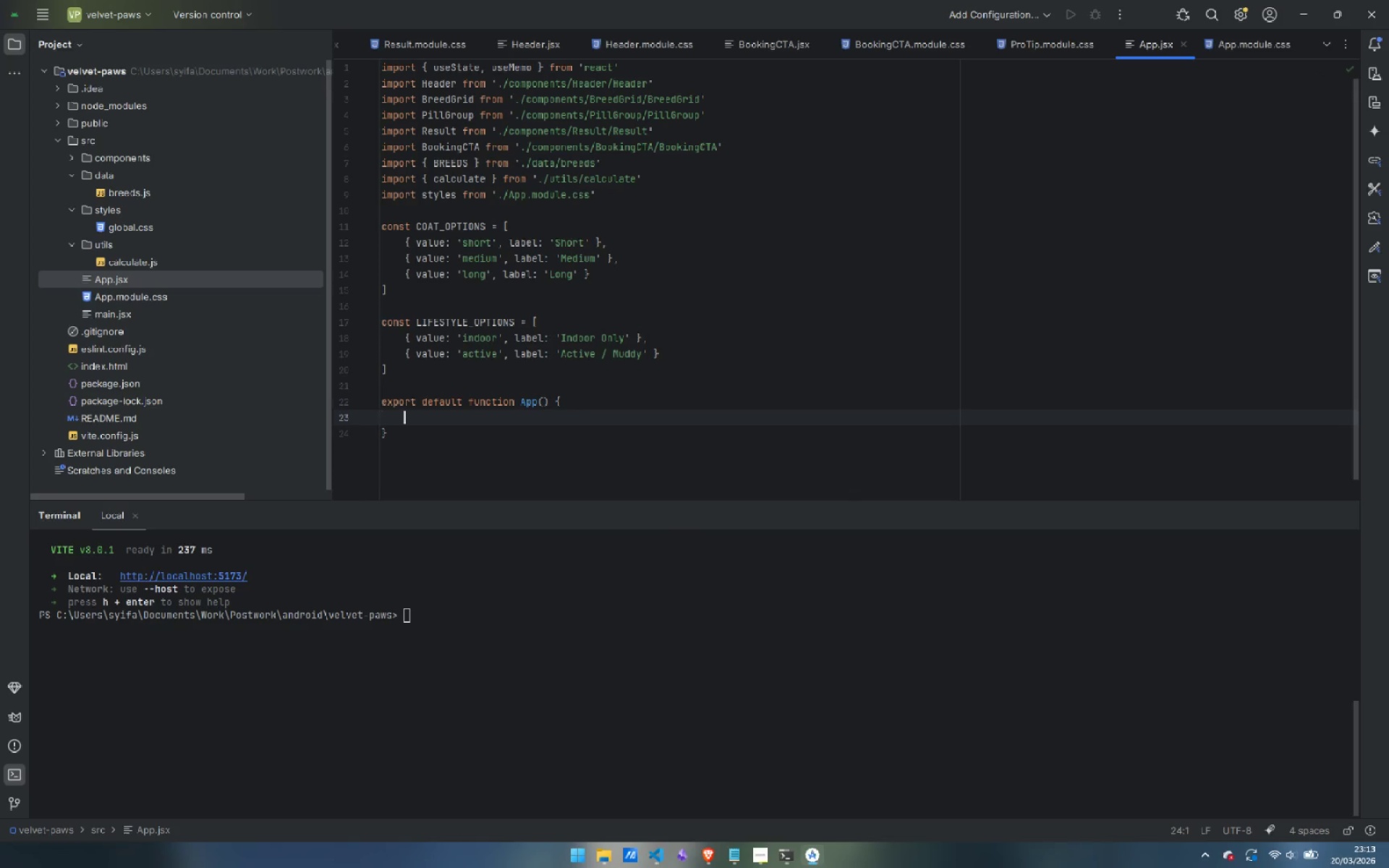 
key(Tab)
type(const [selectedBreedId, setSelectedBreedId)
 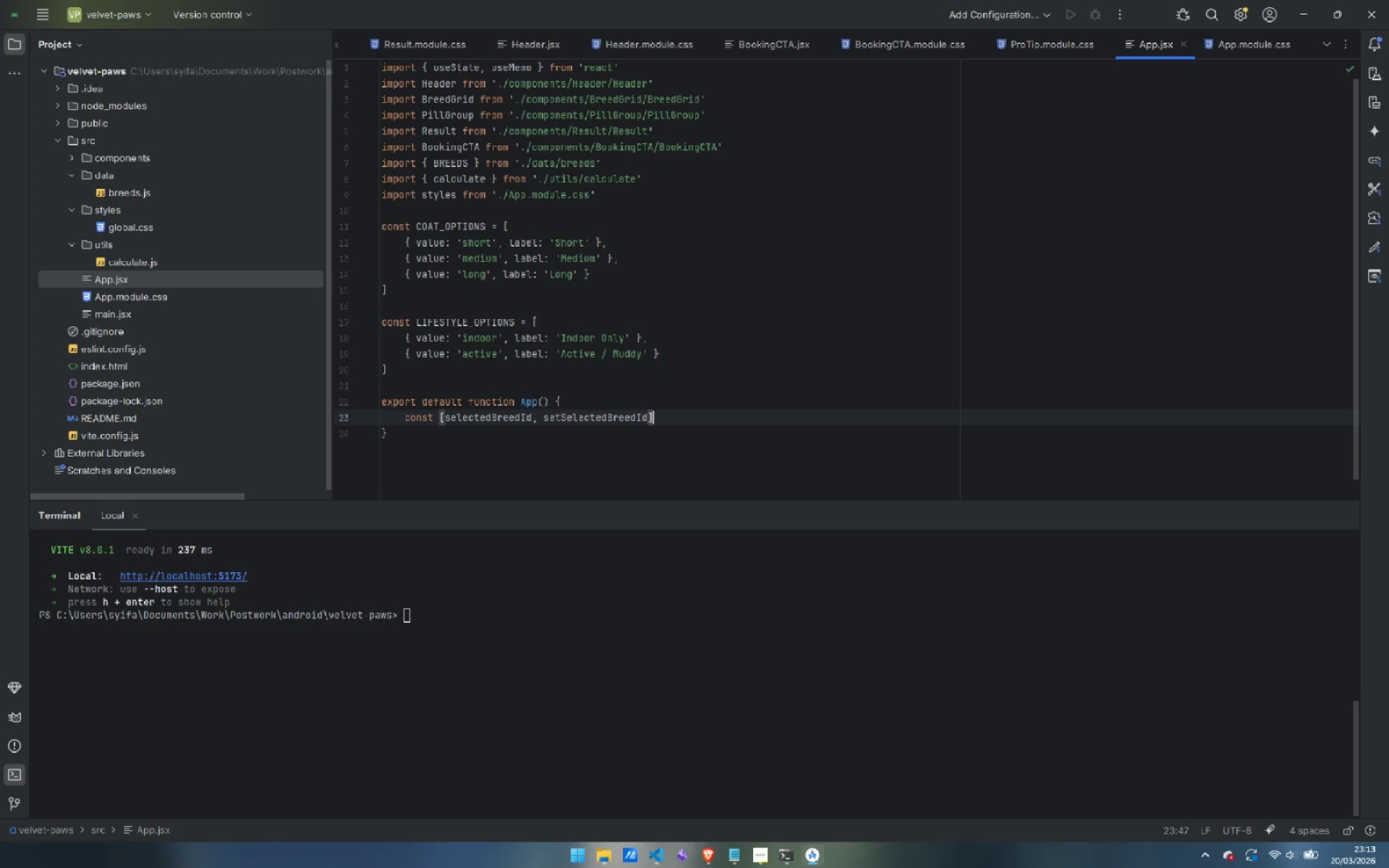 
key(ArrowRight)
 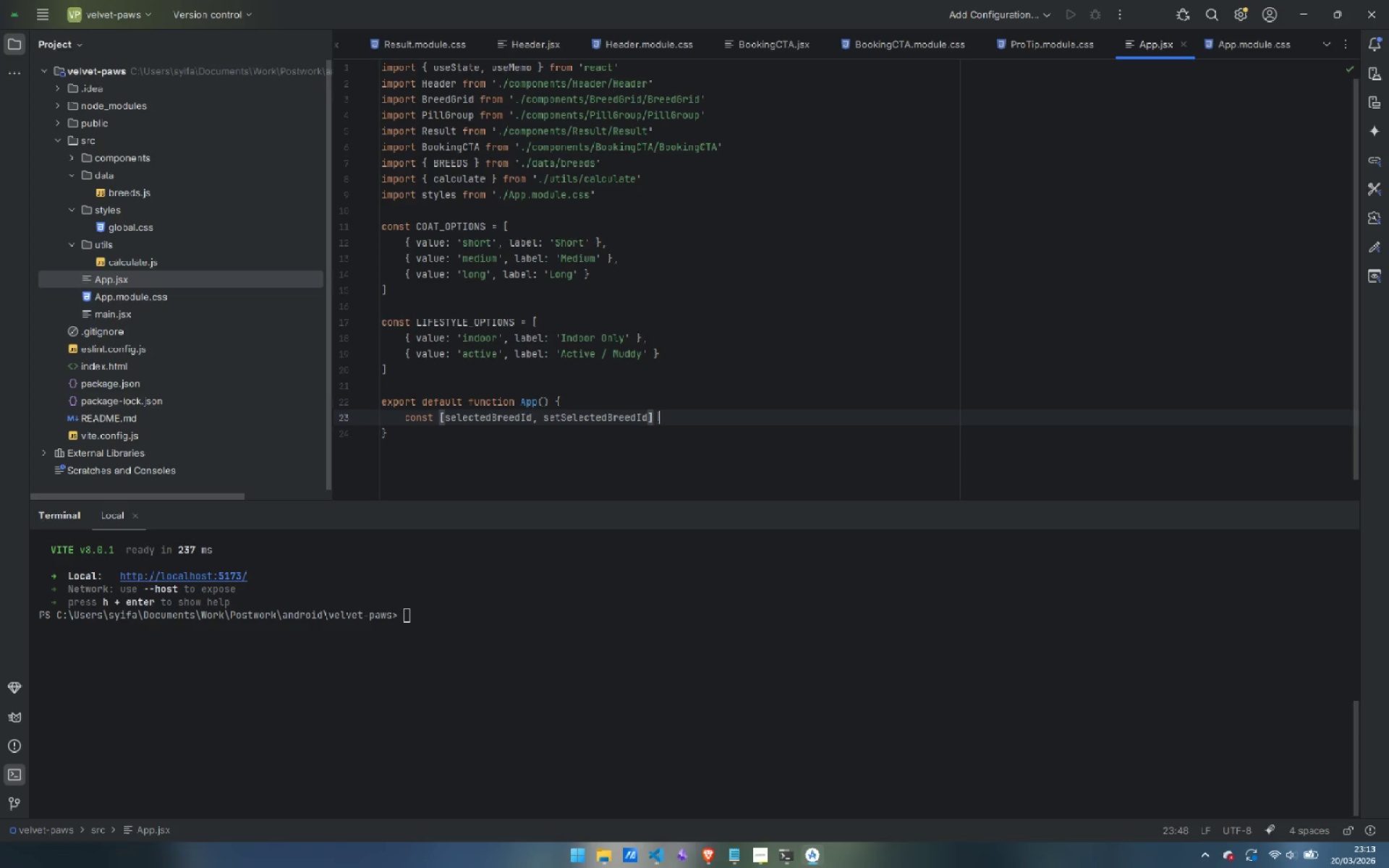 
type( = useState(null)
 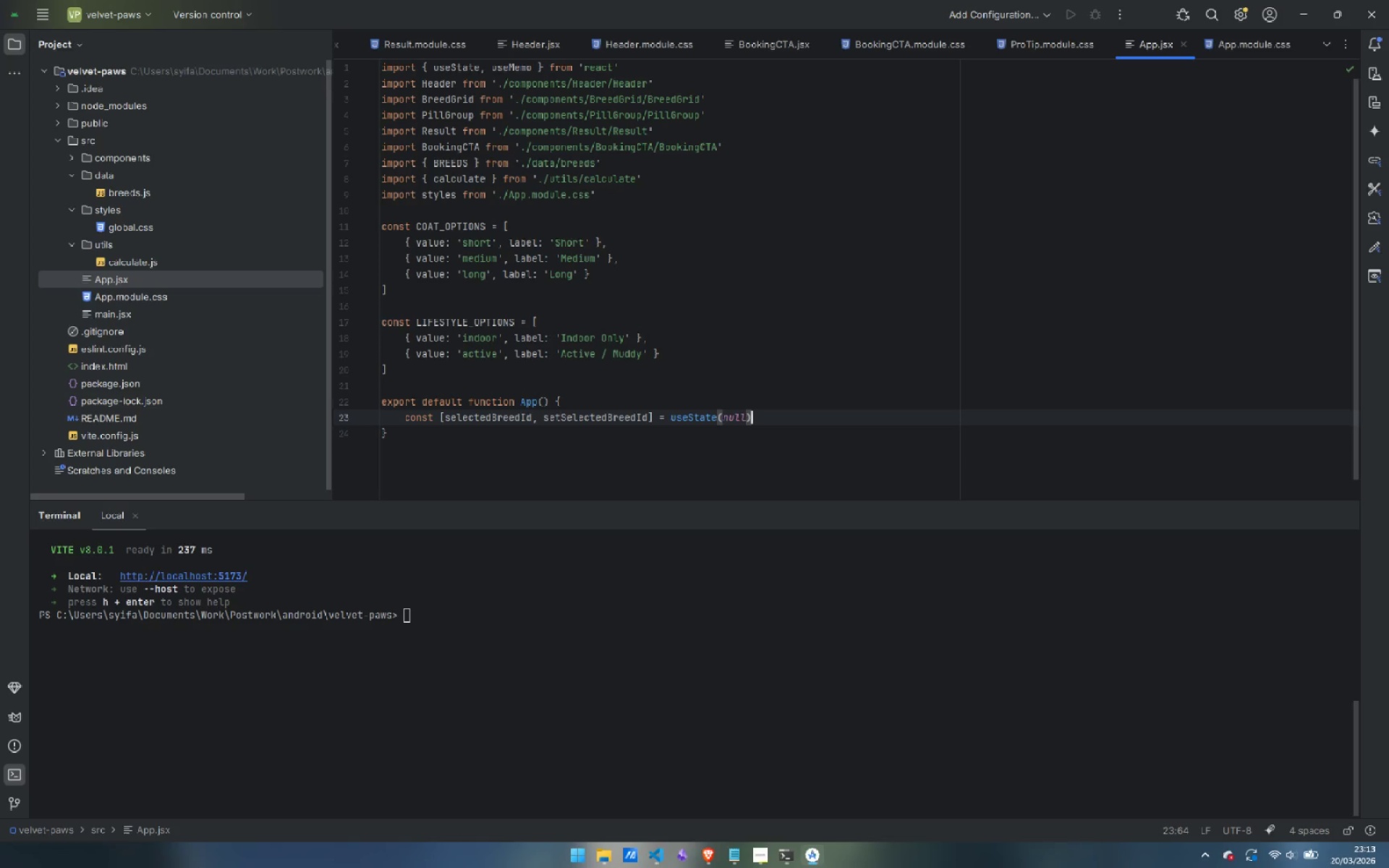 
key(ArrowRight)
 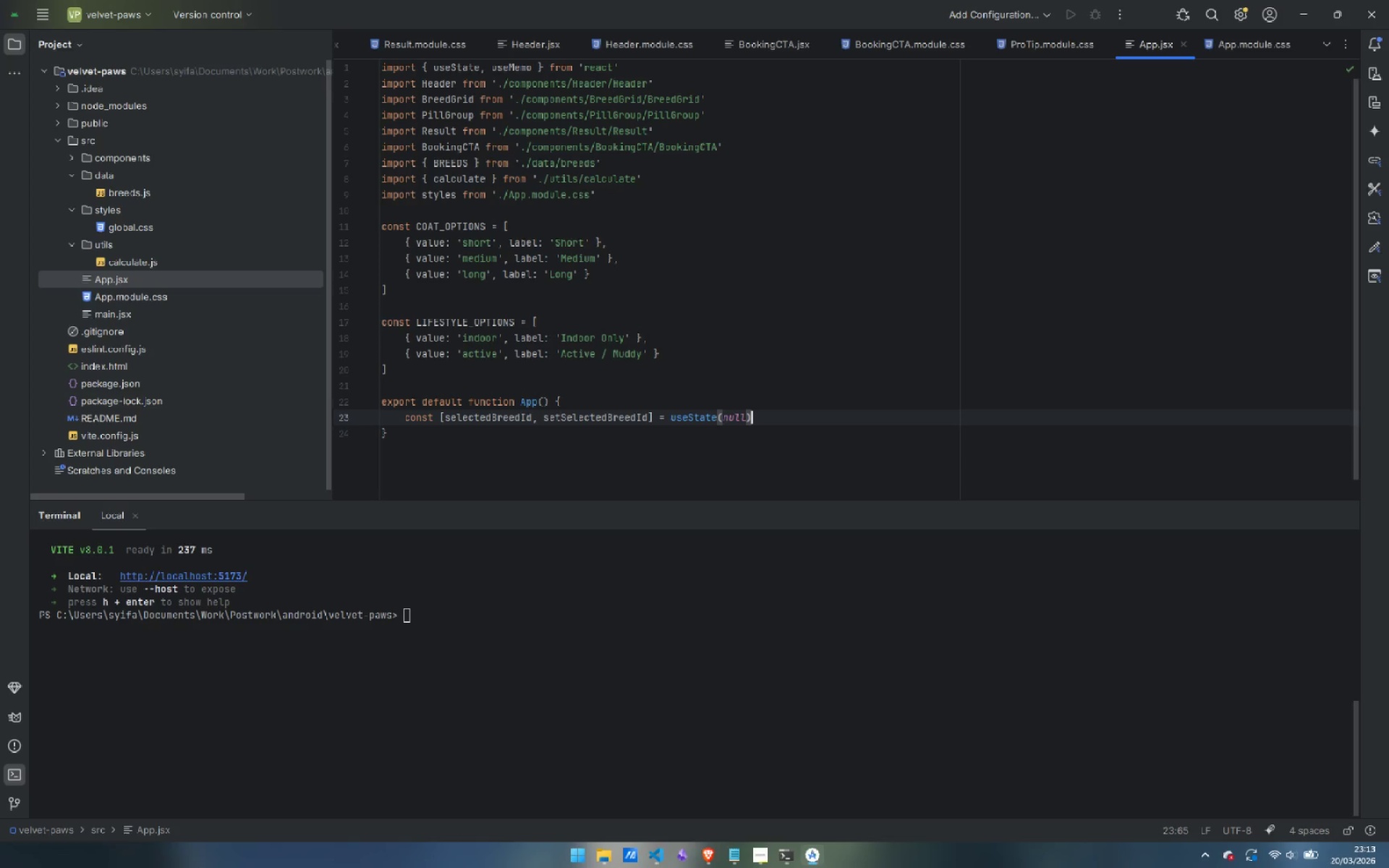 
key(Semicolon)
 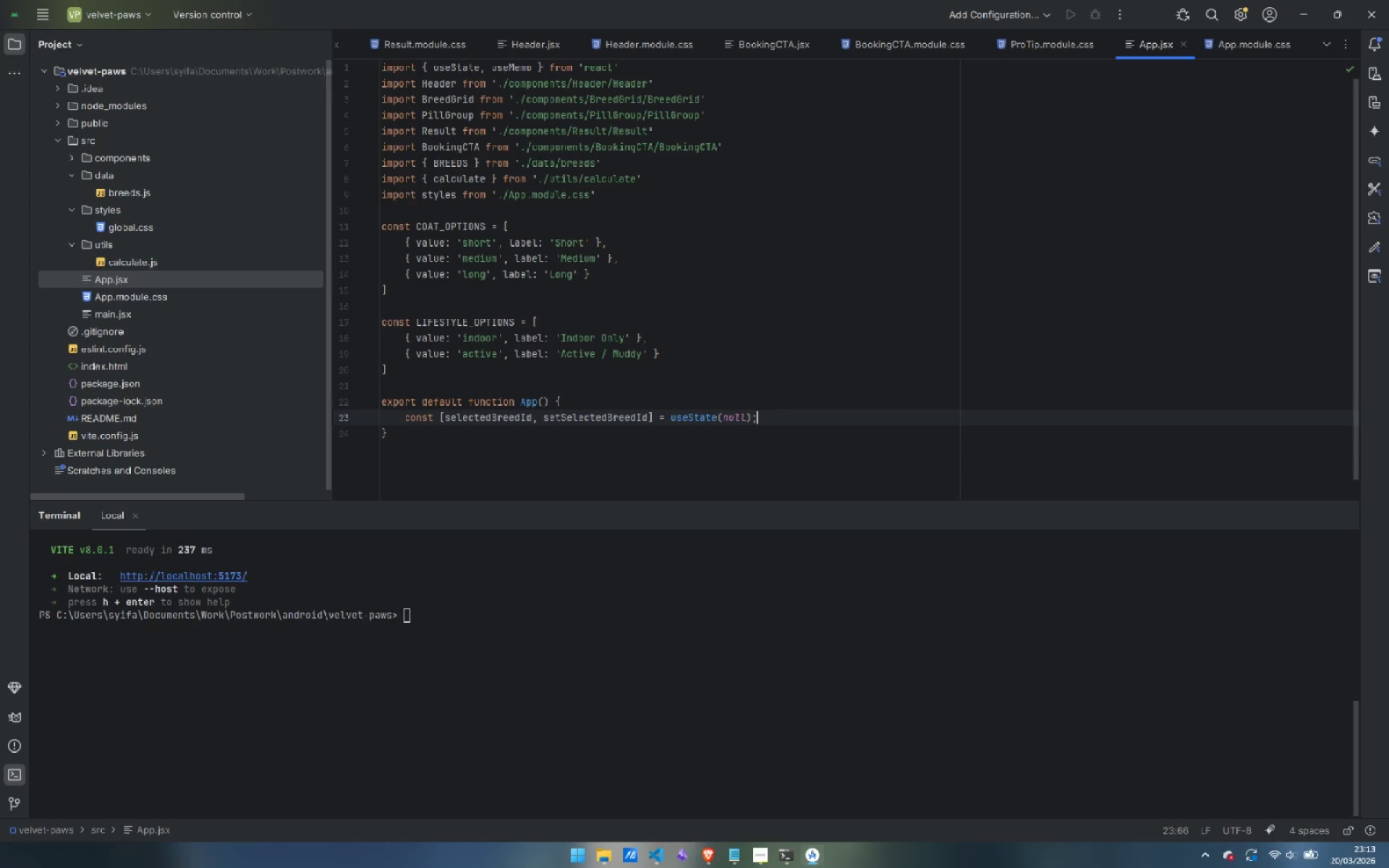 
key(Backspace)
 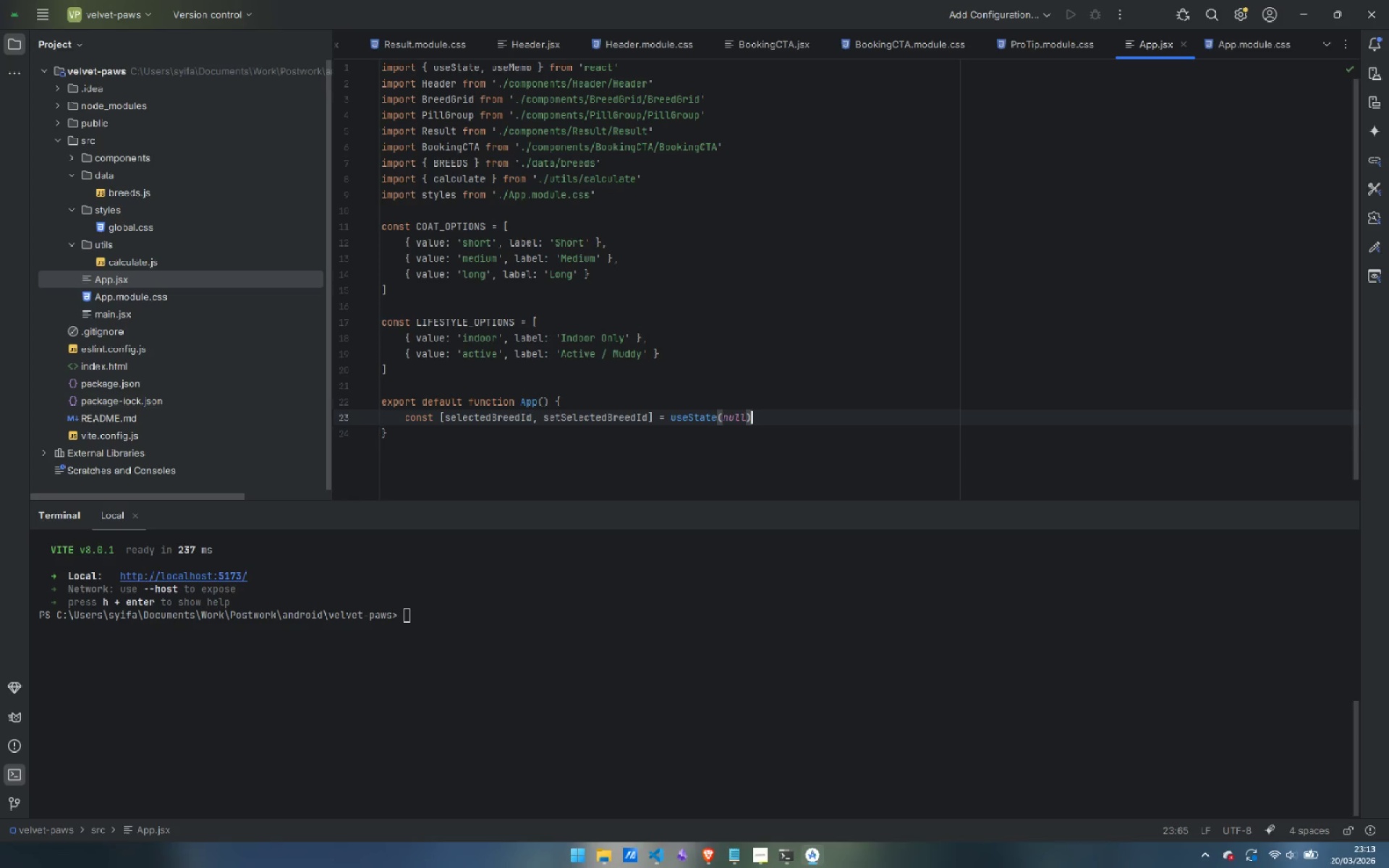 
key(Enter)
 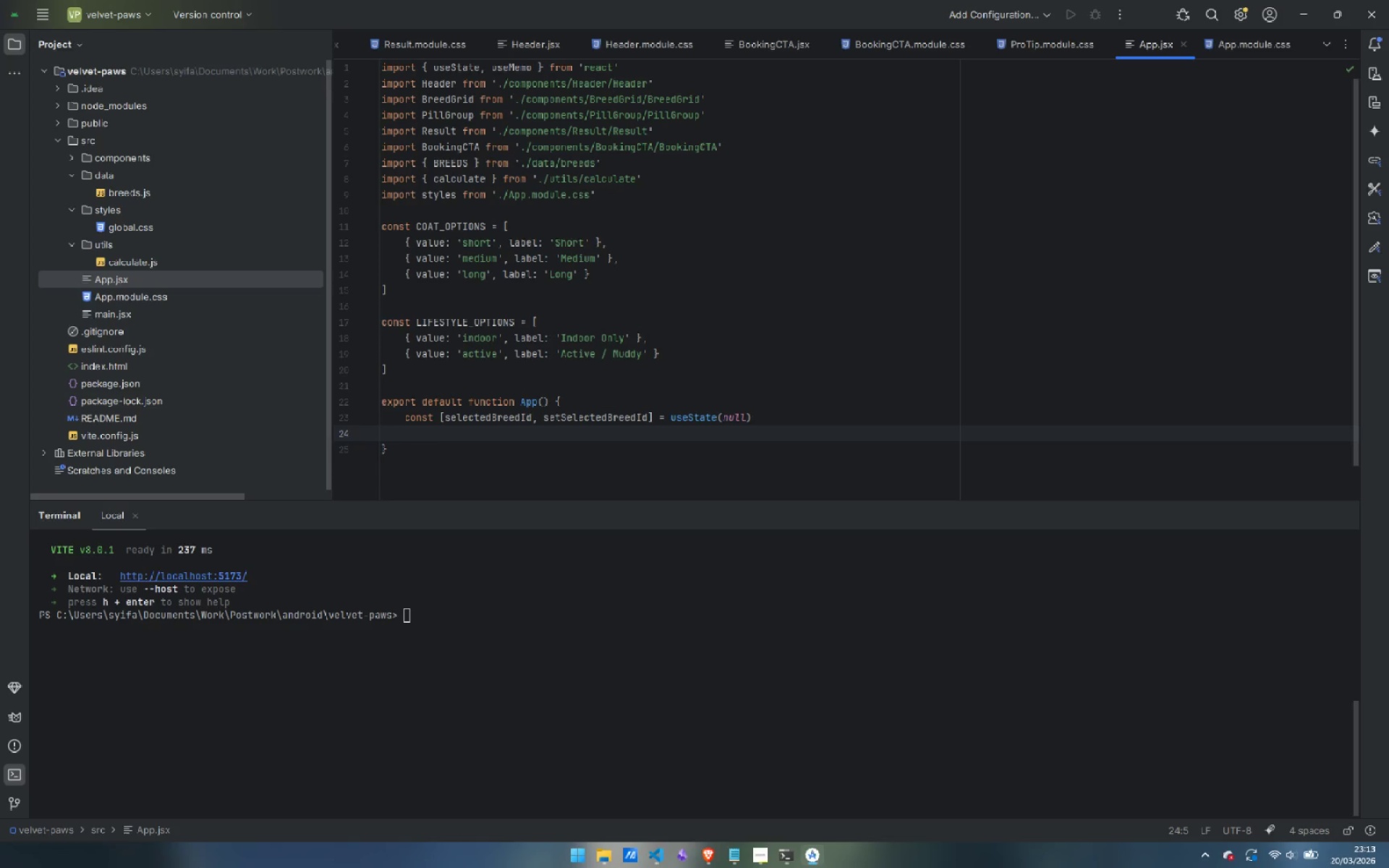 
type(const [coat, setCoat)
 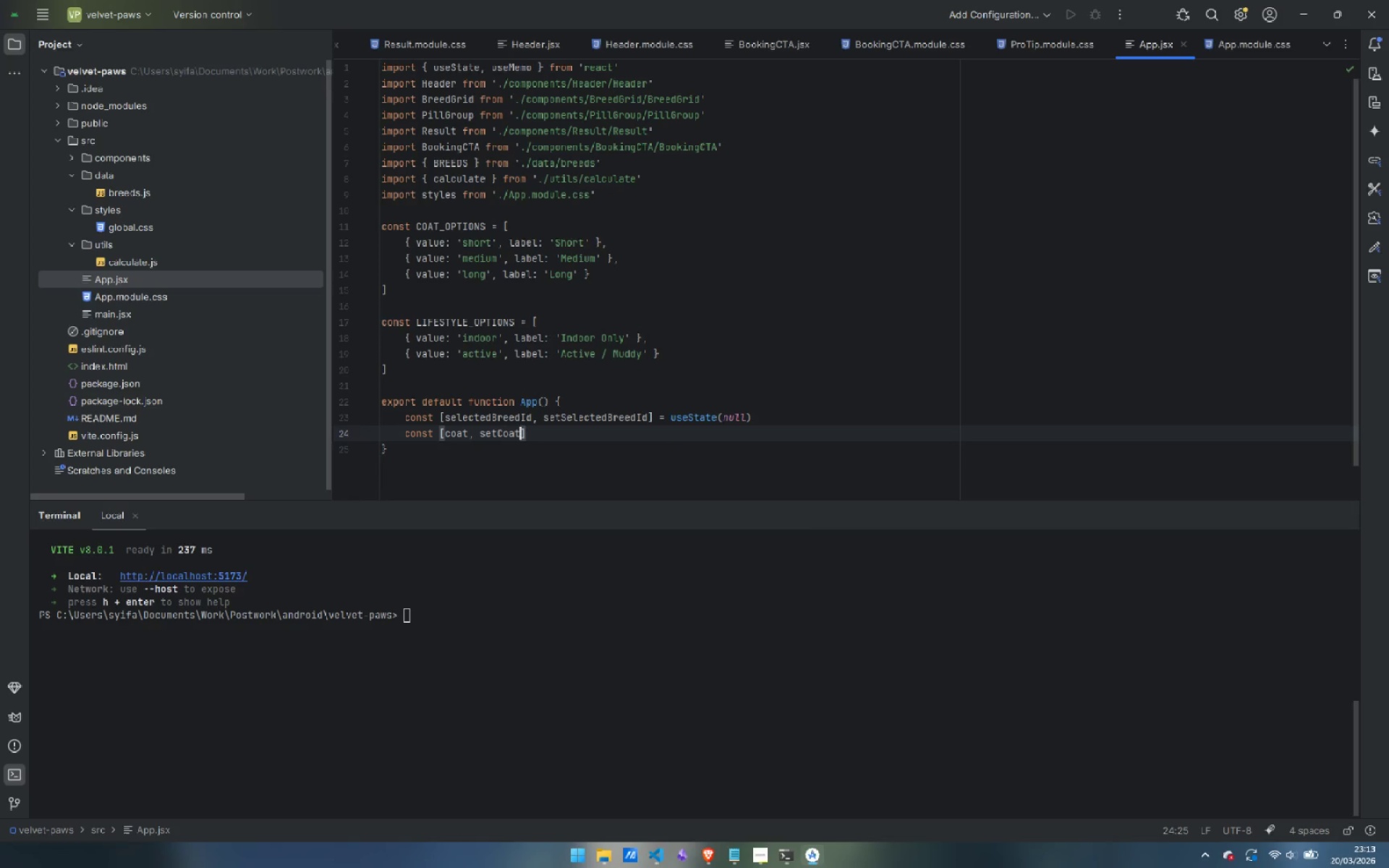 
key(ArrowRight)
 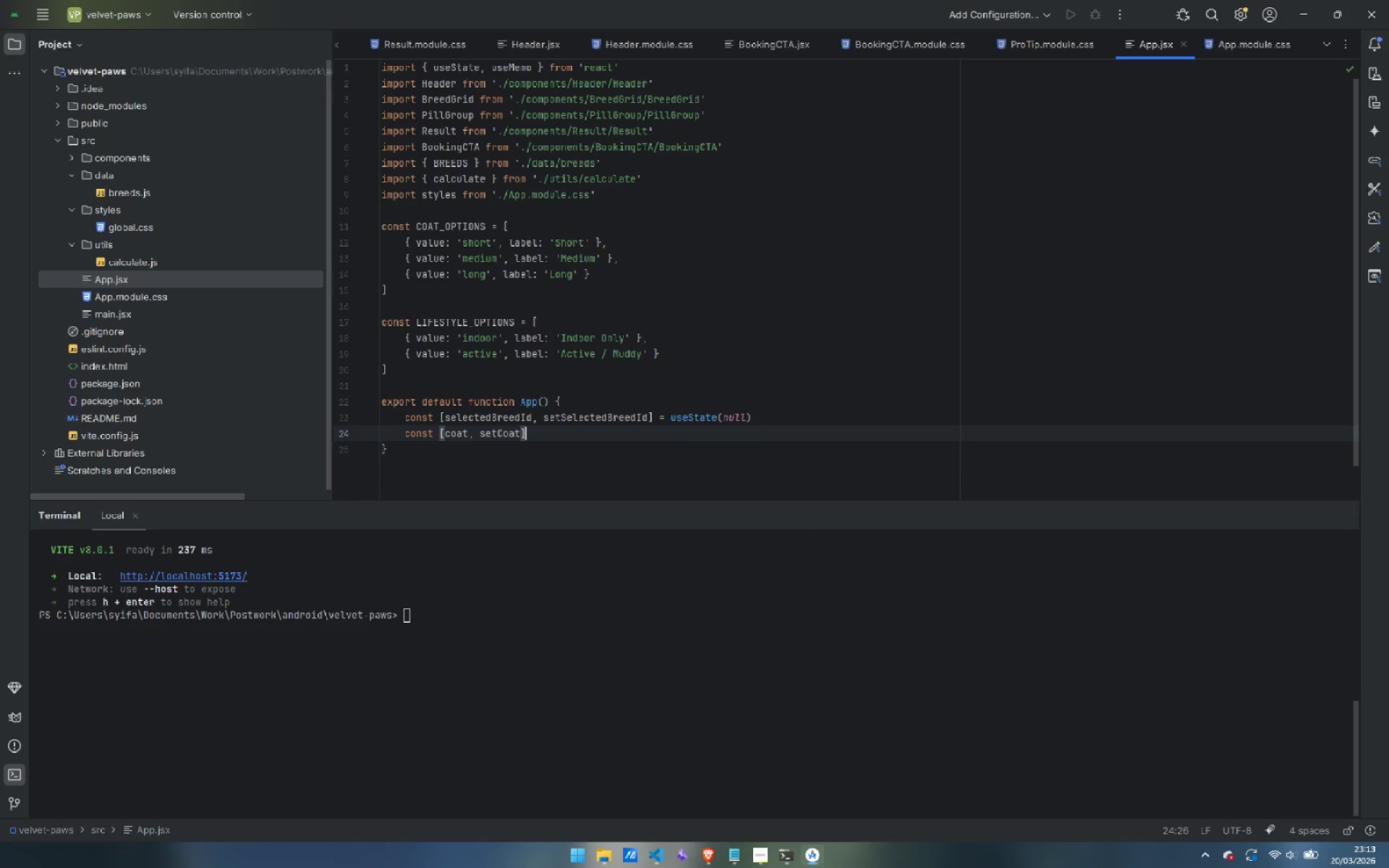 
type( = useState('medum)
key(Backspace)
key(Backspace)
type(ium)
 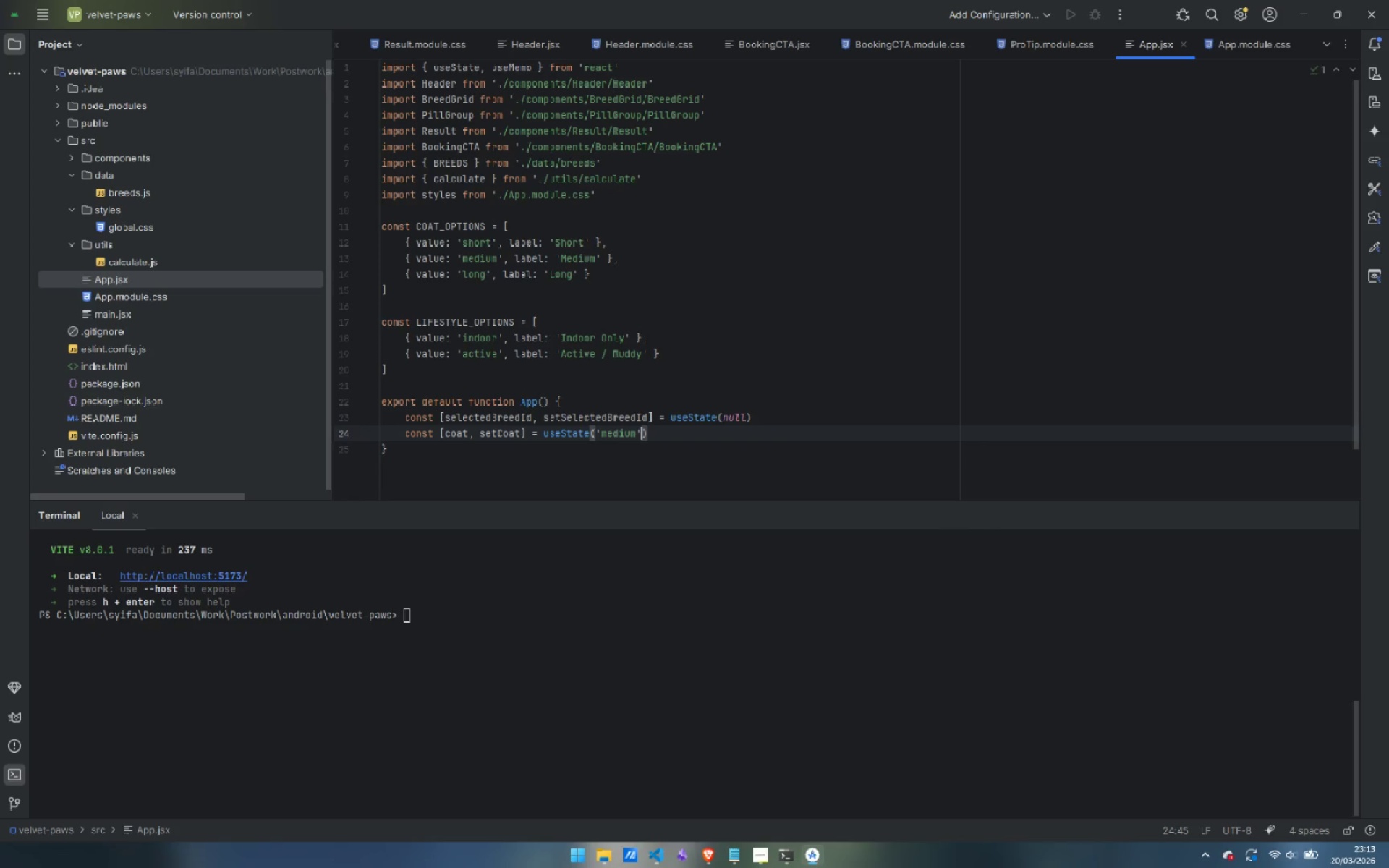 
 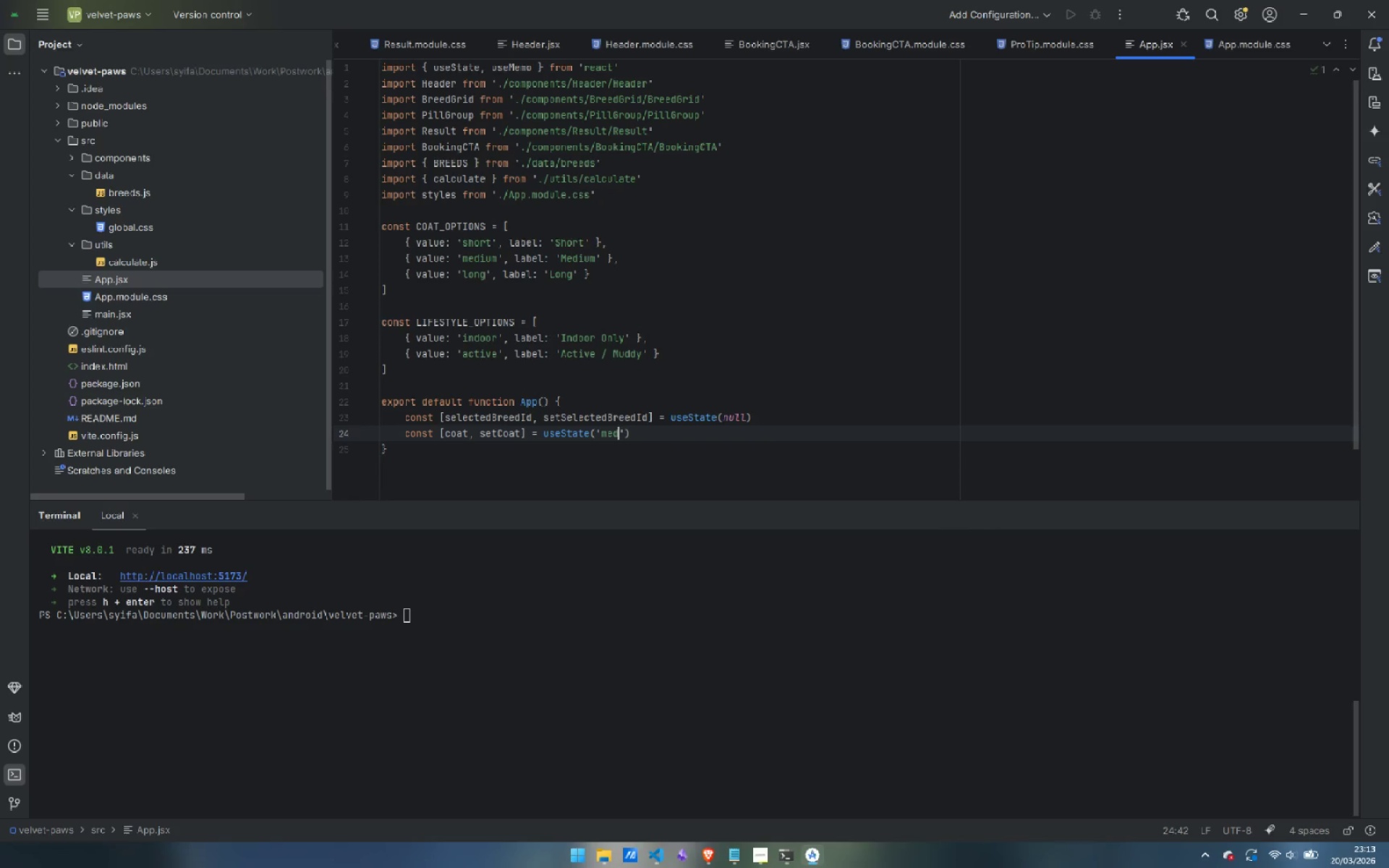 
key(ArrowRight)
 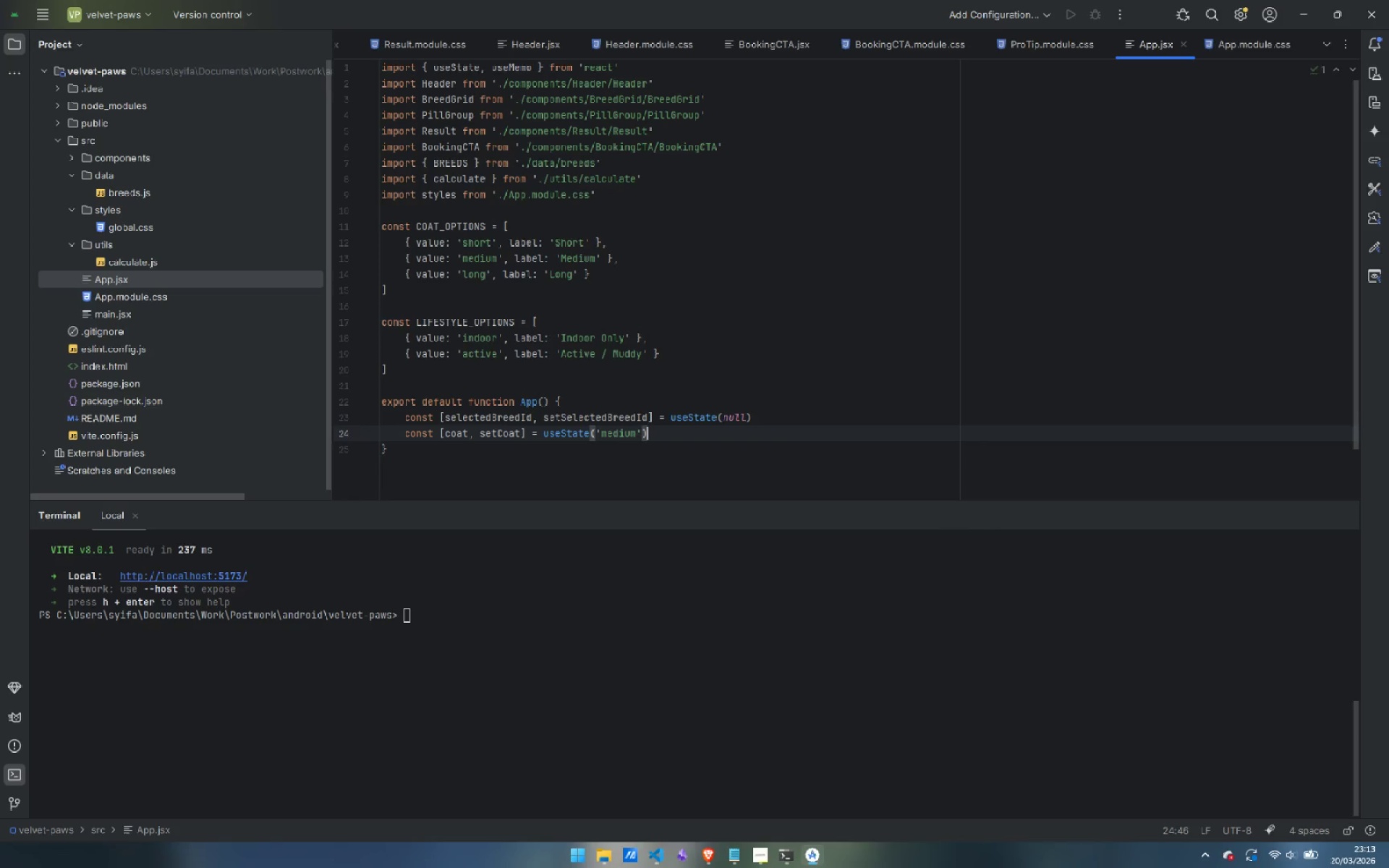 
key(ArrowRight)
 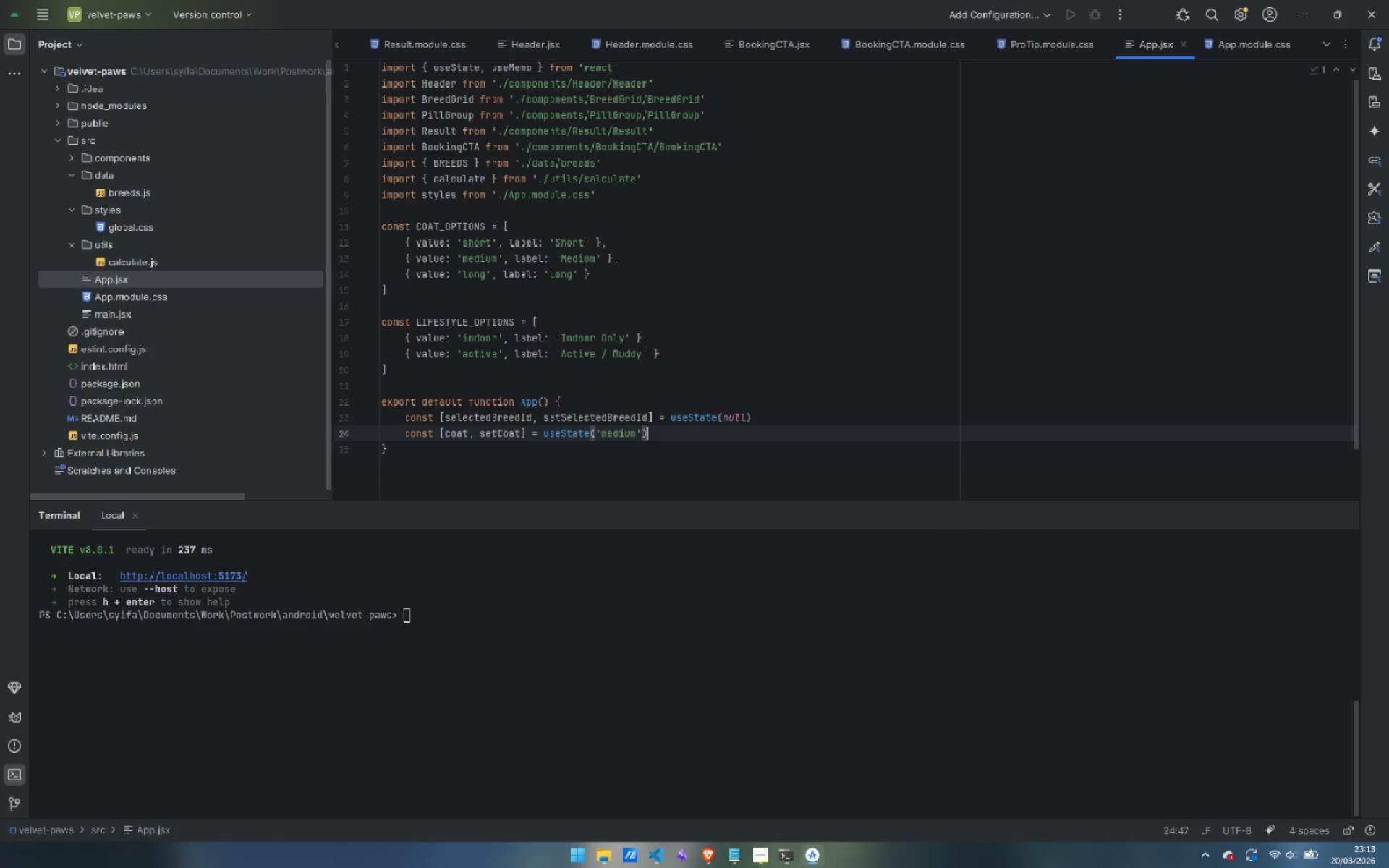 
key(Enter)
 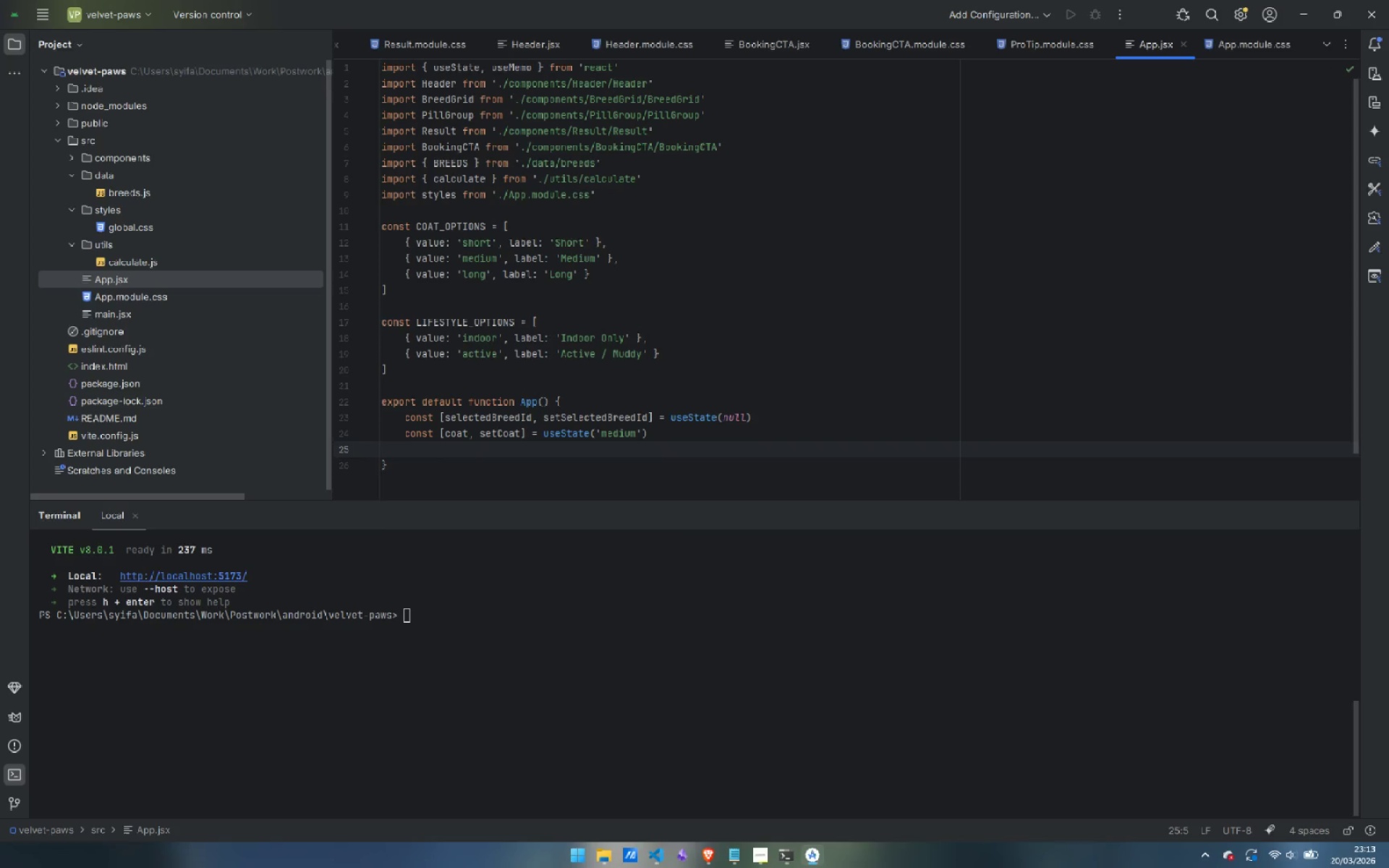 
type(const [lifeStry)
key(Backspace)
key(Backspace)
key(Backspace)
type(tyle, setLifeStyle)
 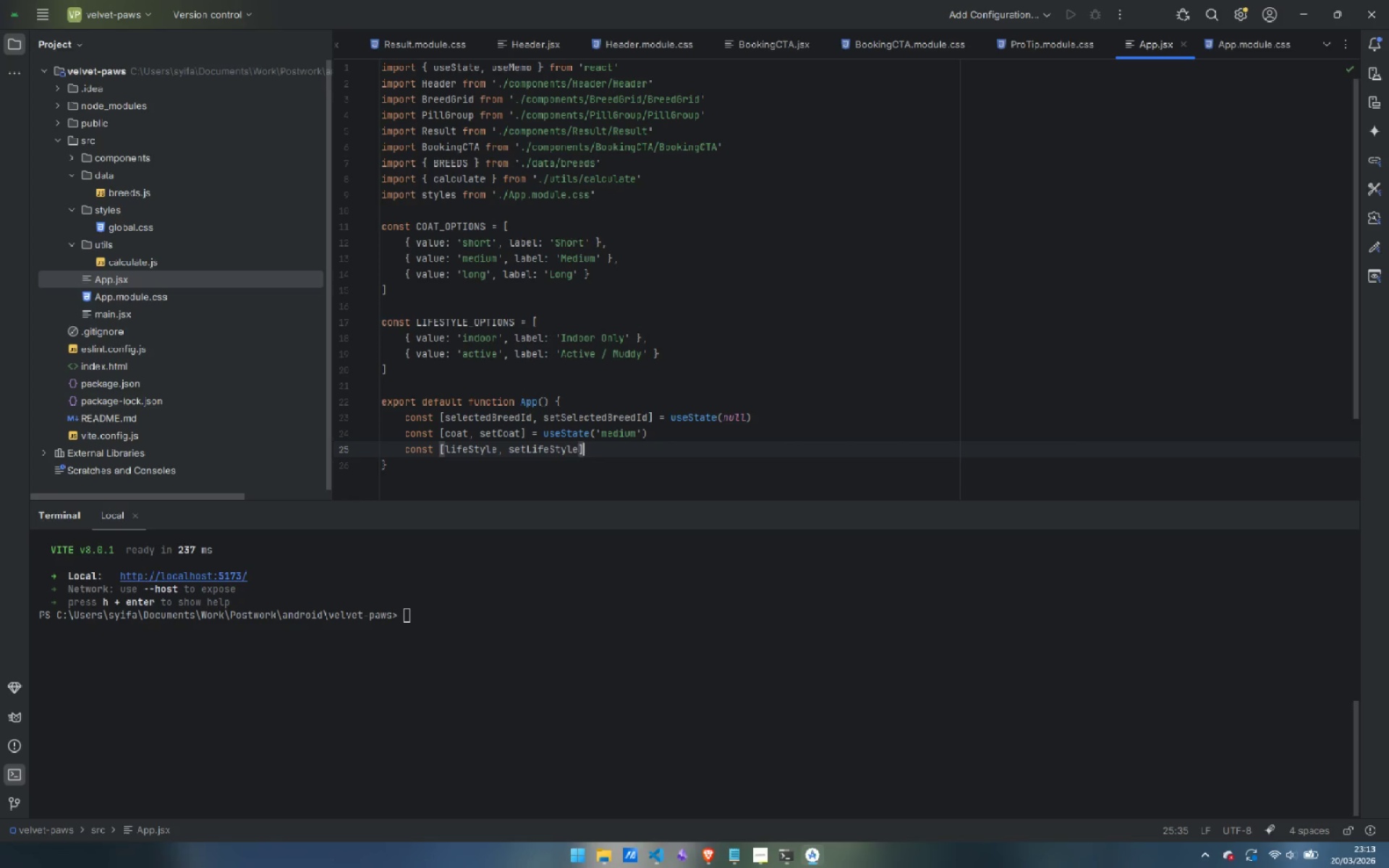 
 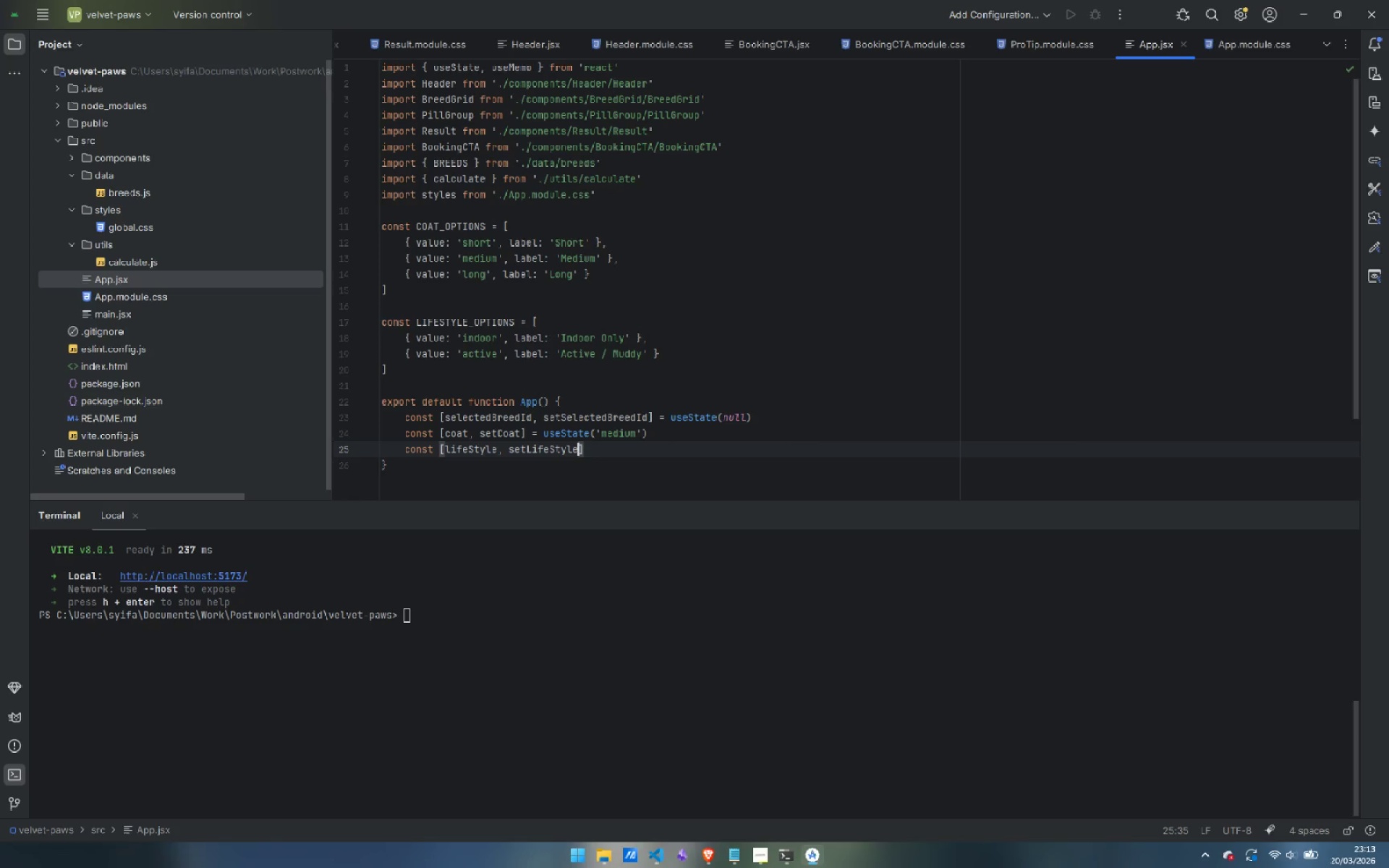 
key(ArrowRight)
 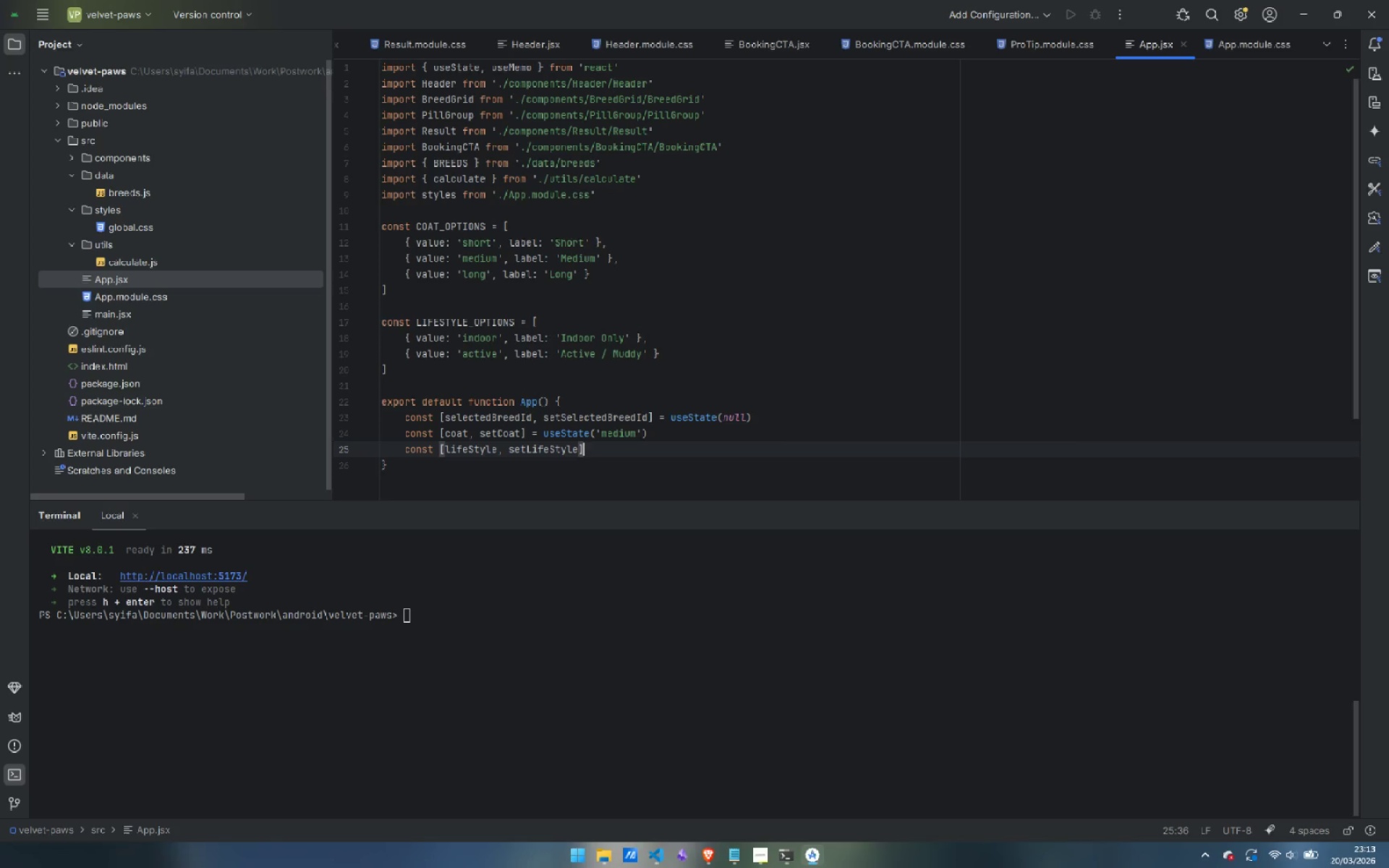 
type( = useState('indoor)
 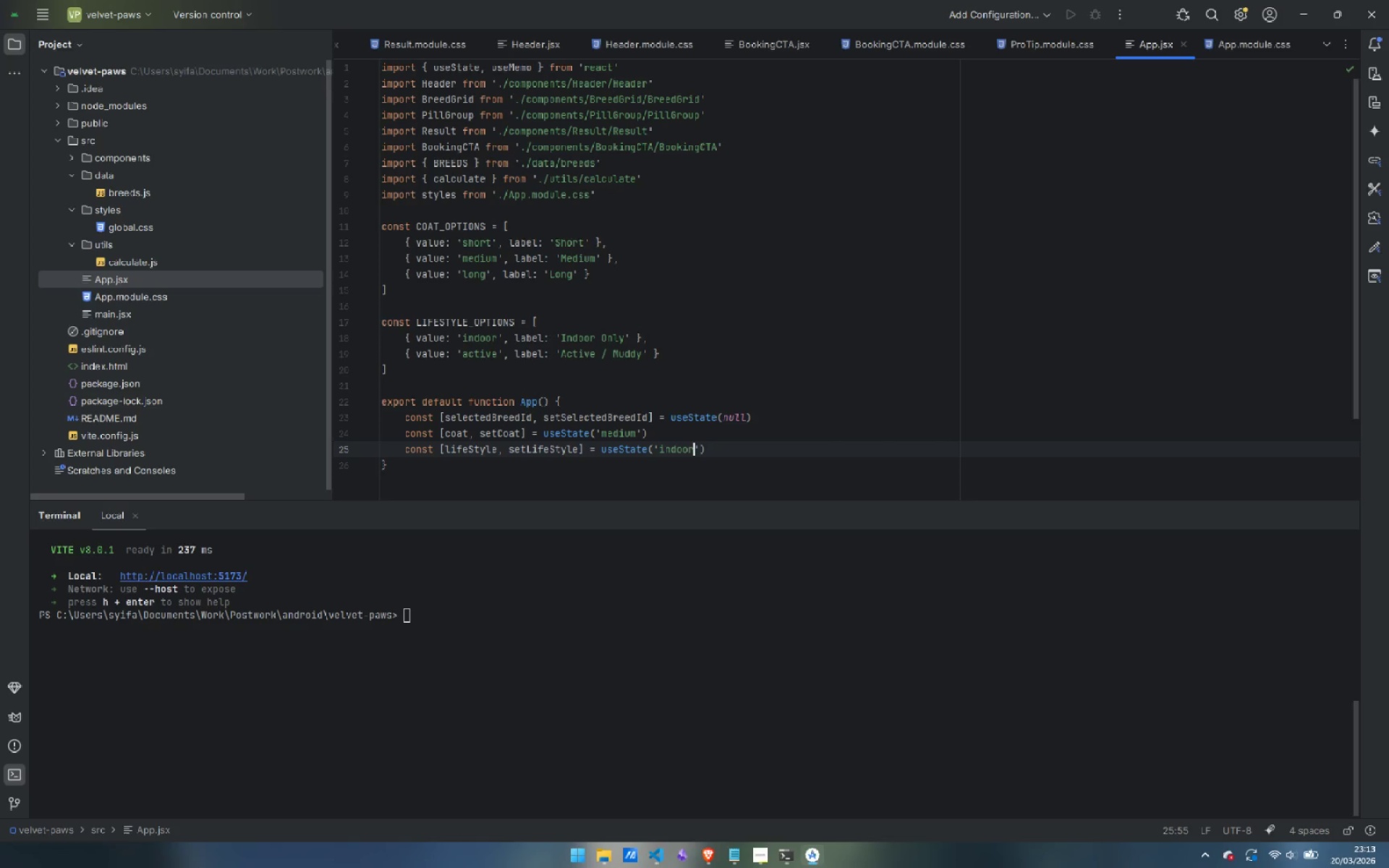 
key(ArrowRight)
 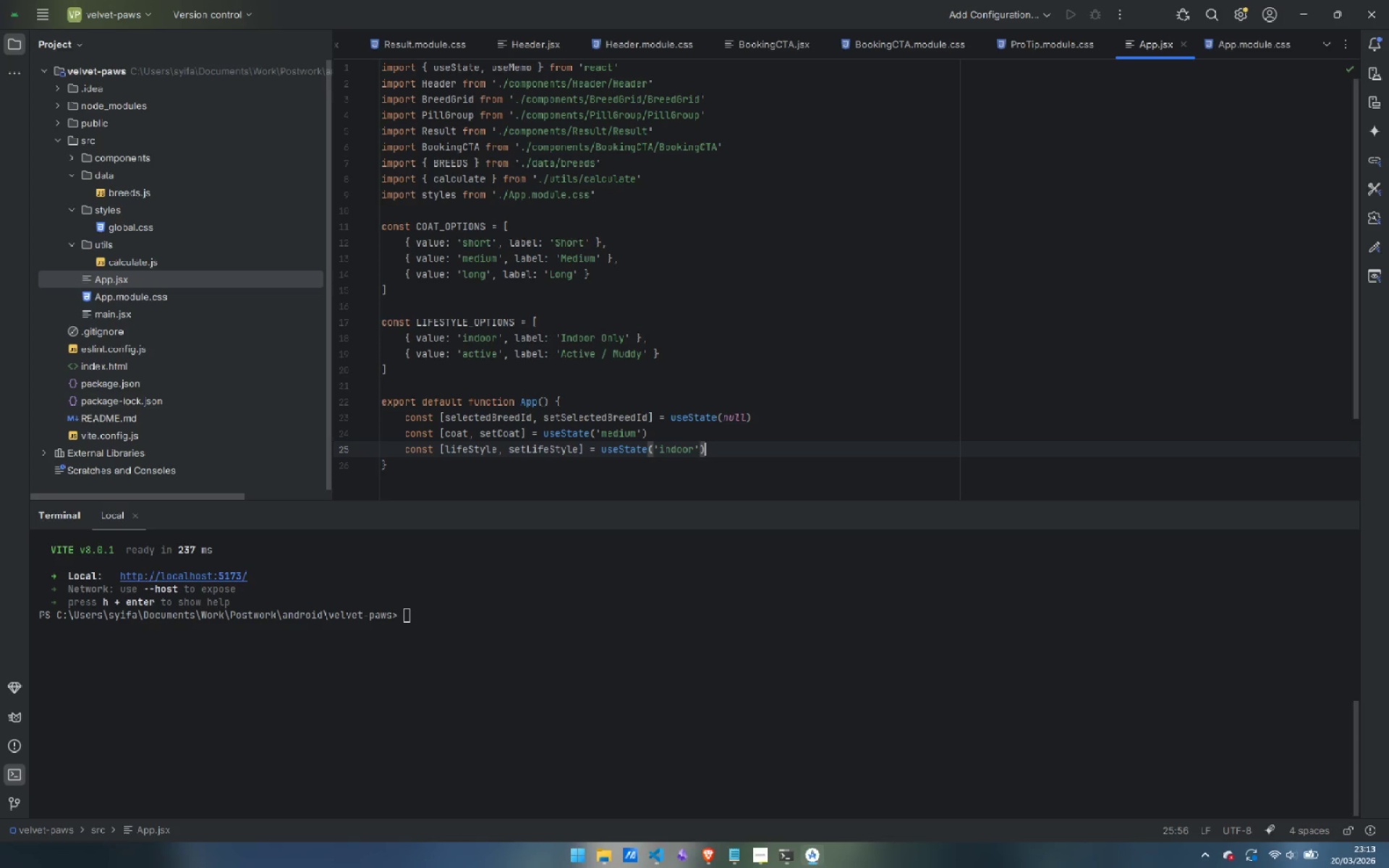 
key(ArrowRight)
 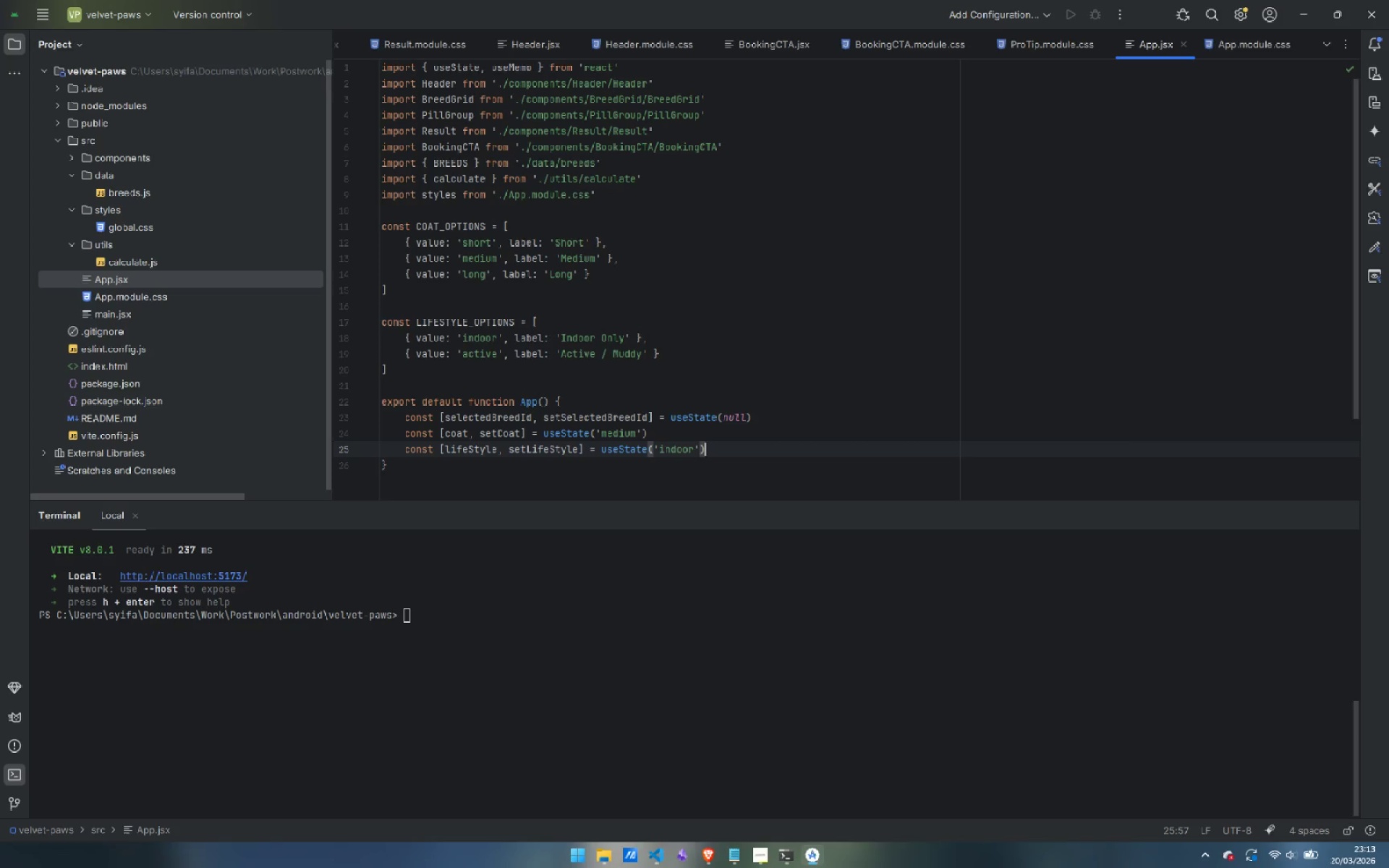 
key(Enter)
 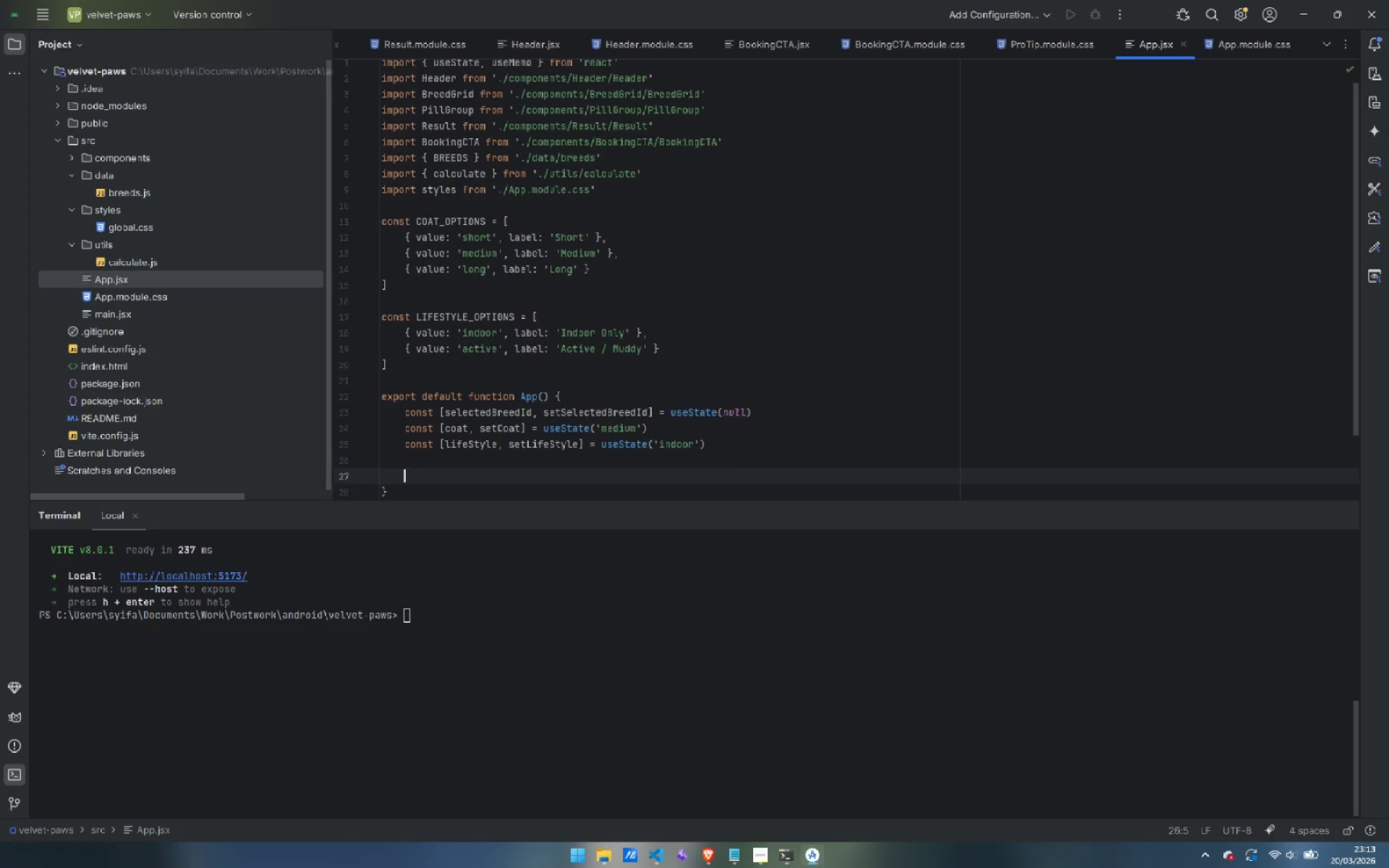 
key(Enter)
 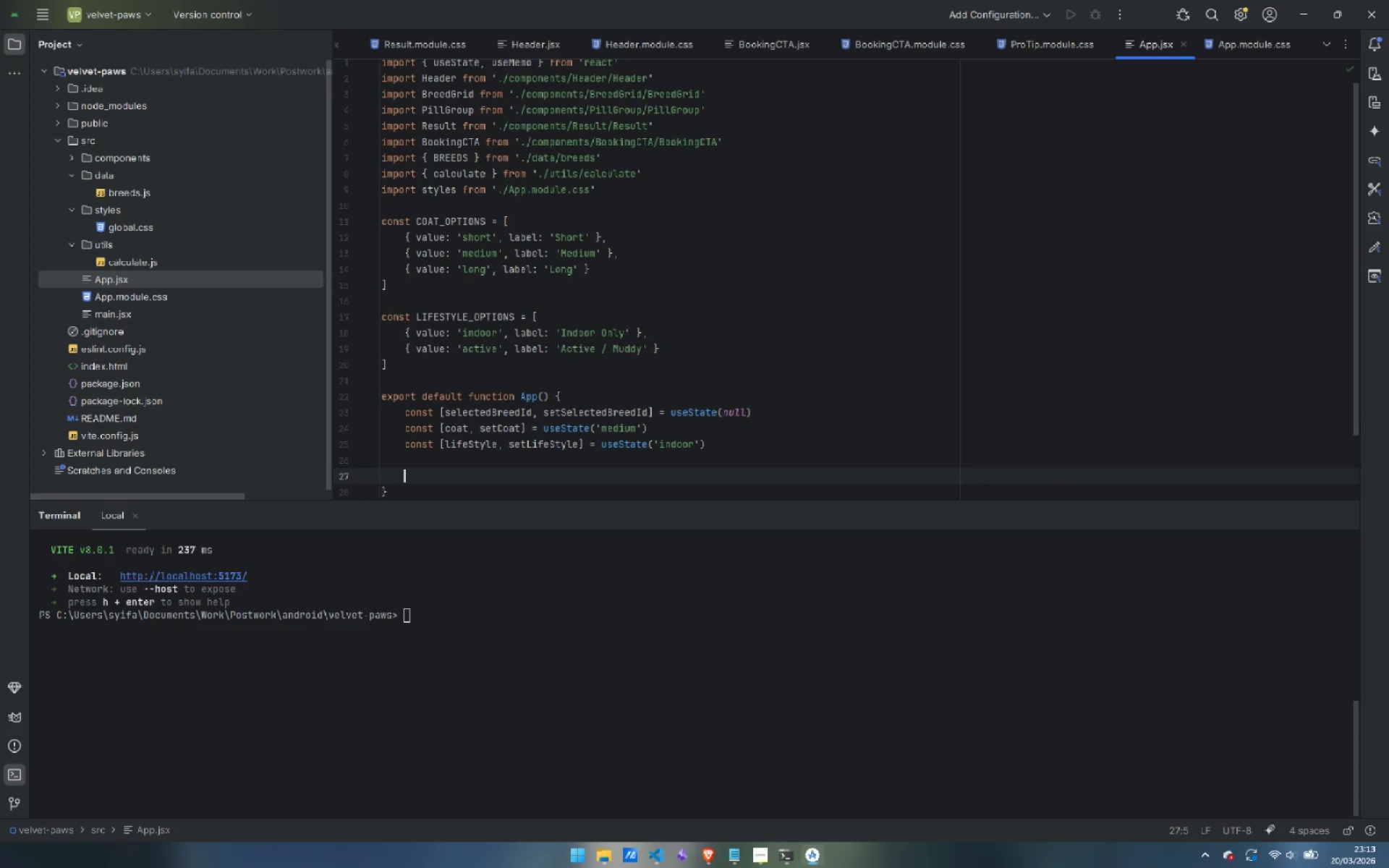 
type(const )
 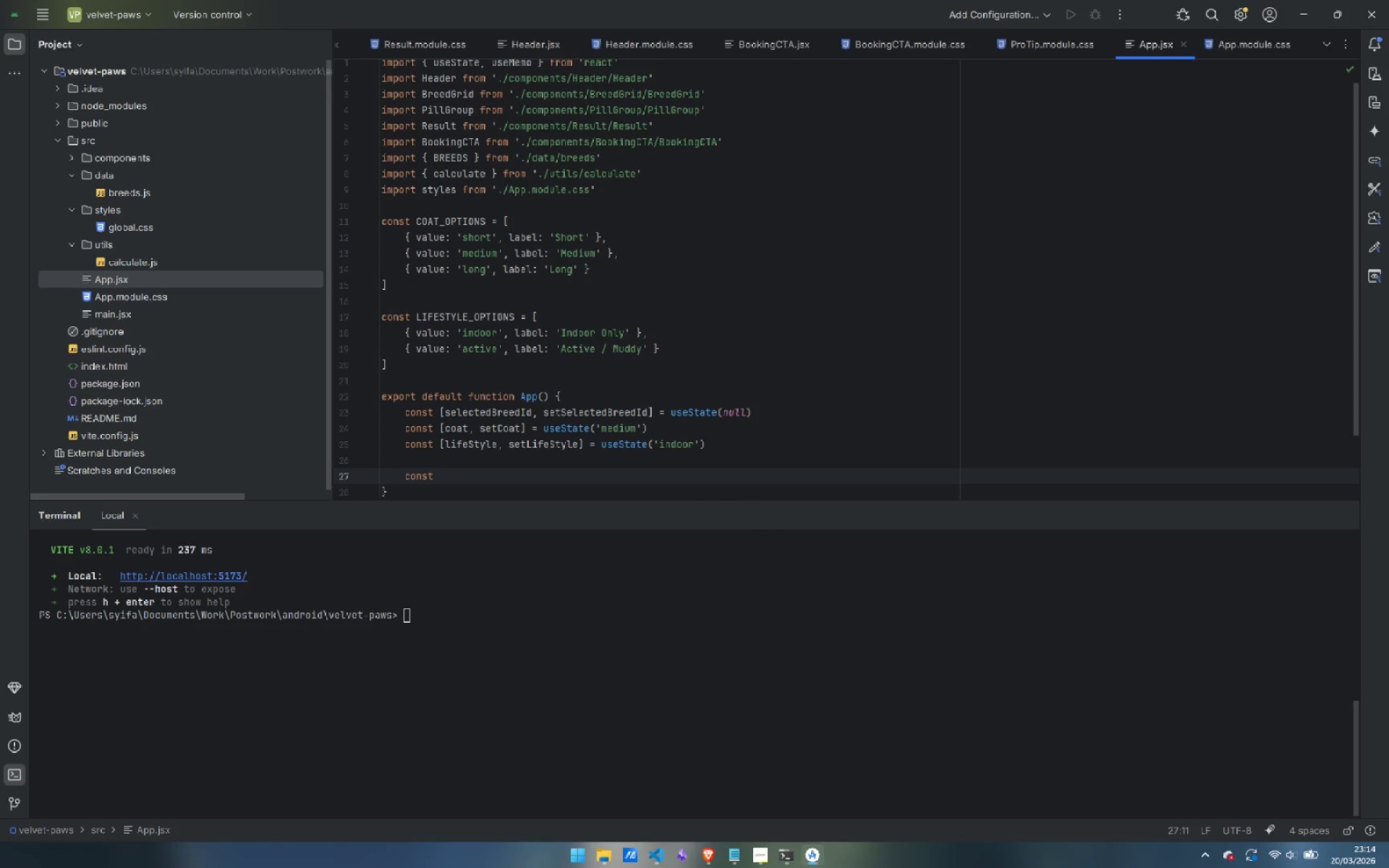 
type(result = useMemo(()
 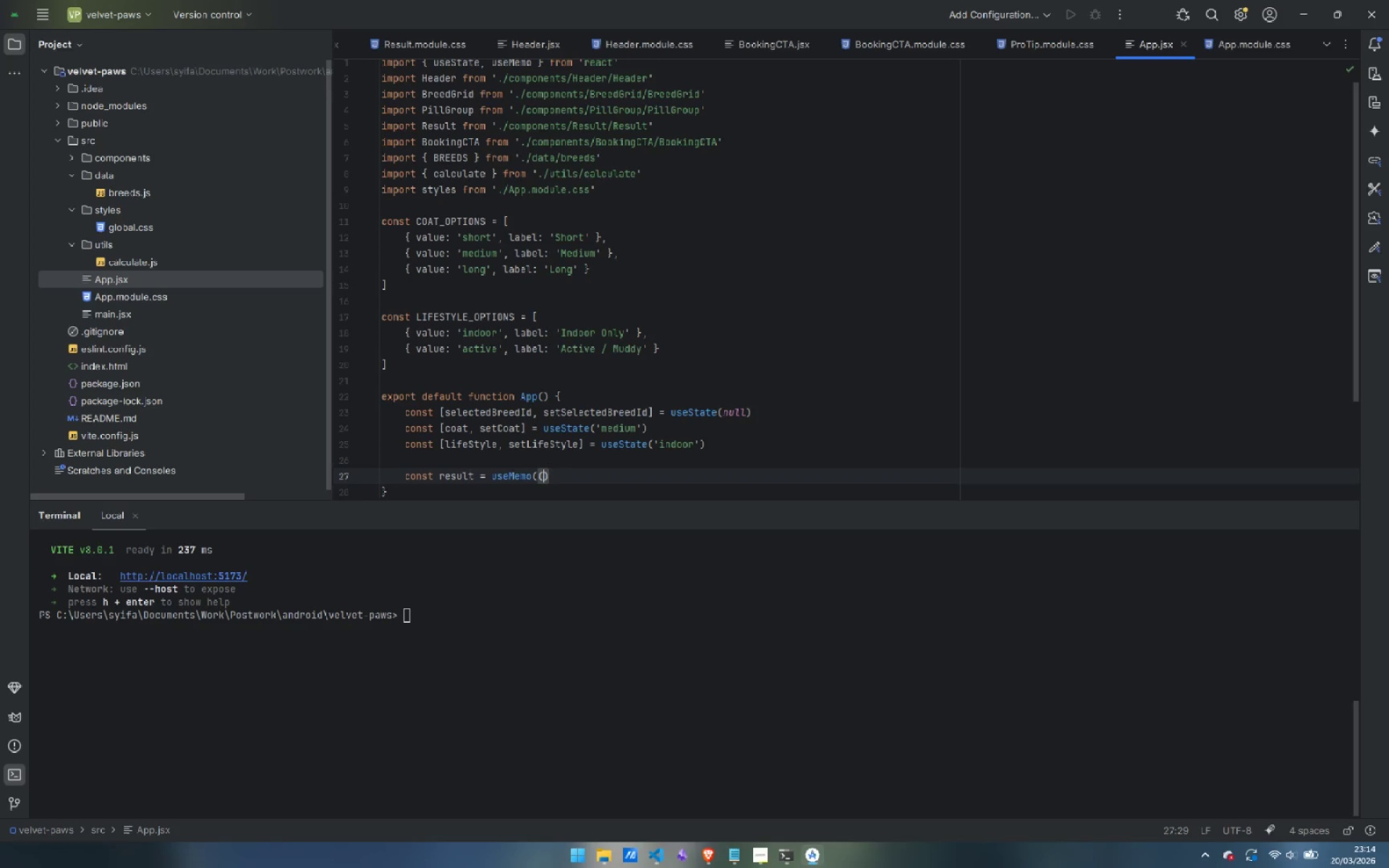 
key(ArrowRight)
 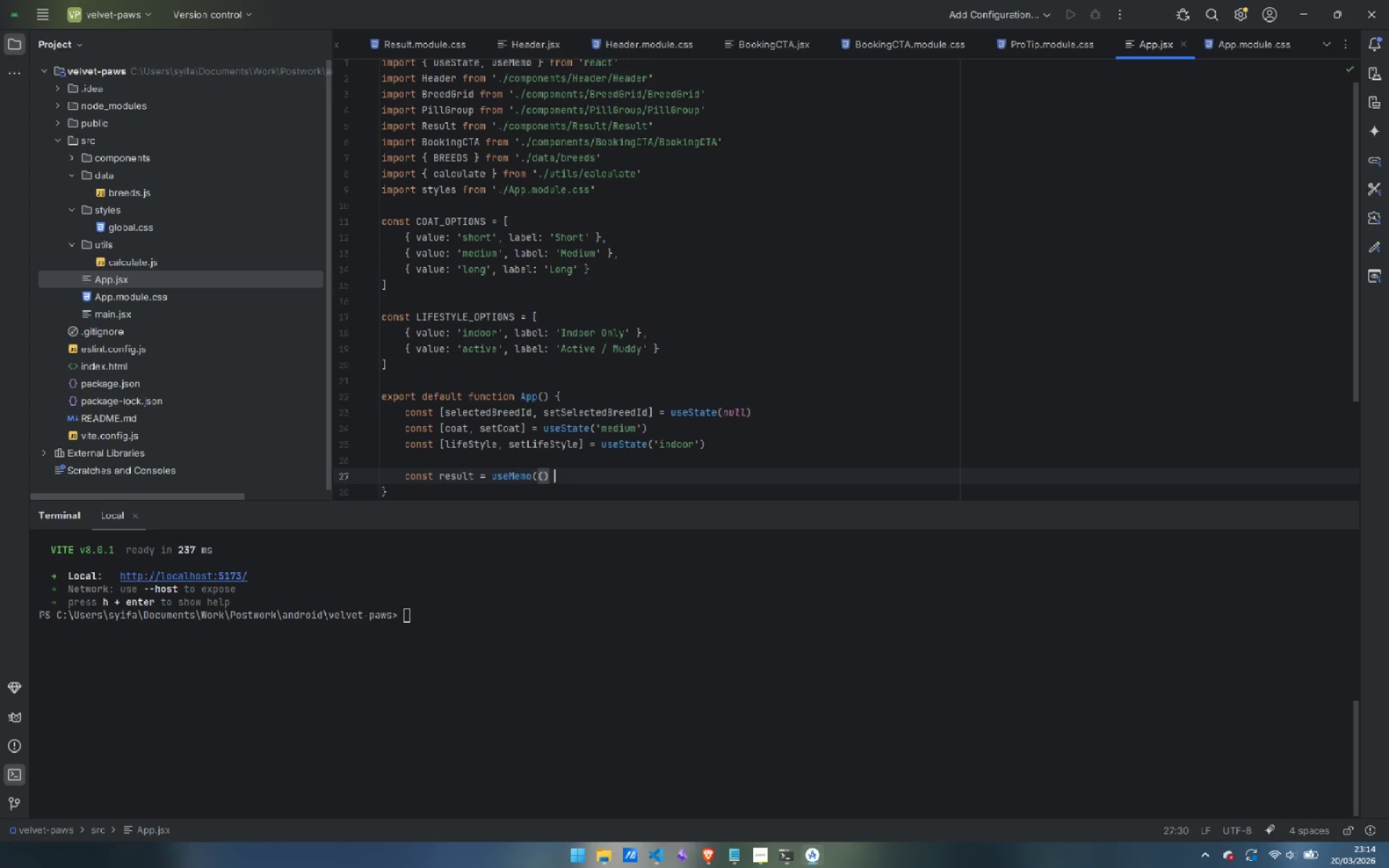 
key(Space)
 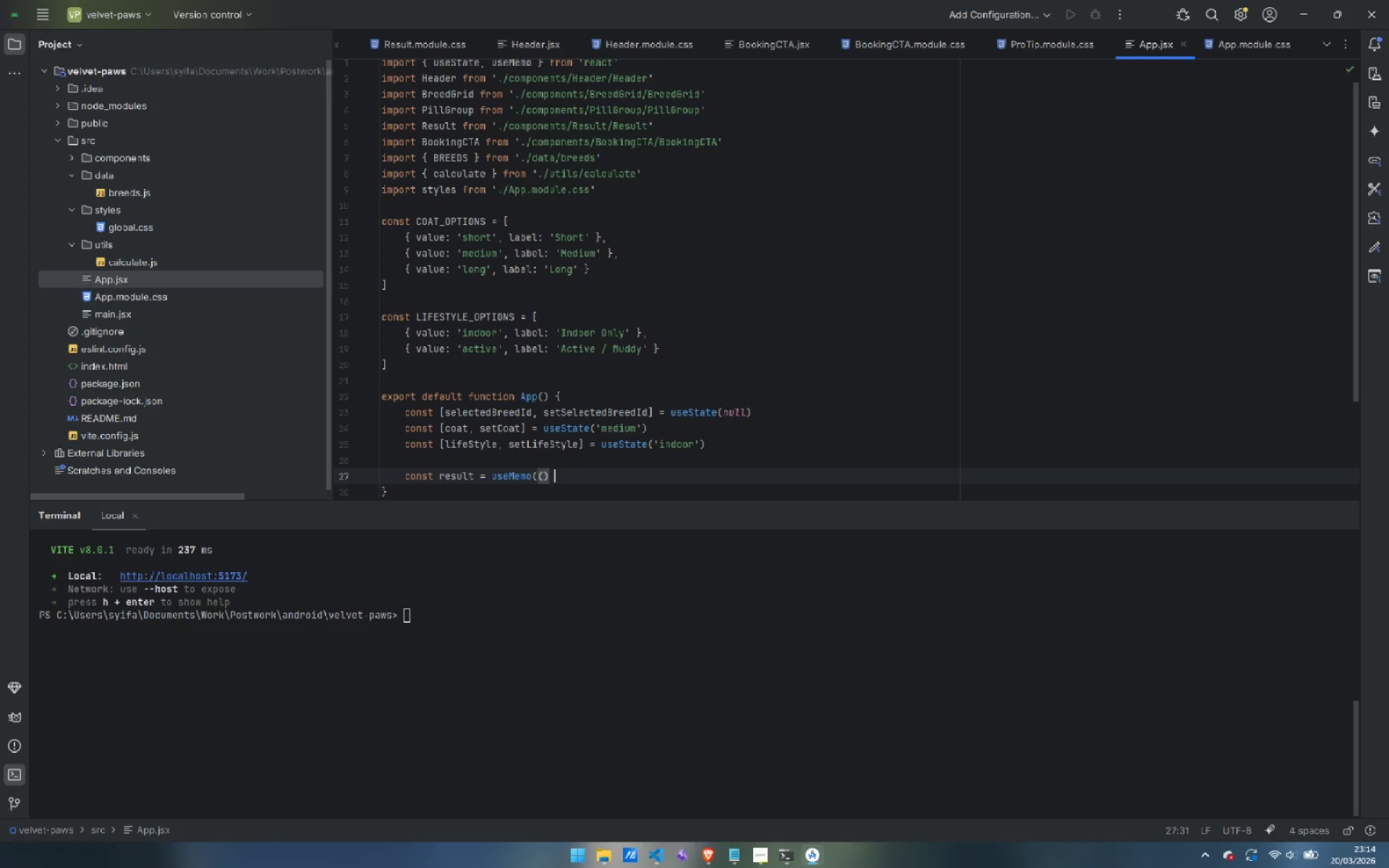 
key(Equal)
 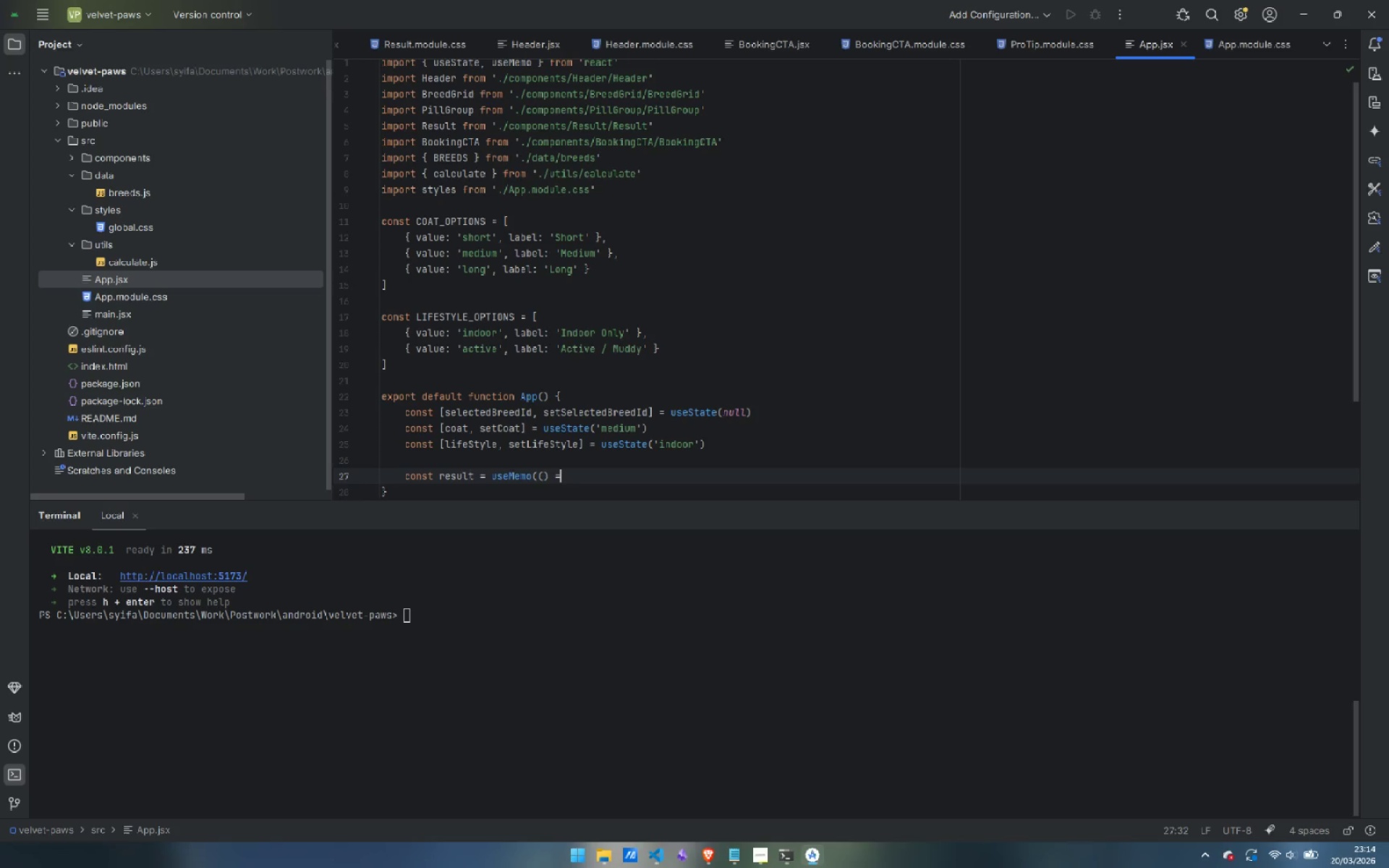 
key(Shift+Period)
 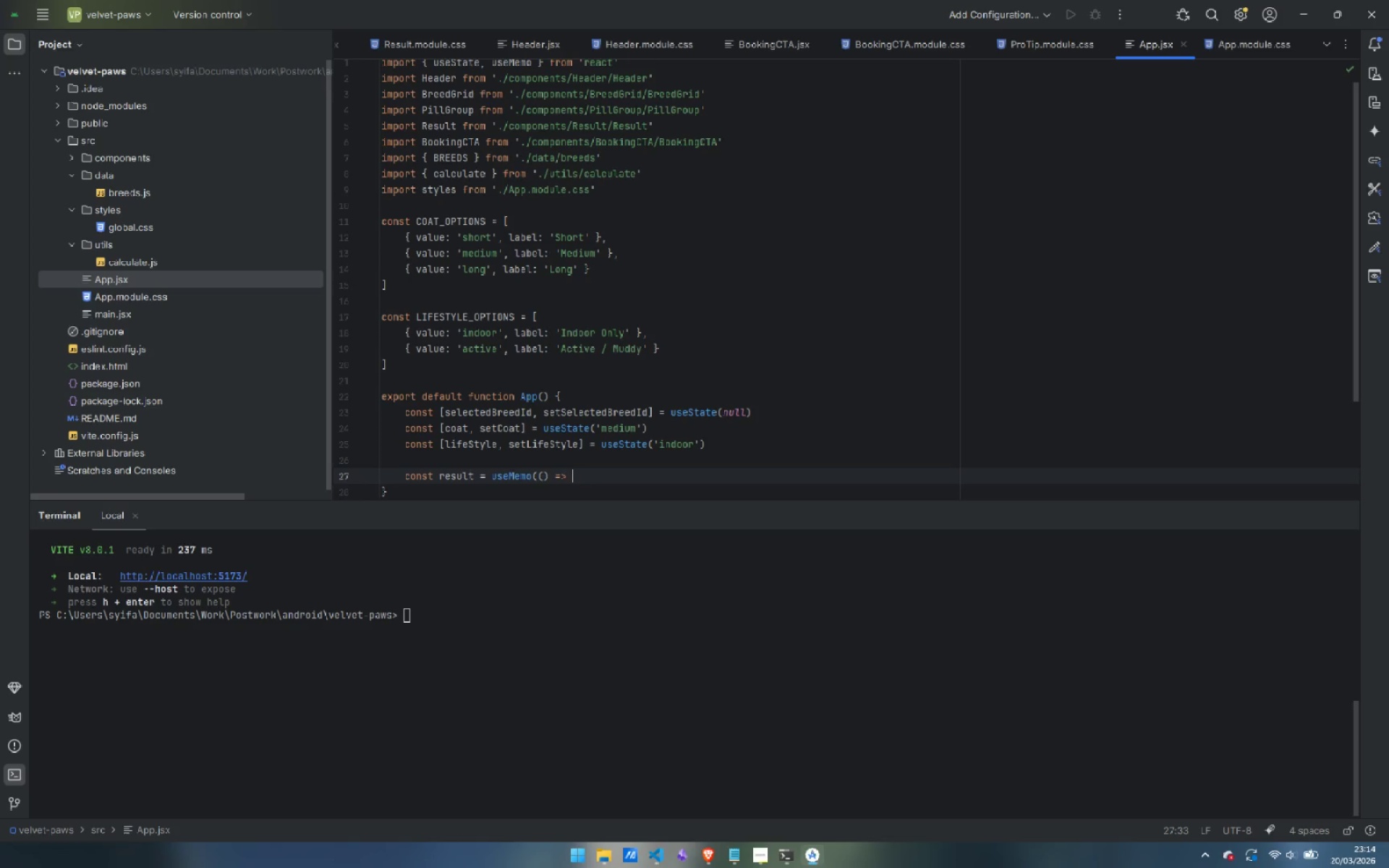 
key(Shift+Space)
 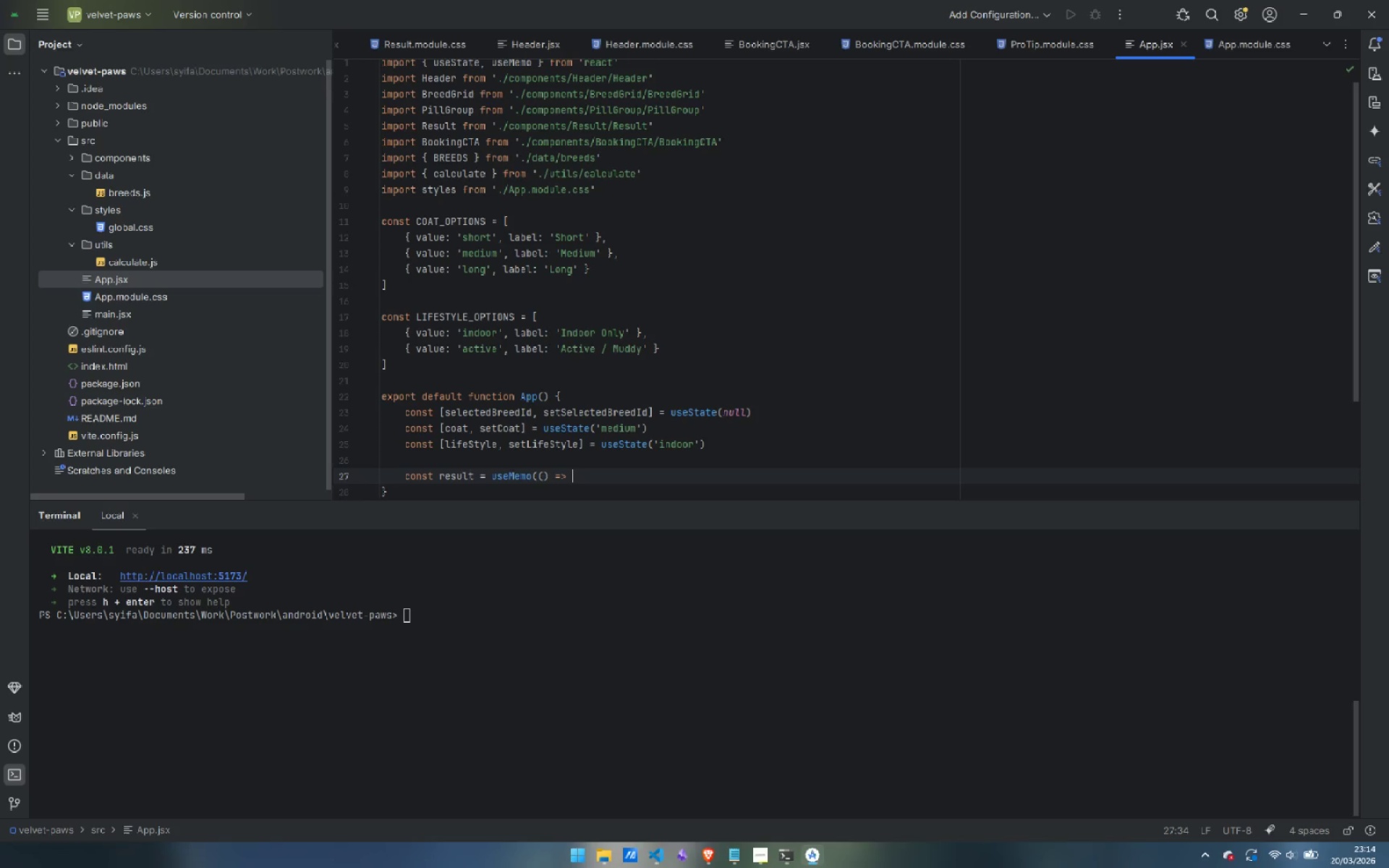 
key(Shift+BracketLeft)
 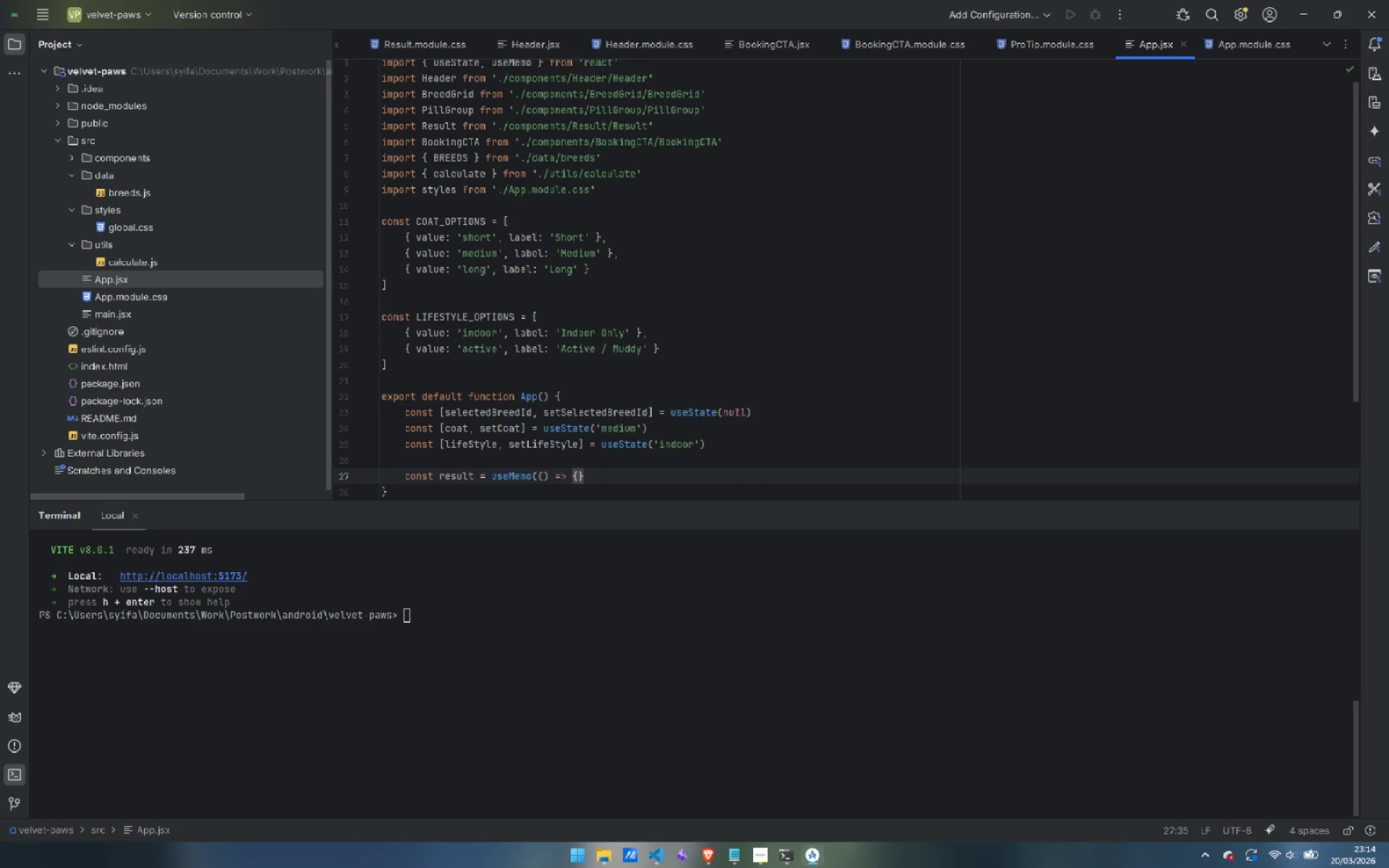 
key(Enter)
 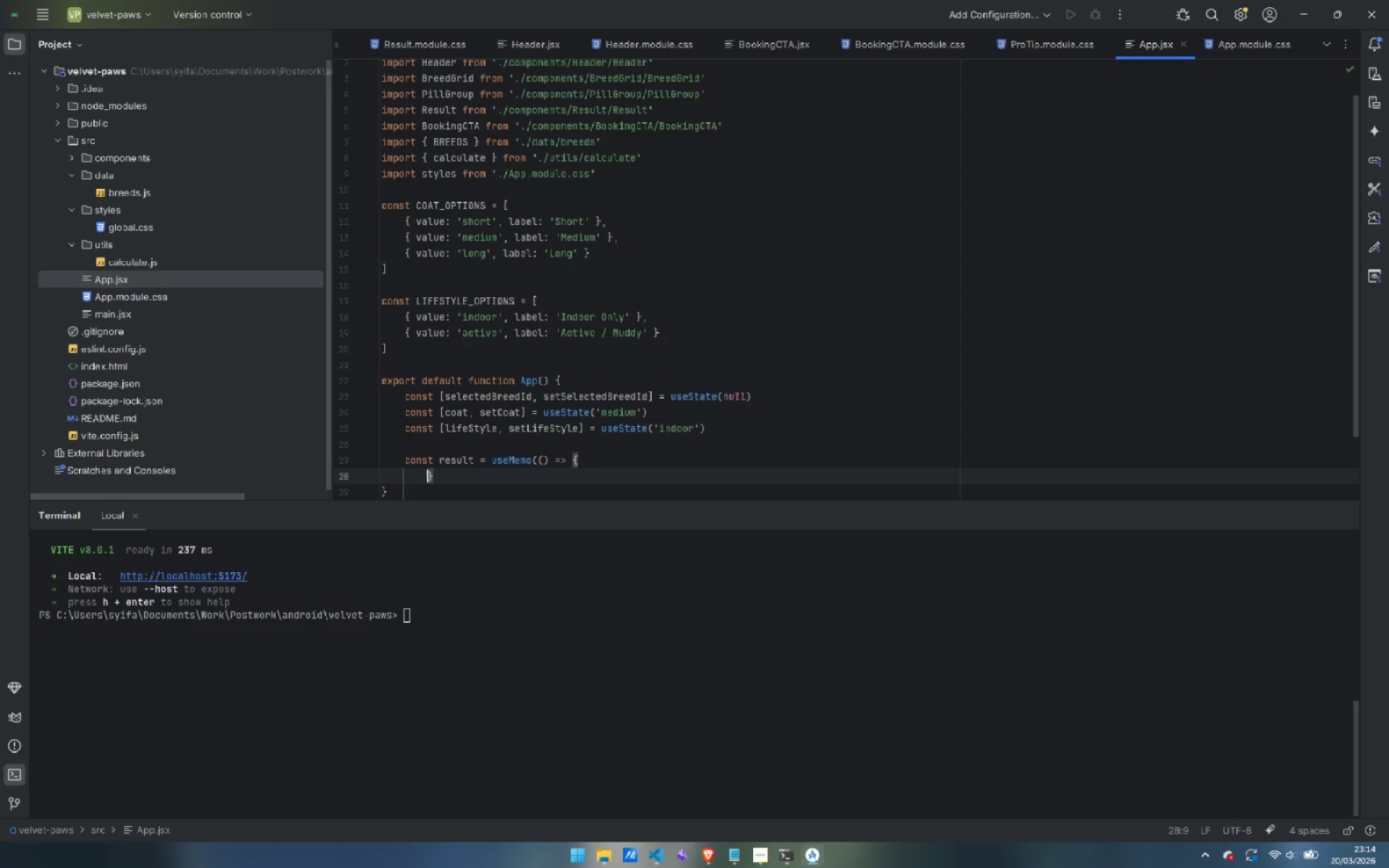 
key(Enter)
 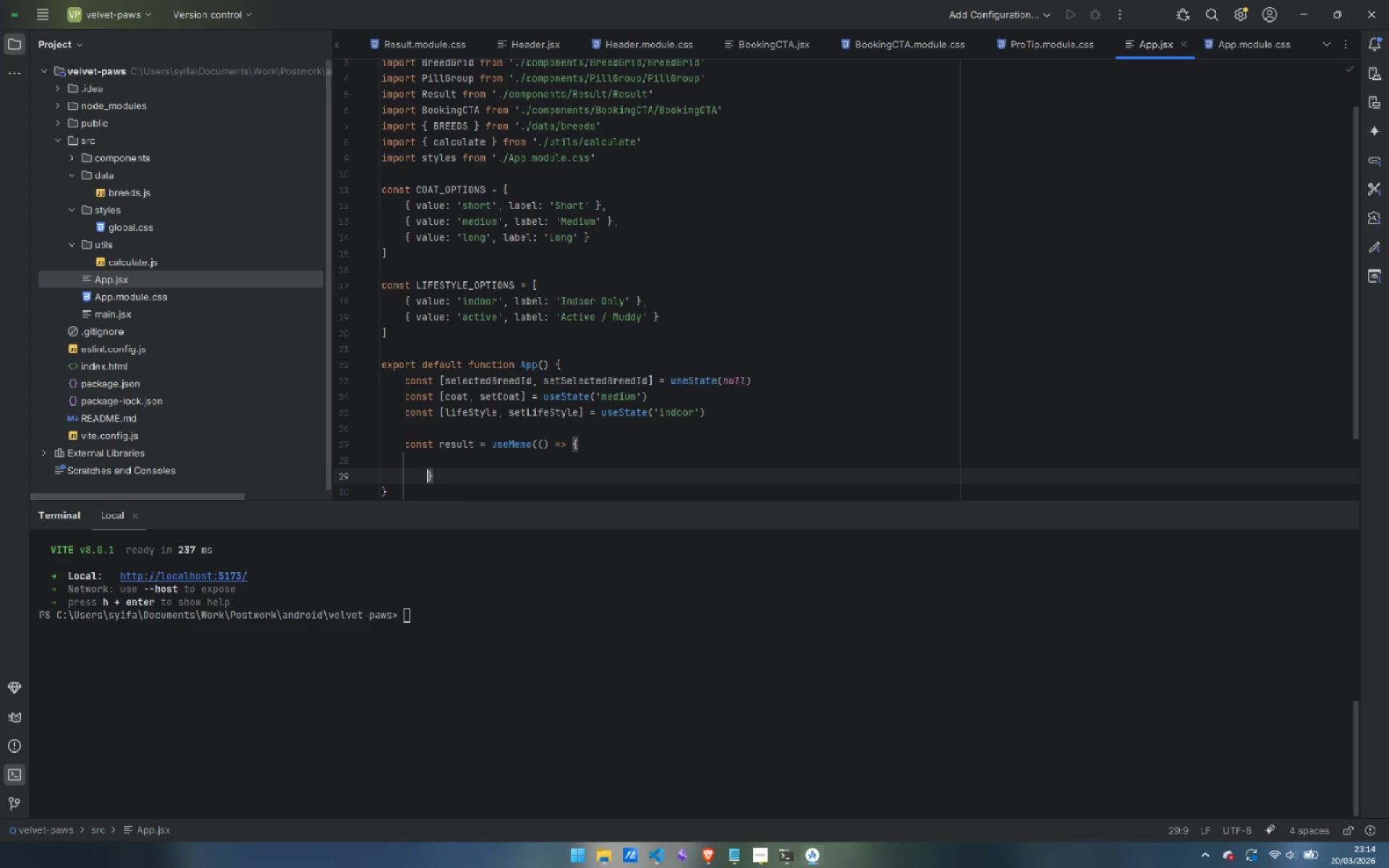 
key(Control+Backspace)
 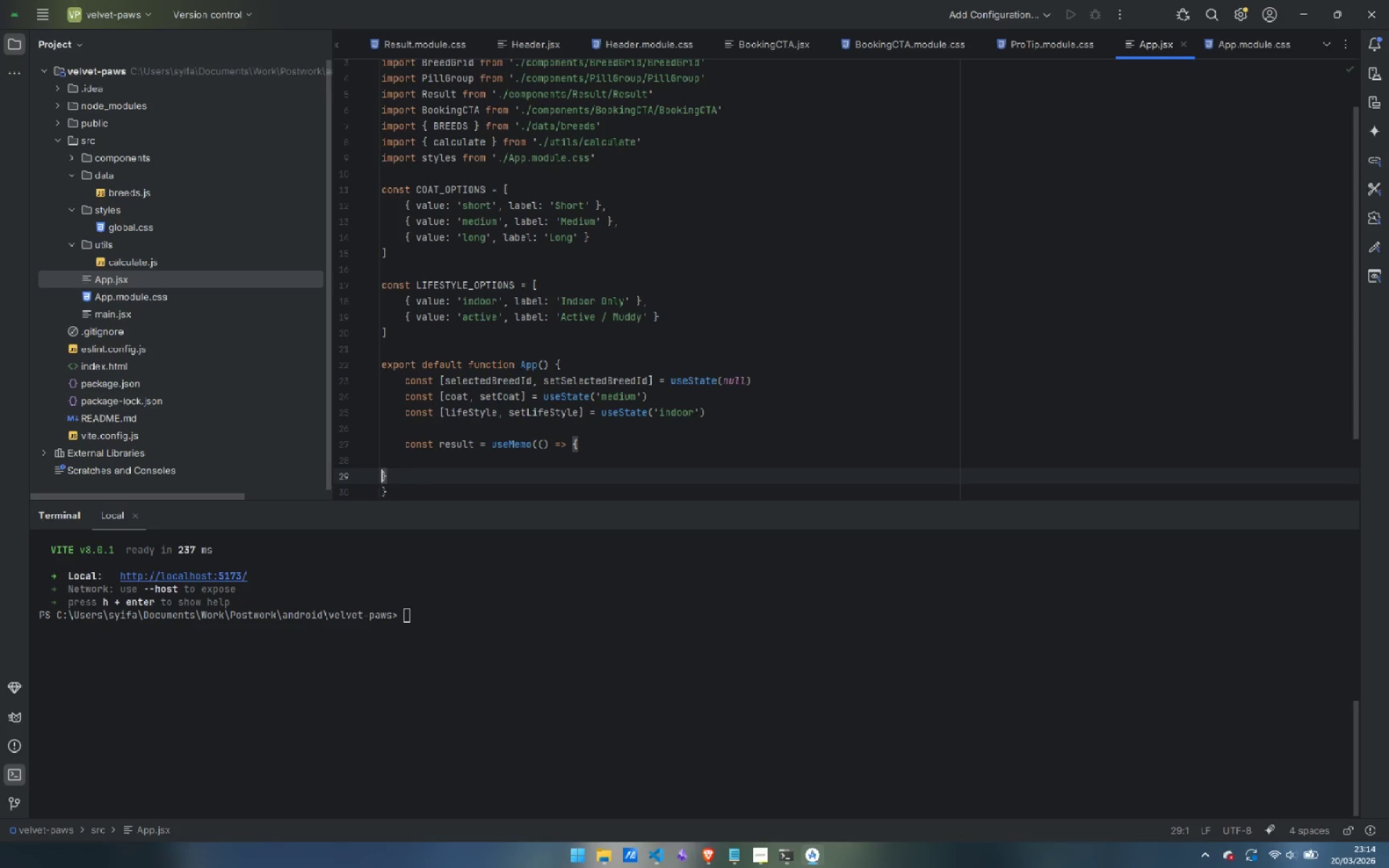 
key(Tab)
 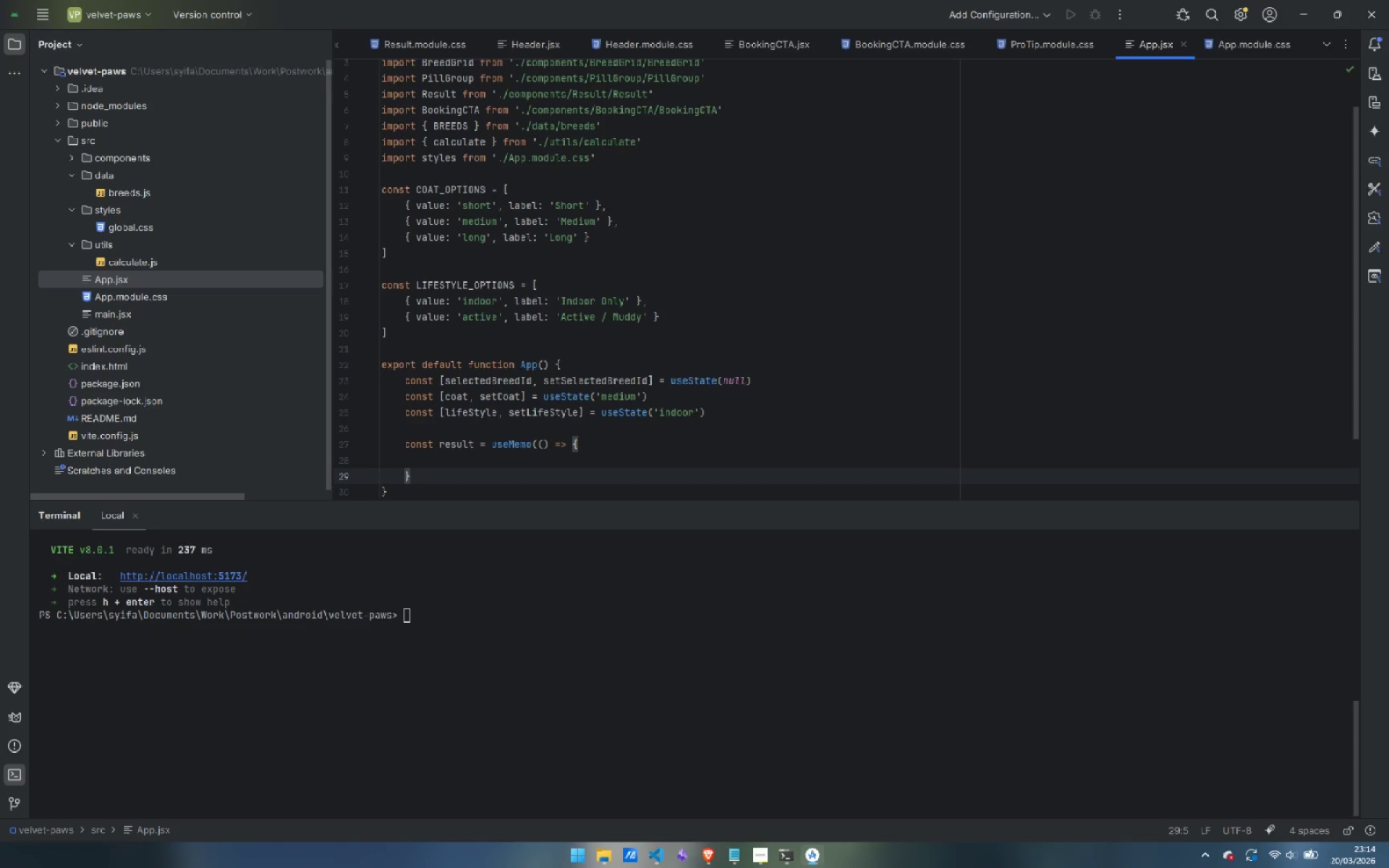 
key(ArrowUp)
 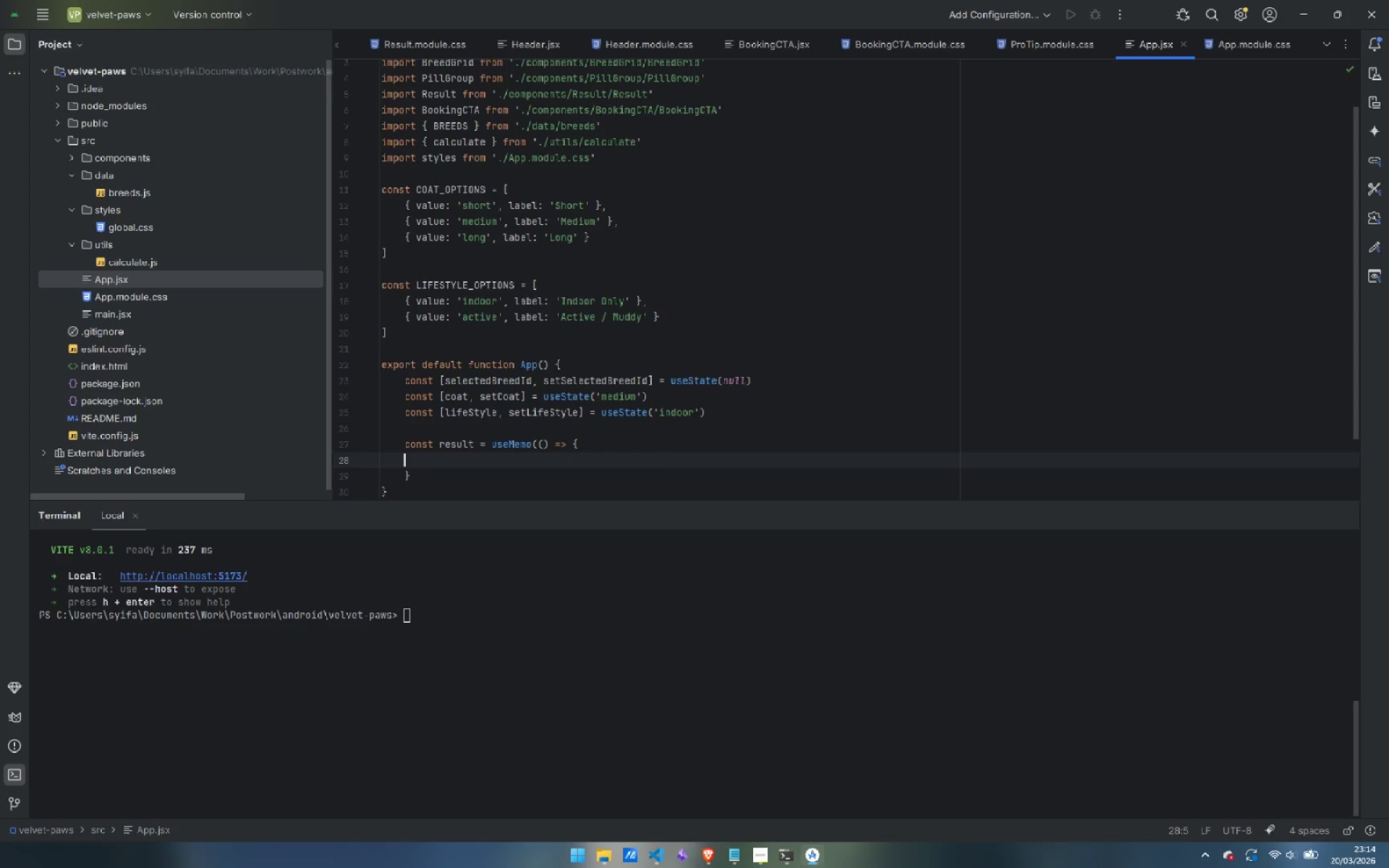 
key(Tab)
type(const breed = BREED)
 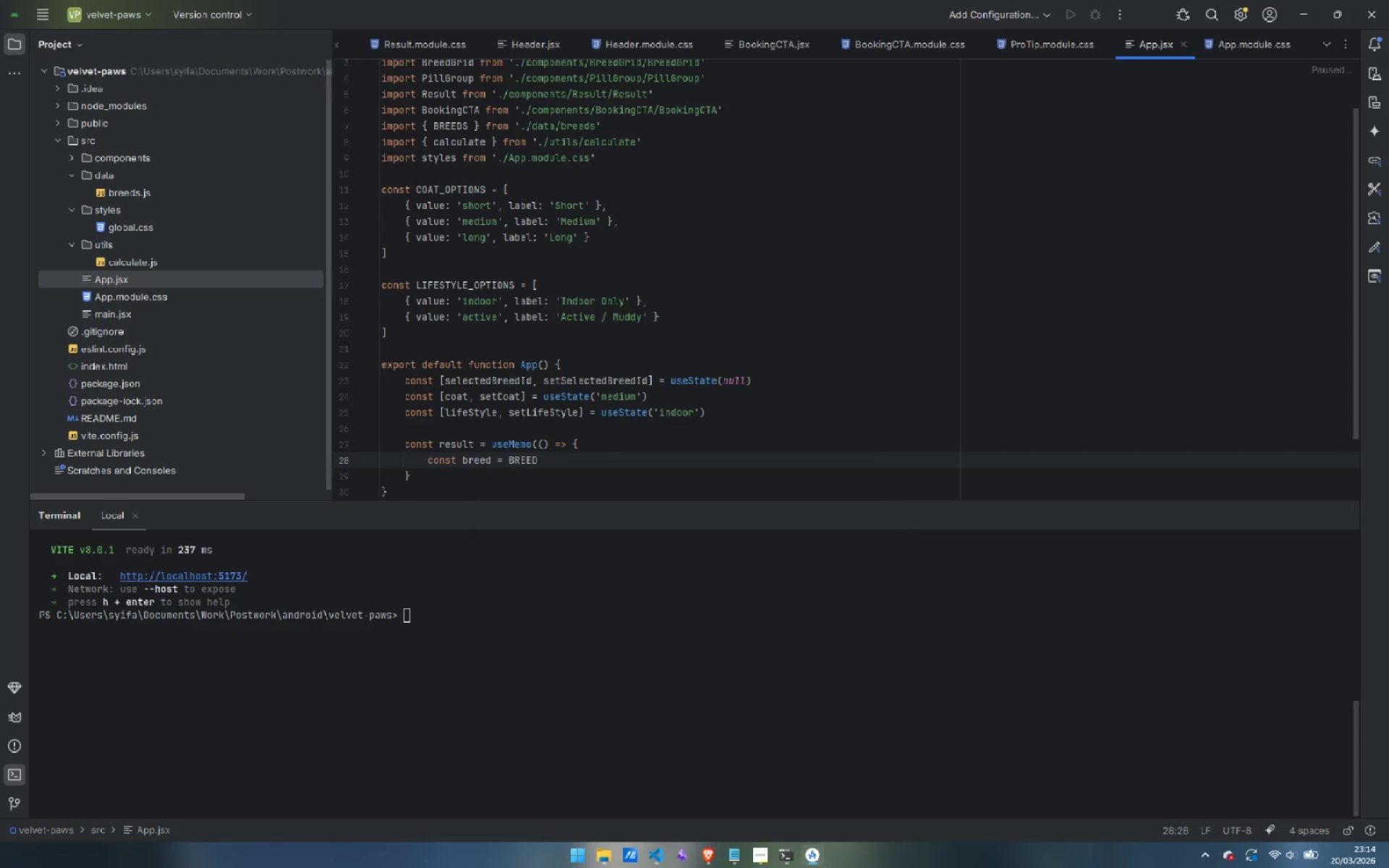 
key(Enter)
 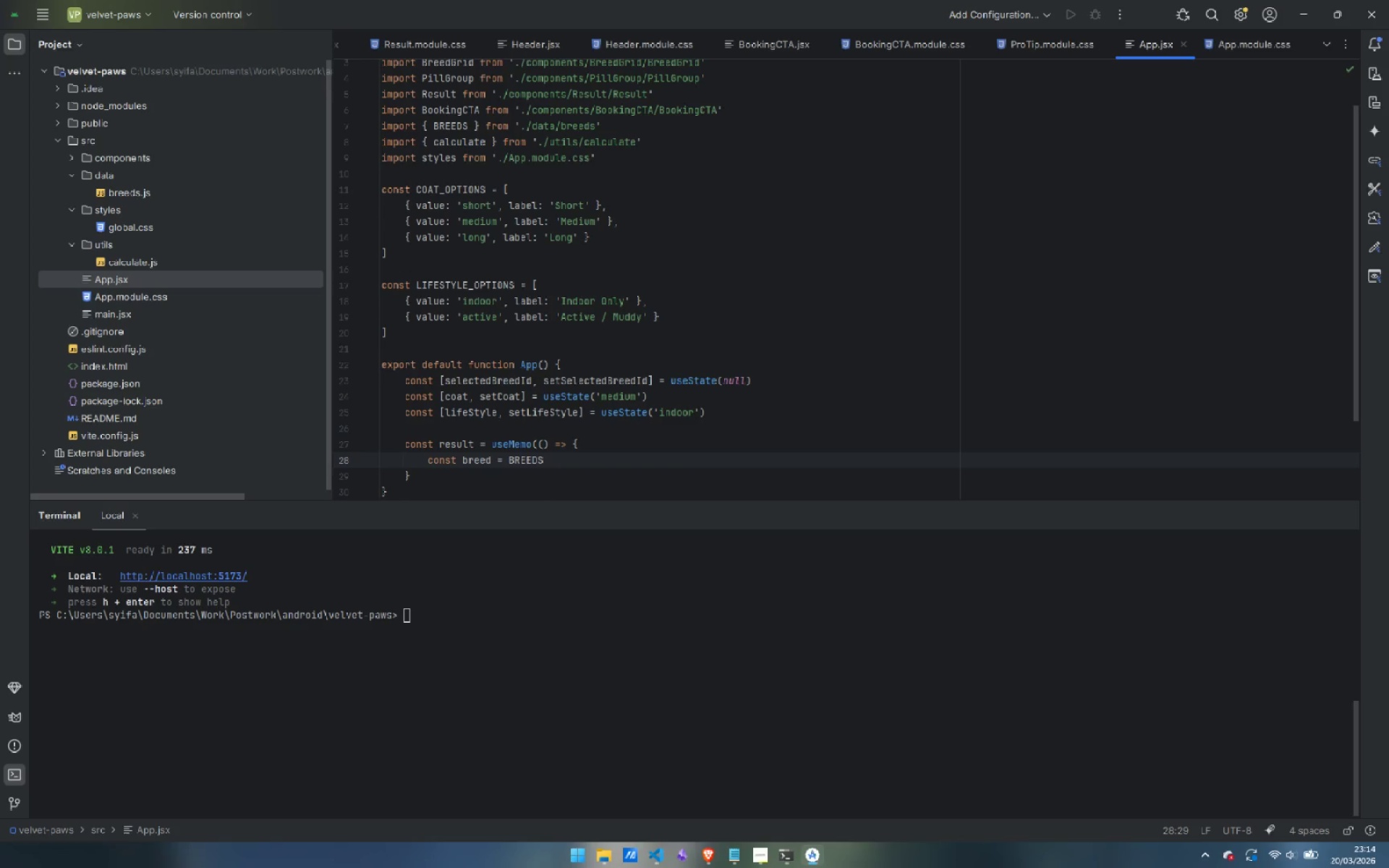 
type(.find((b)
 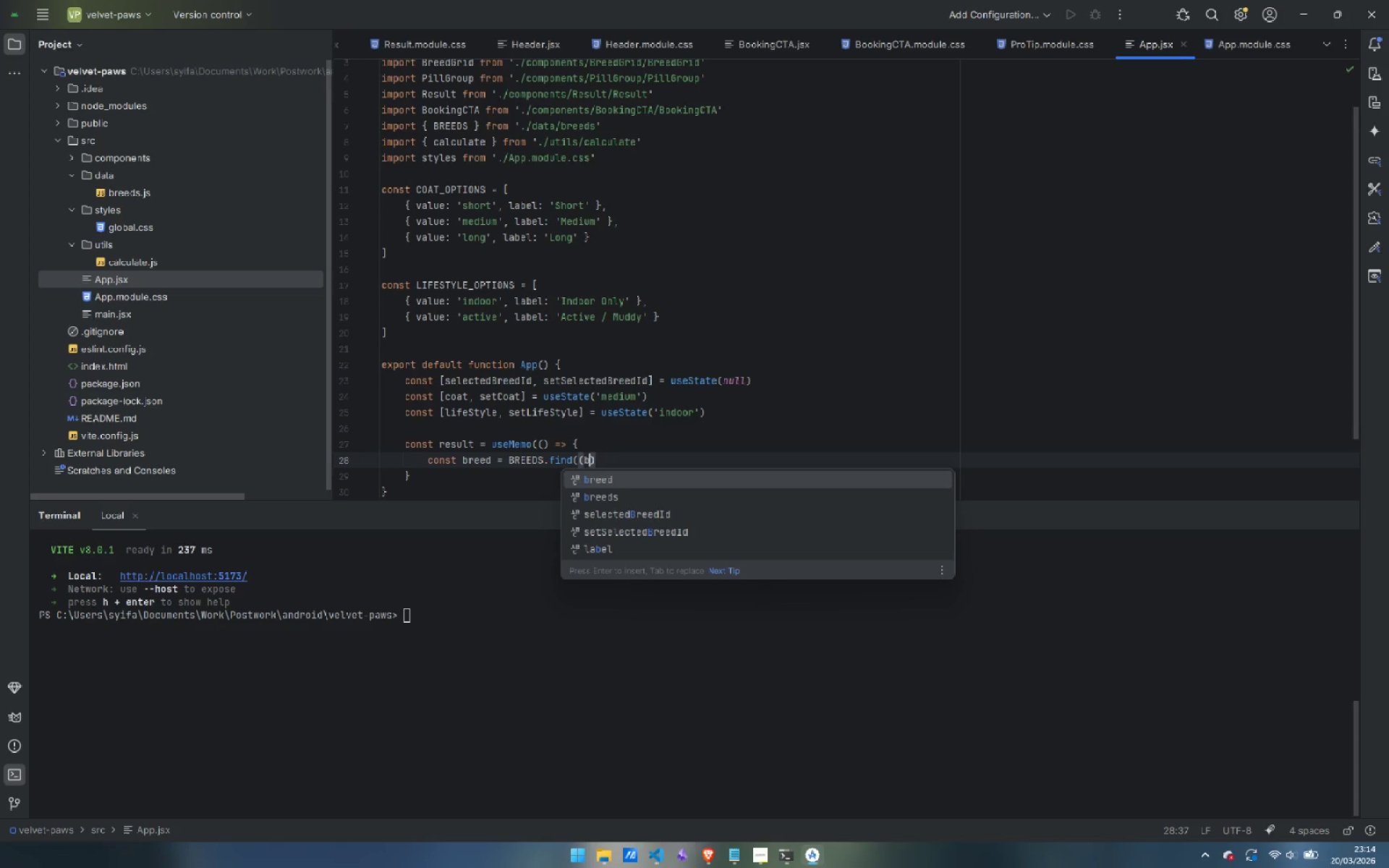 
key(ArrowRight)
 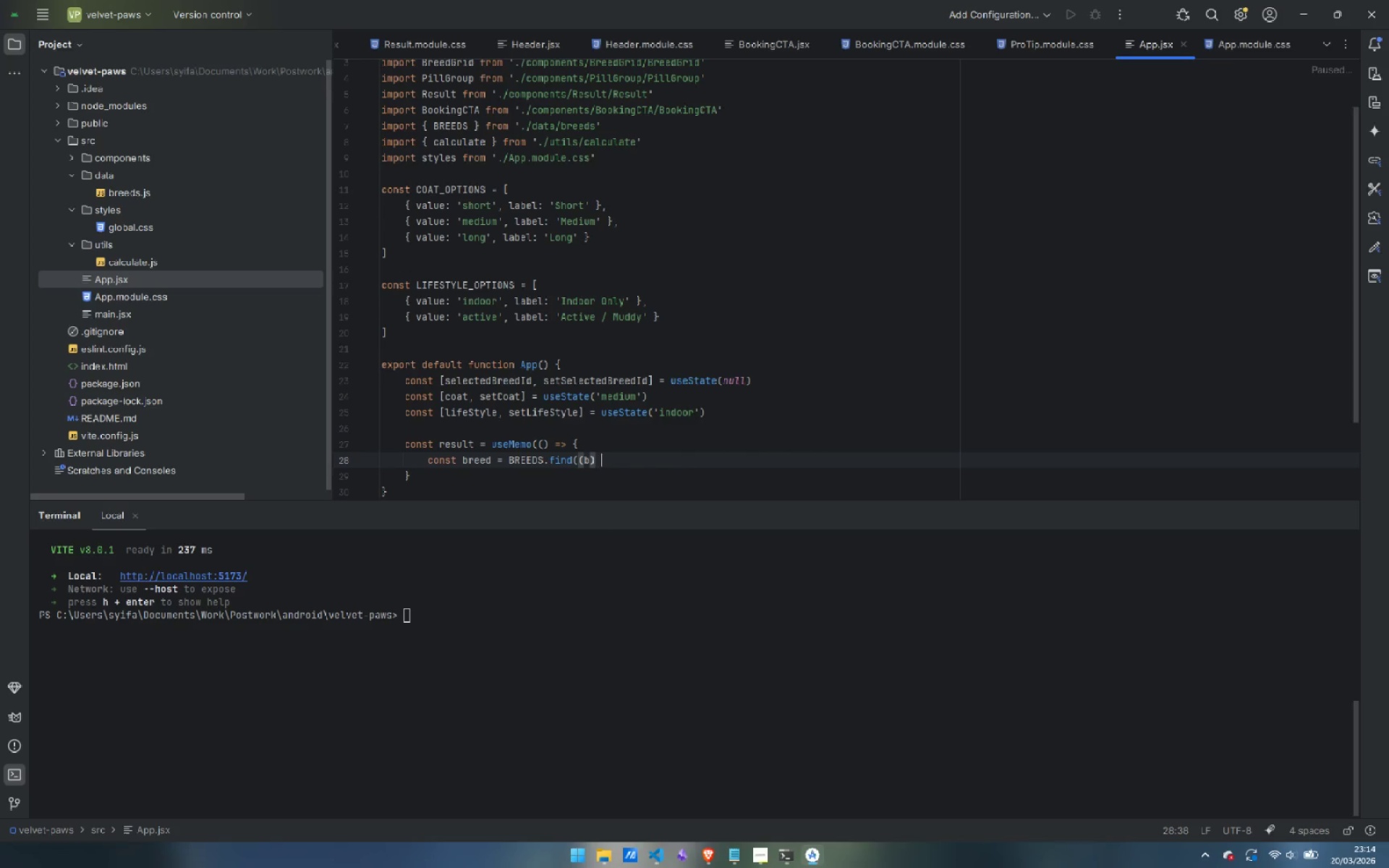 
type( => b.id === select)
 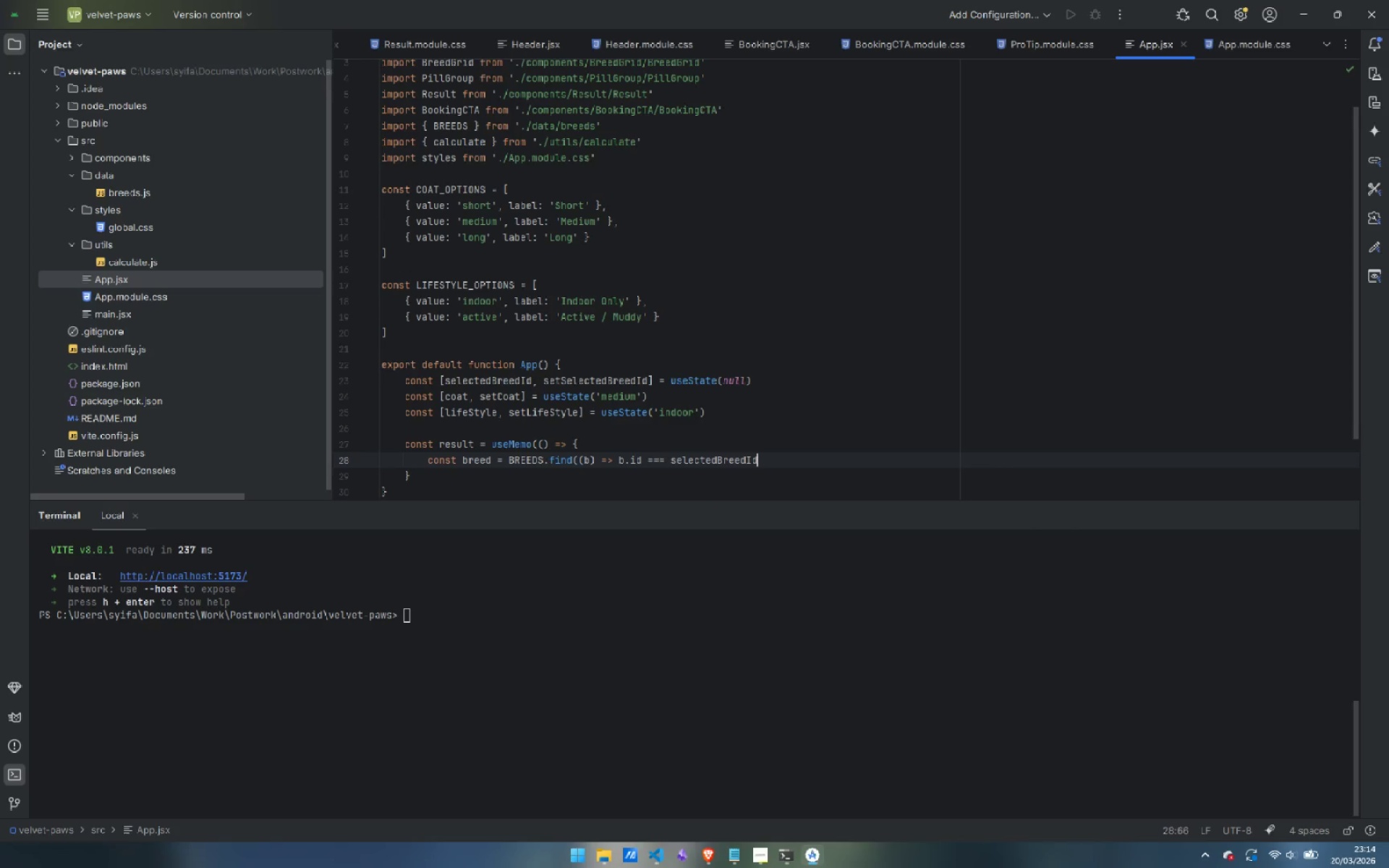 
 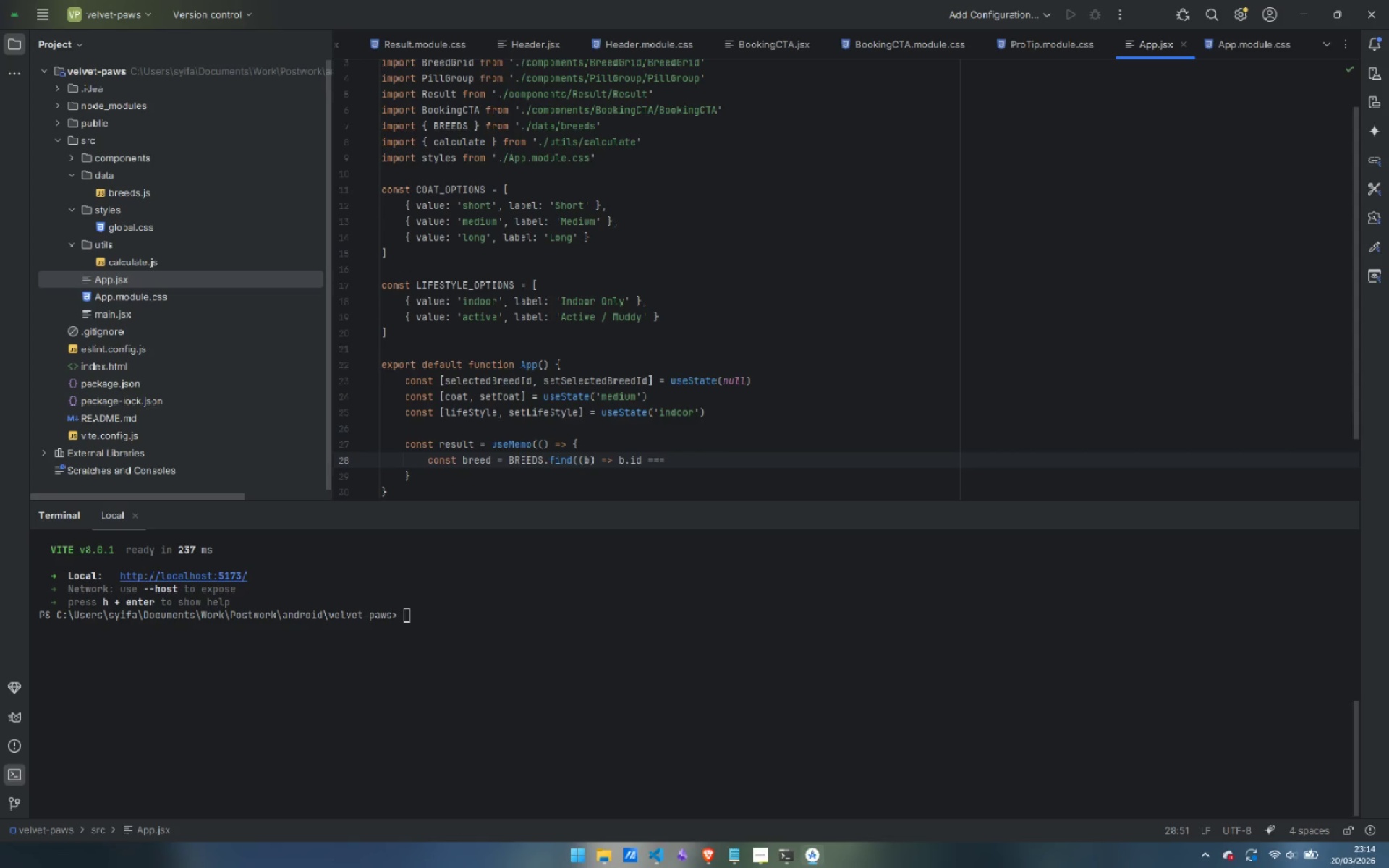 
key(Enter)
 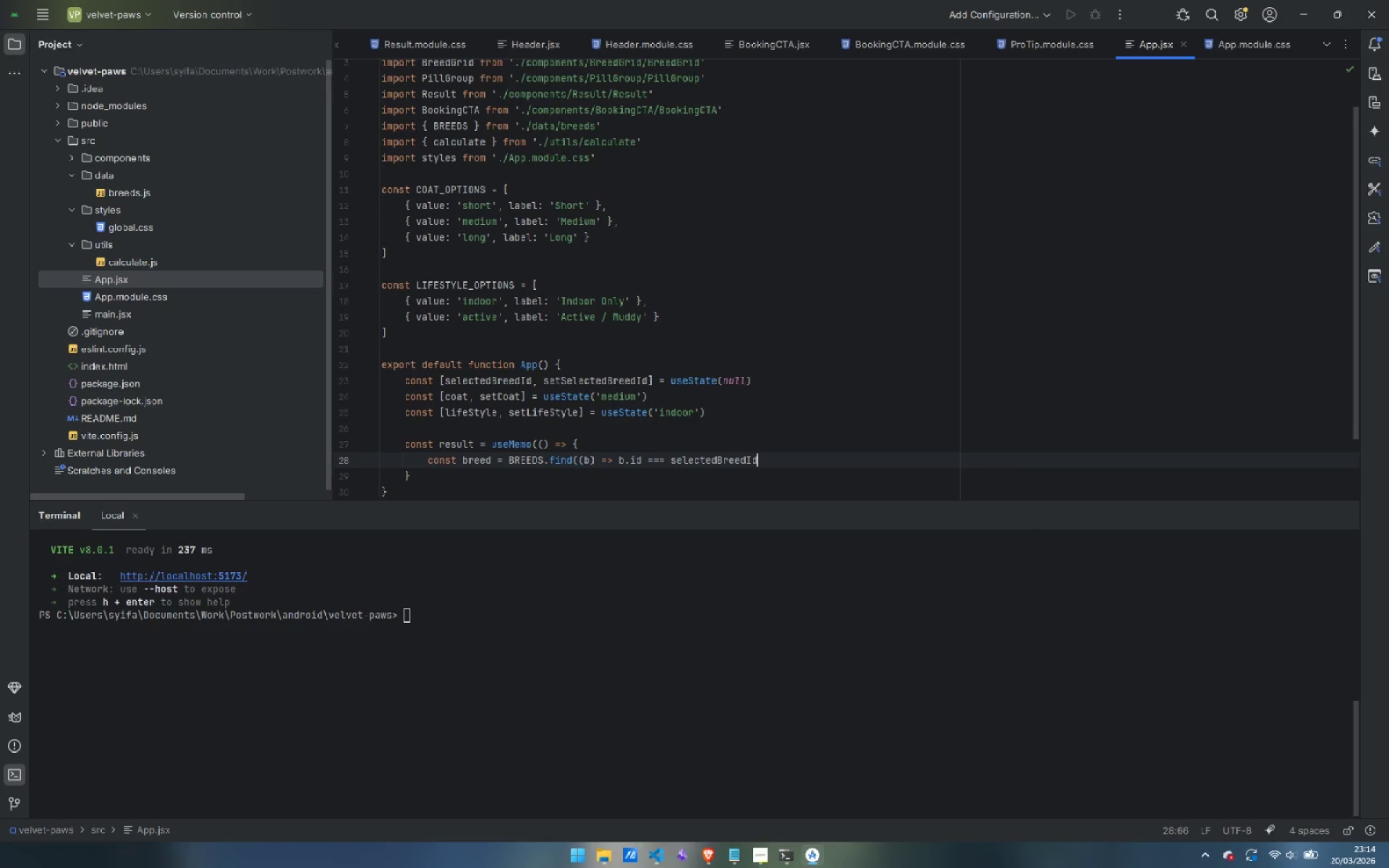 
key(Shift+0)
 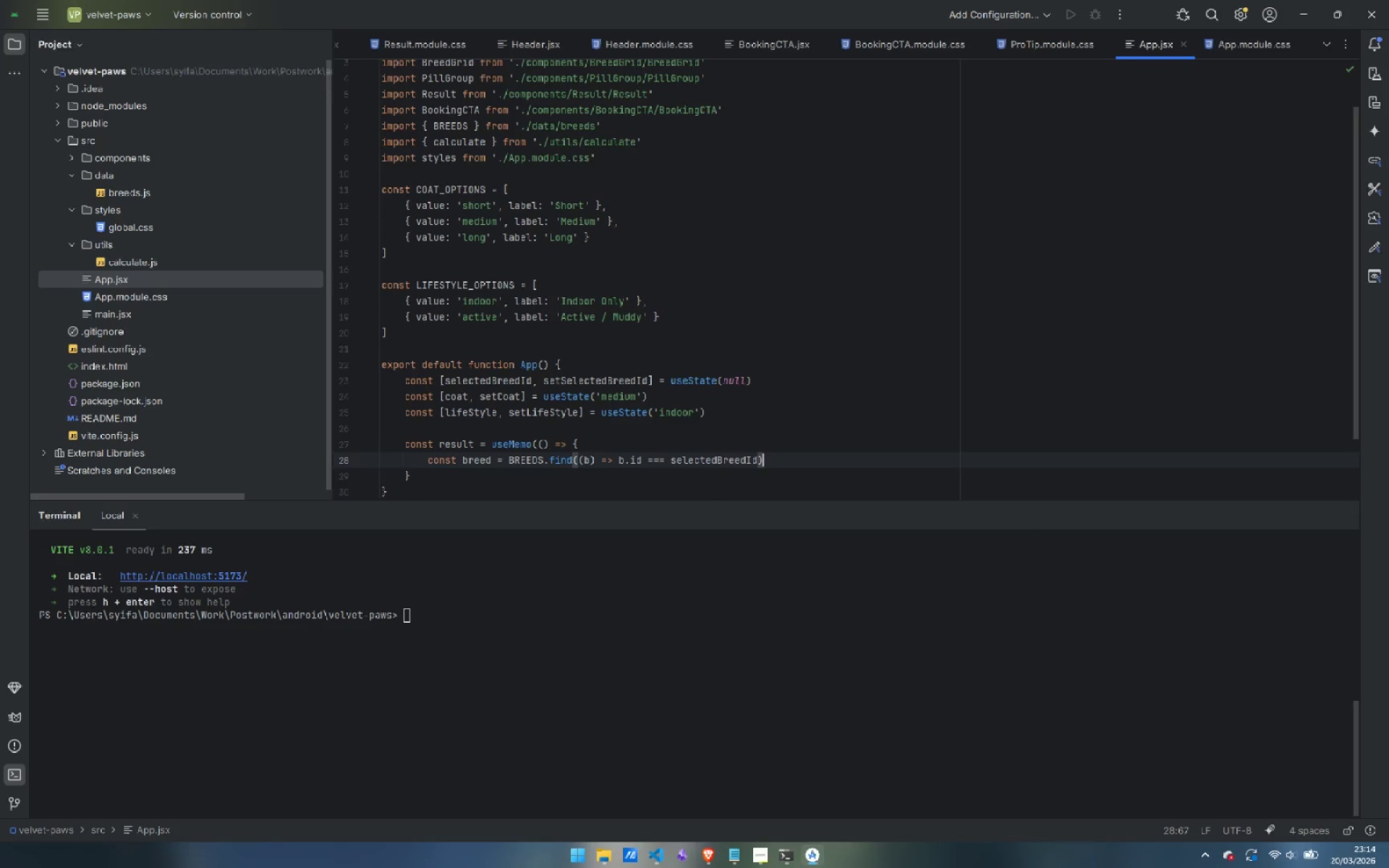 
key(Enter)
 